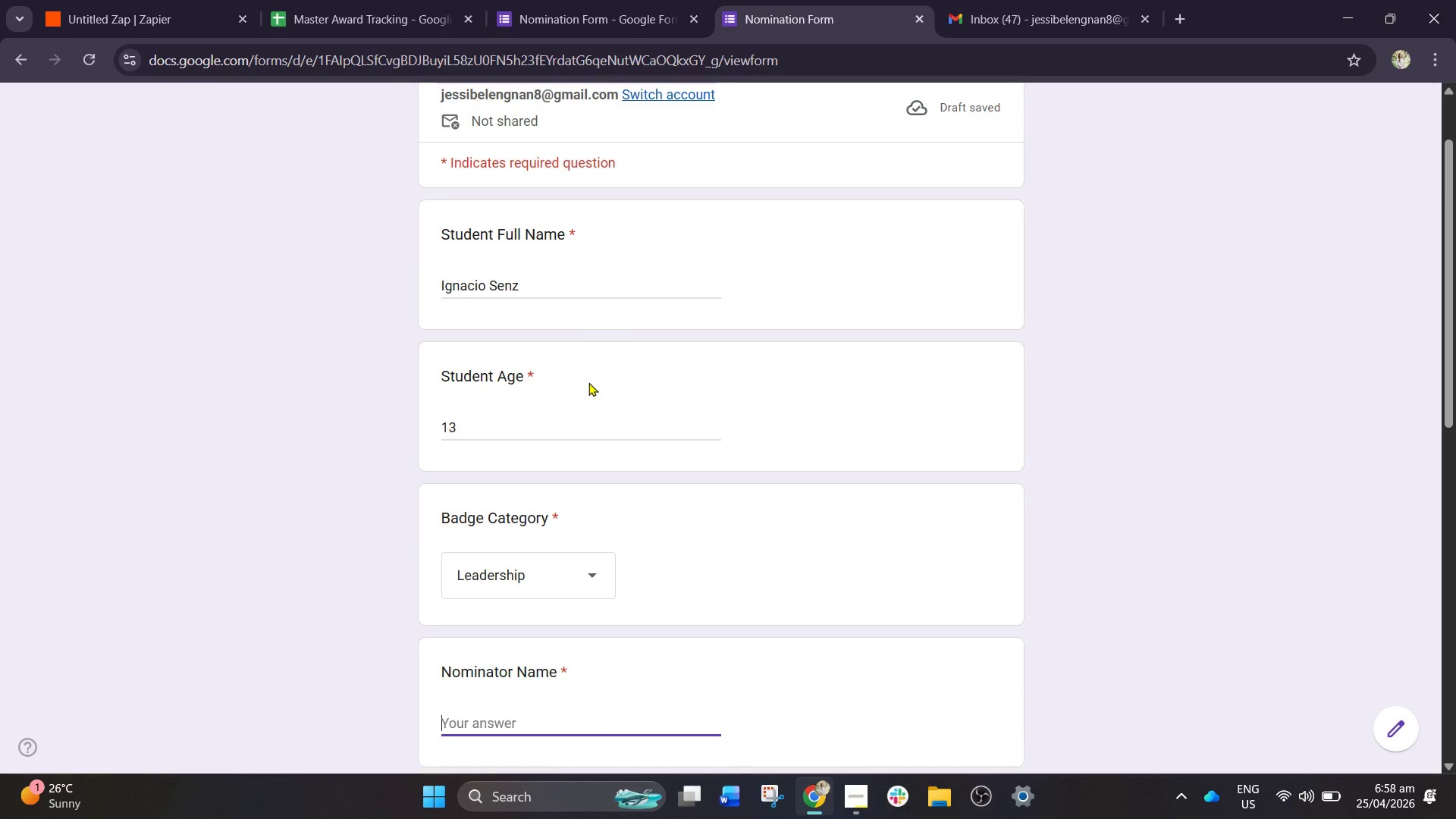 
scroll: coordinate [589, 380], scroll_direction: down, amount: 7.0
 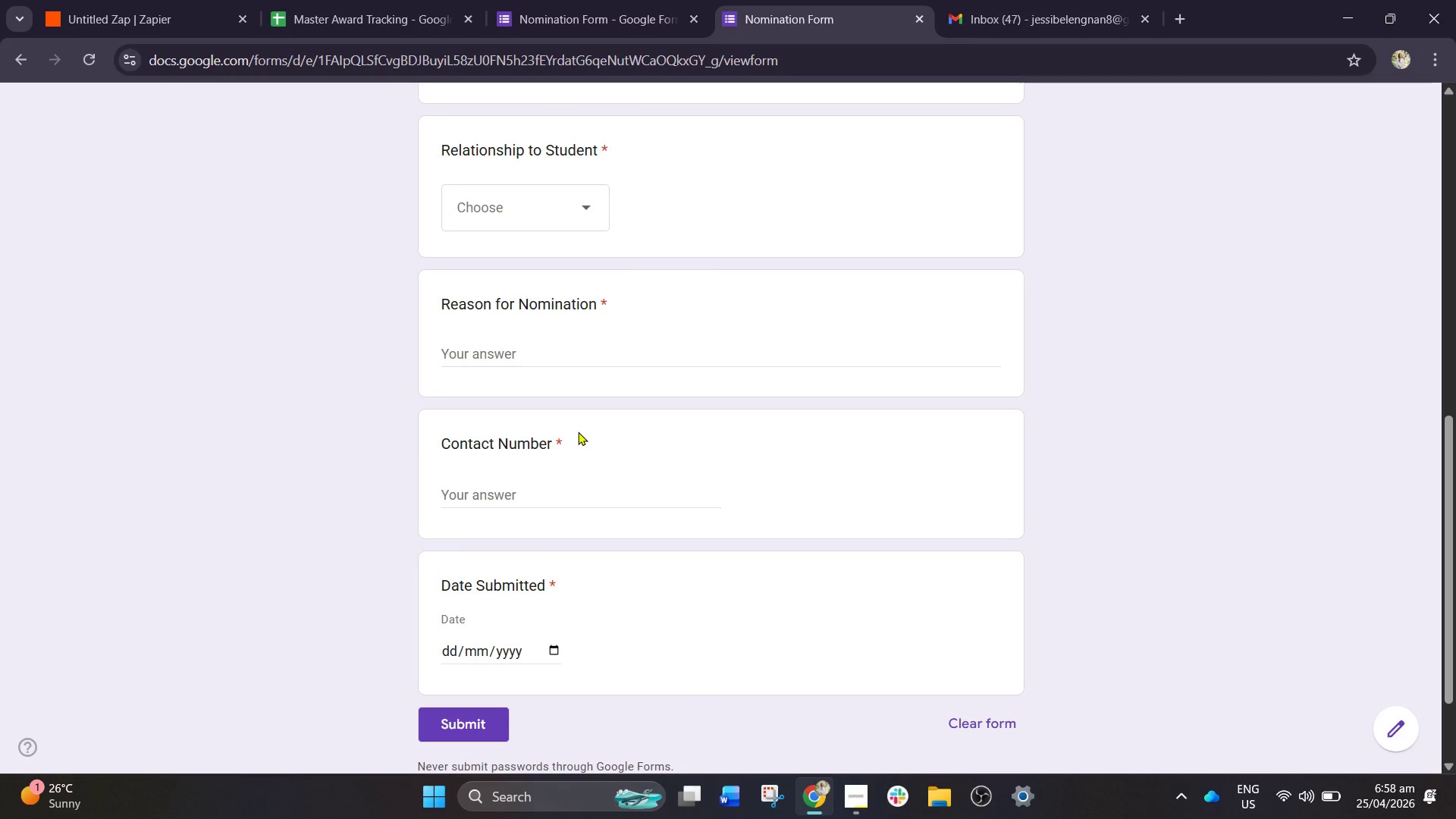 
scroll: coordinate [573, 406], scroll_direction: up, amount: 3.0
 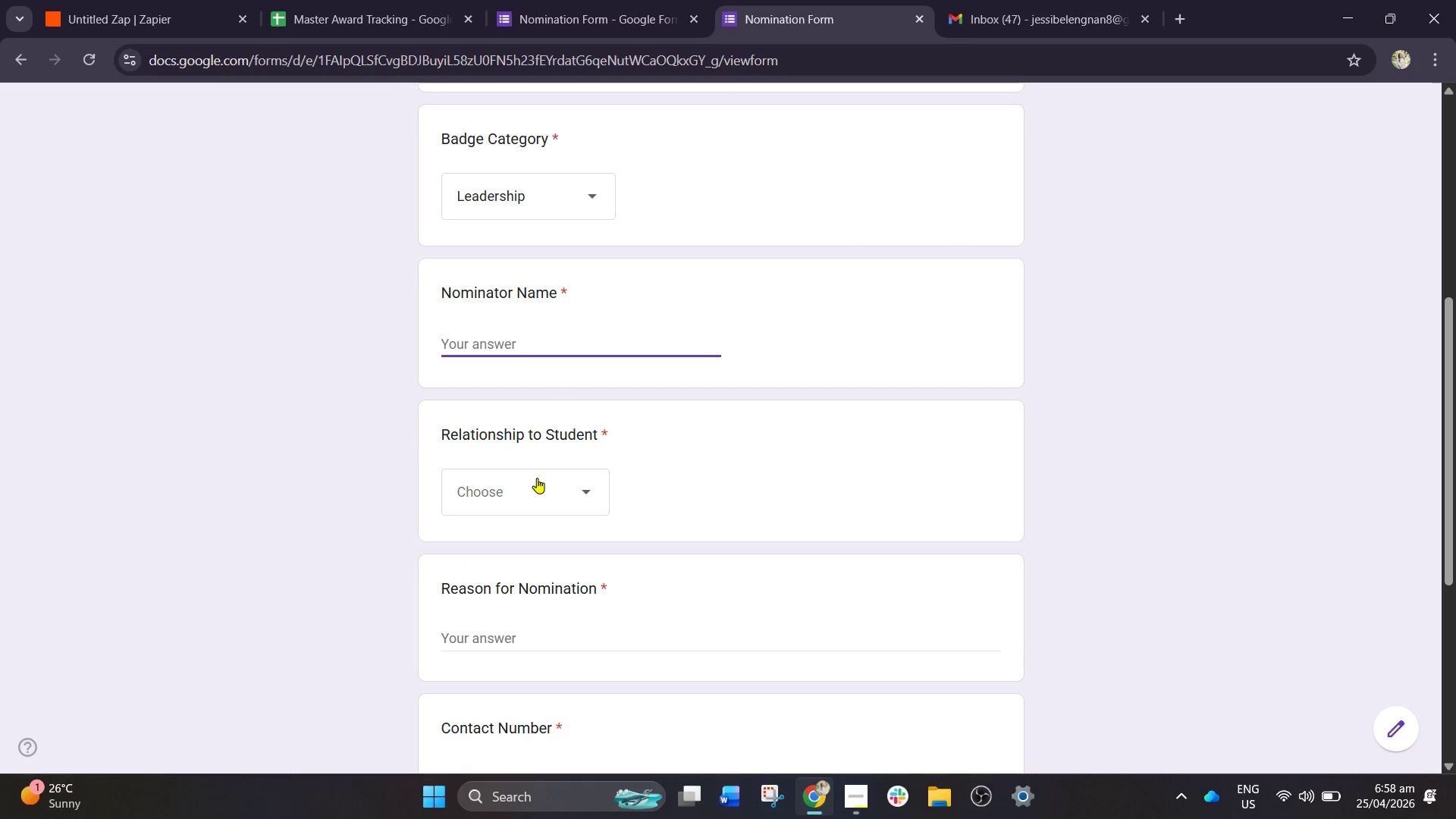 
left_click([530, 488])
 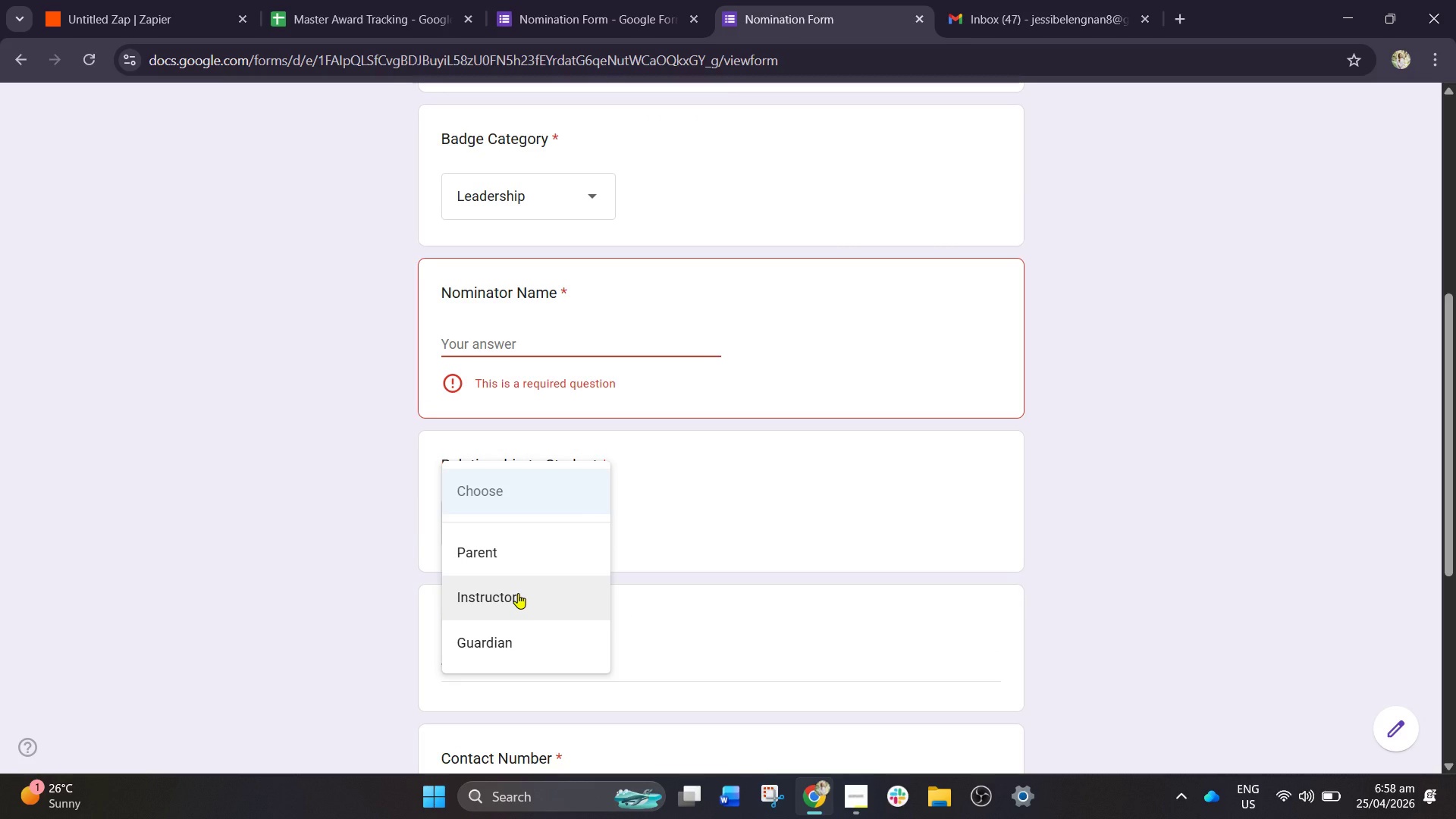 
left_click([509, 640])
 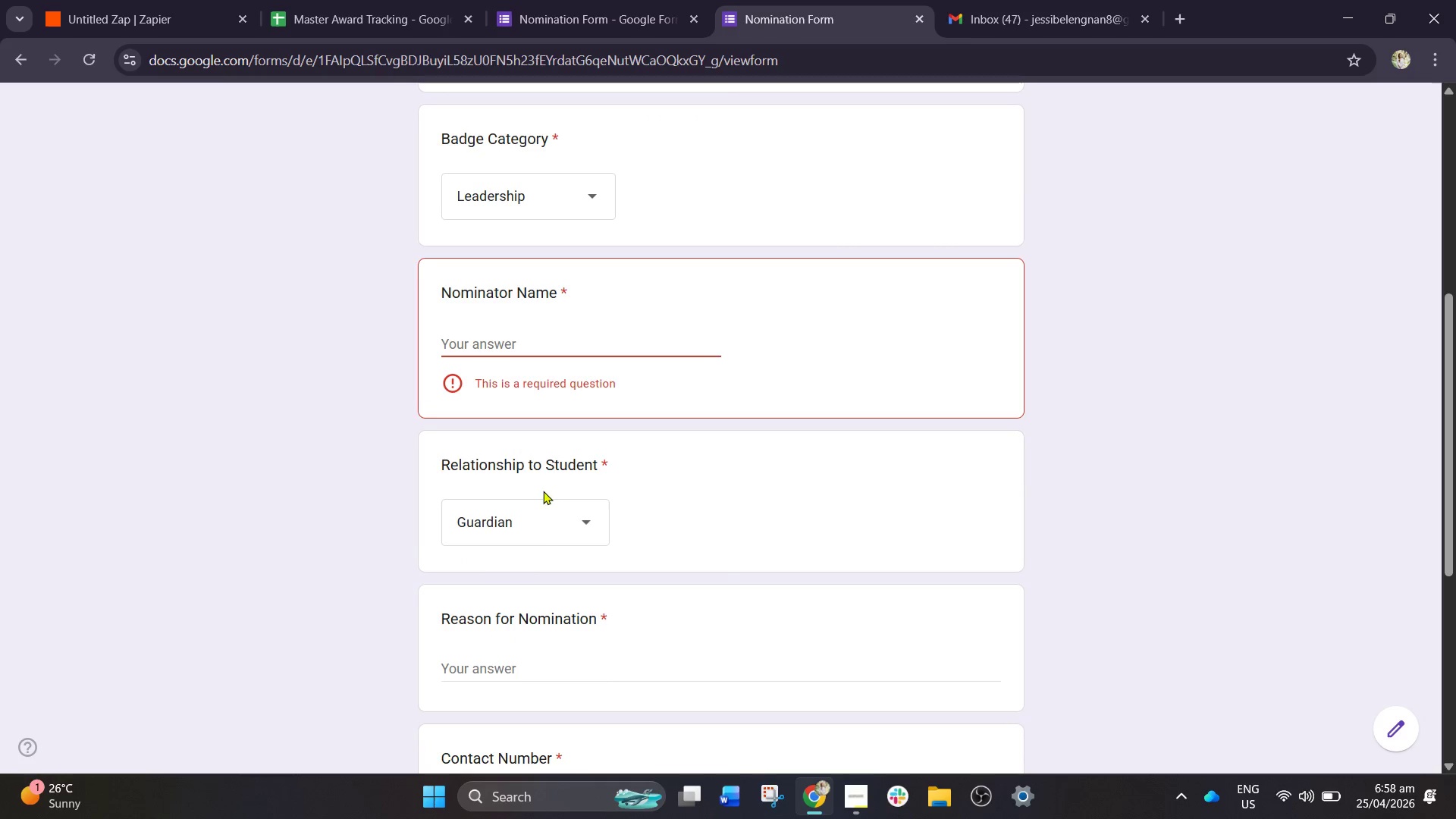 
left_click([535, 529])
 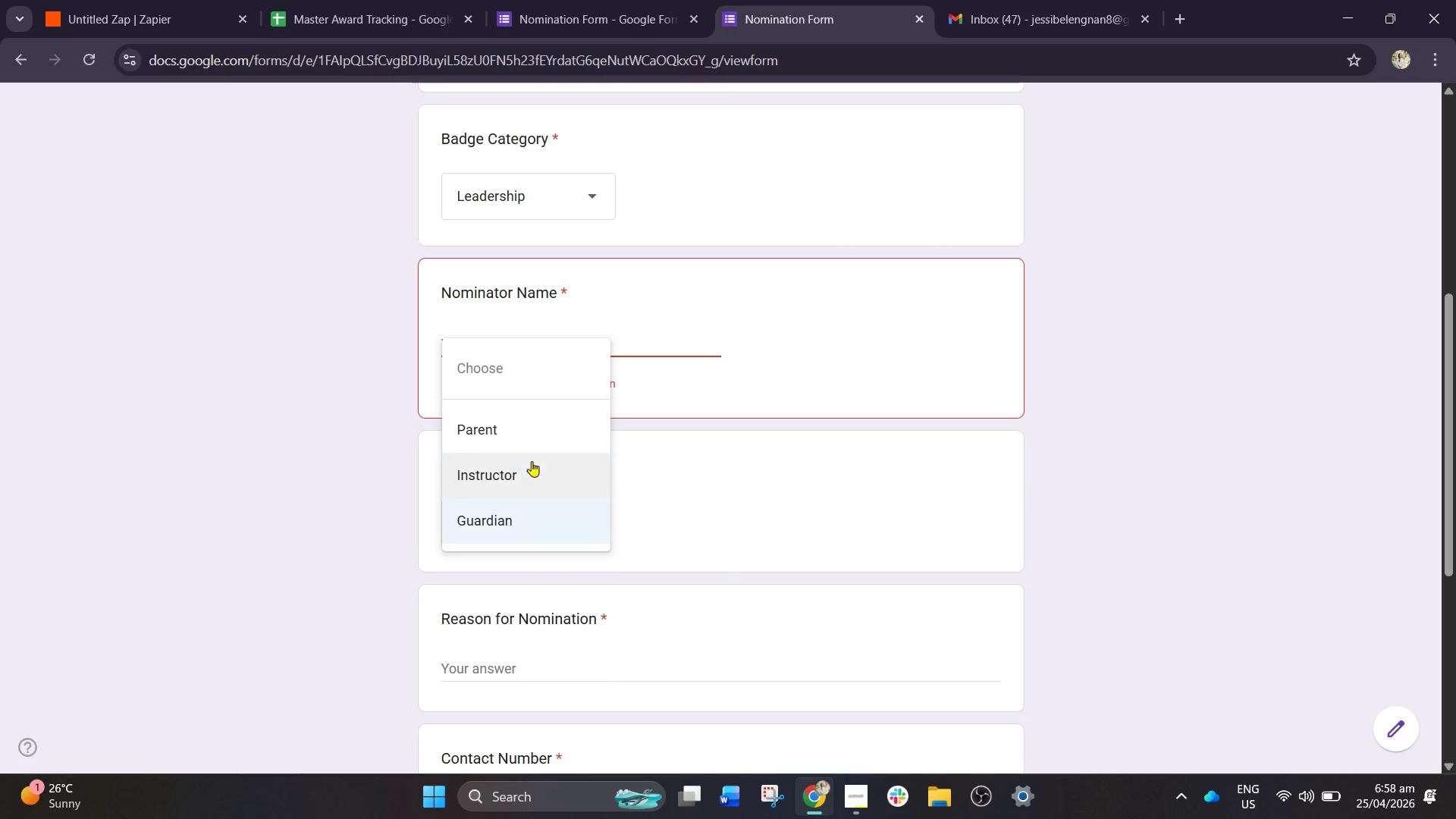 
left_click([522, 435])
 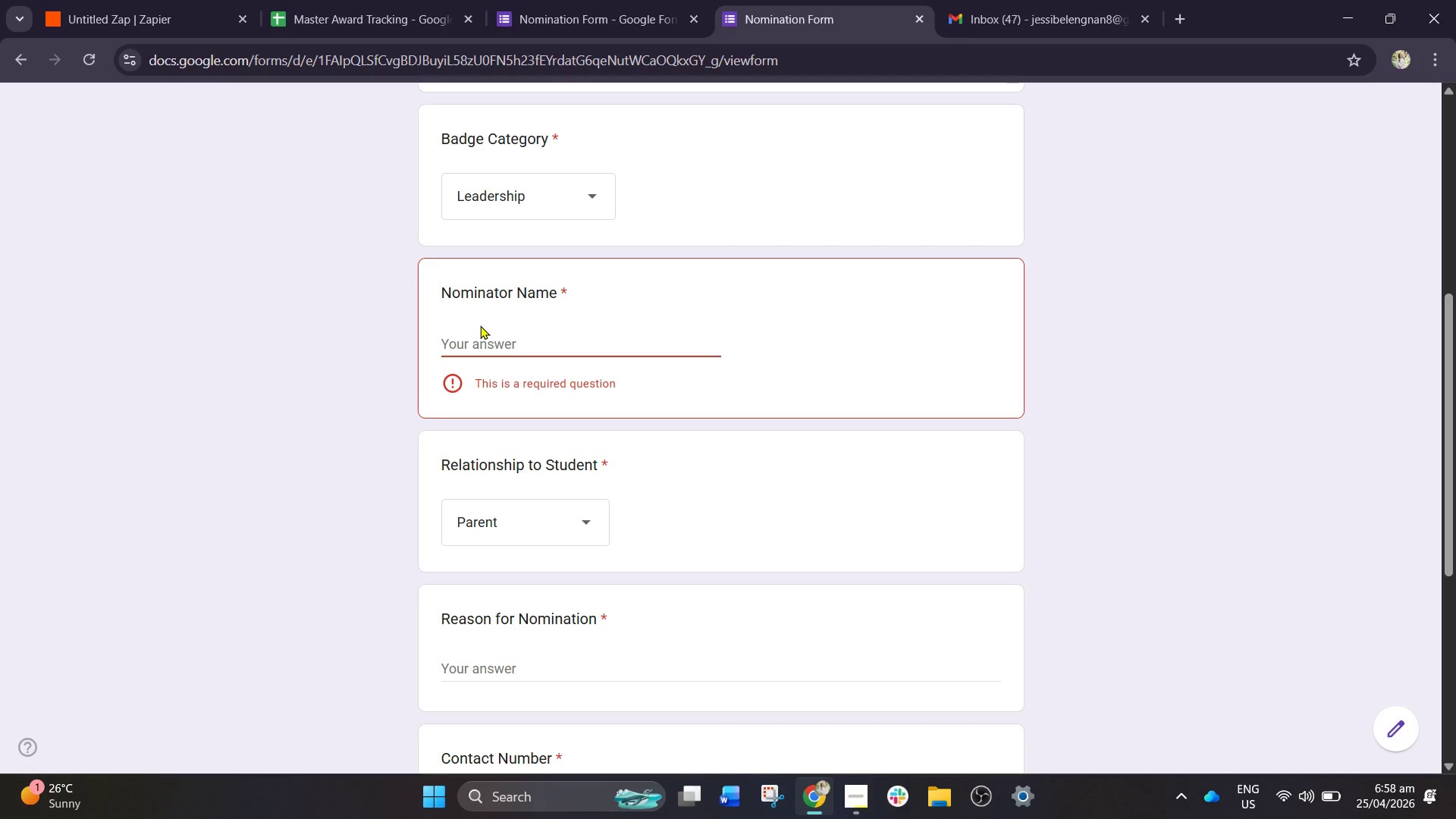 
double_click([500, 361])
 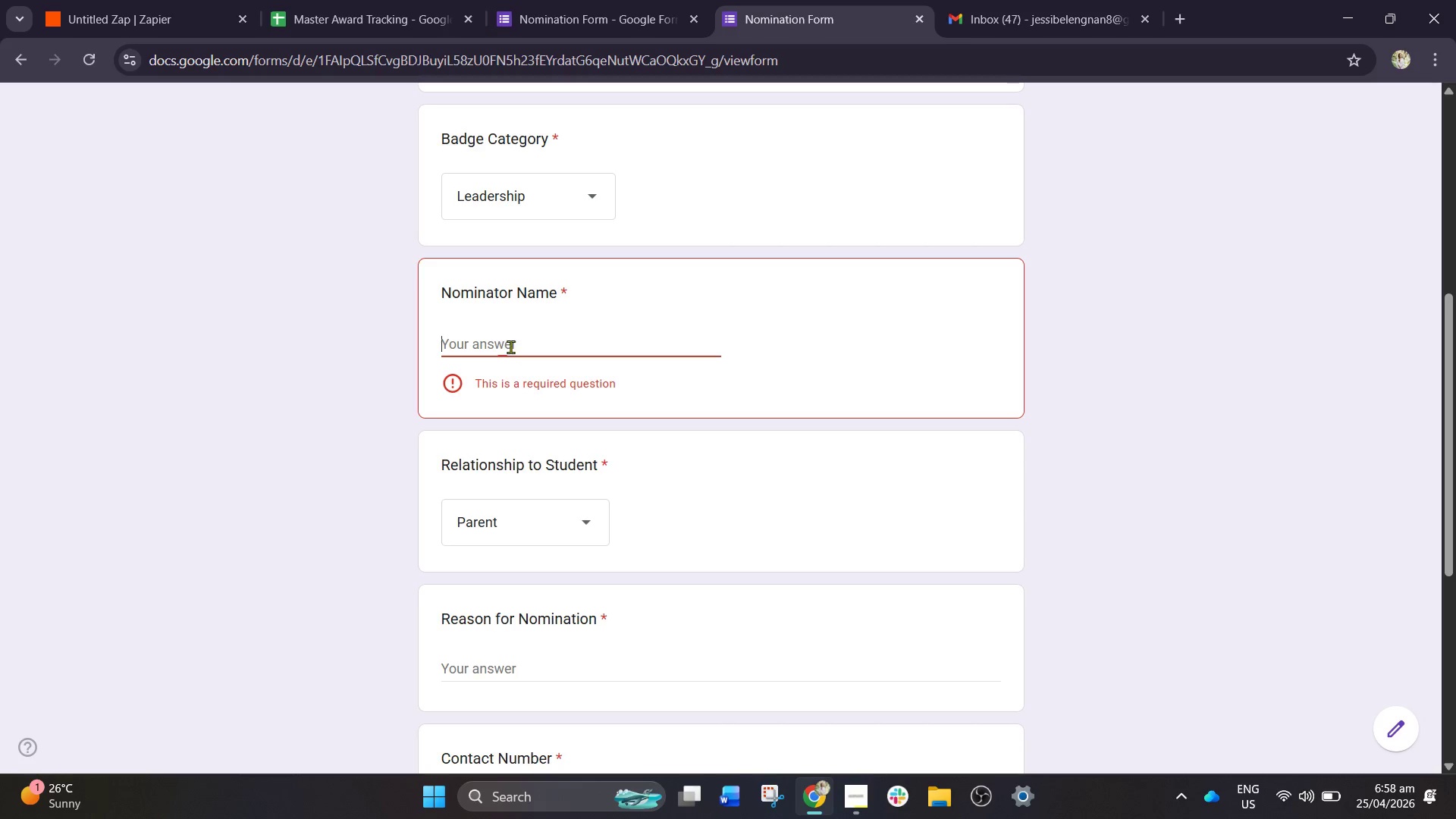 
triple_click([510, 347])
 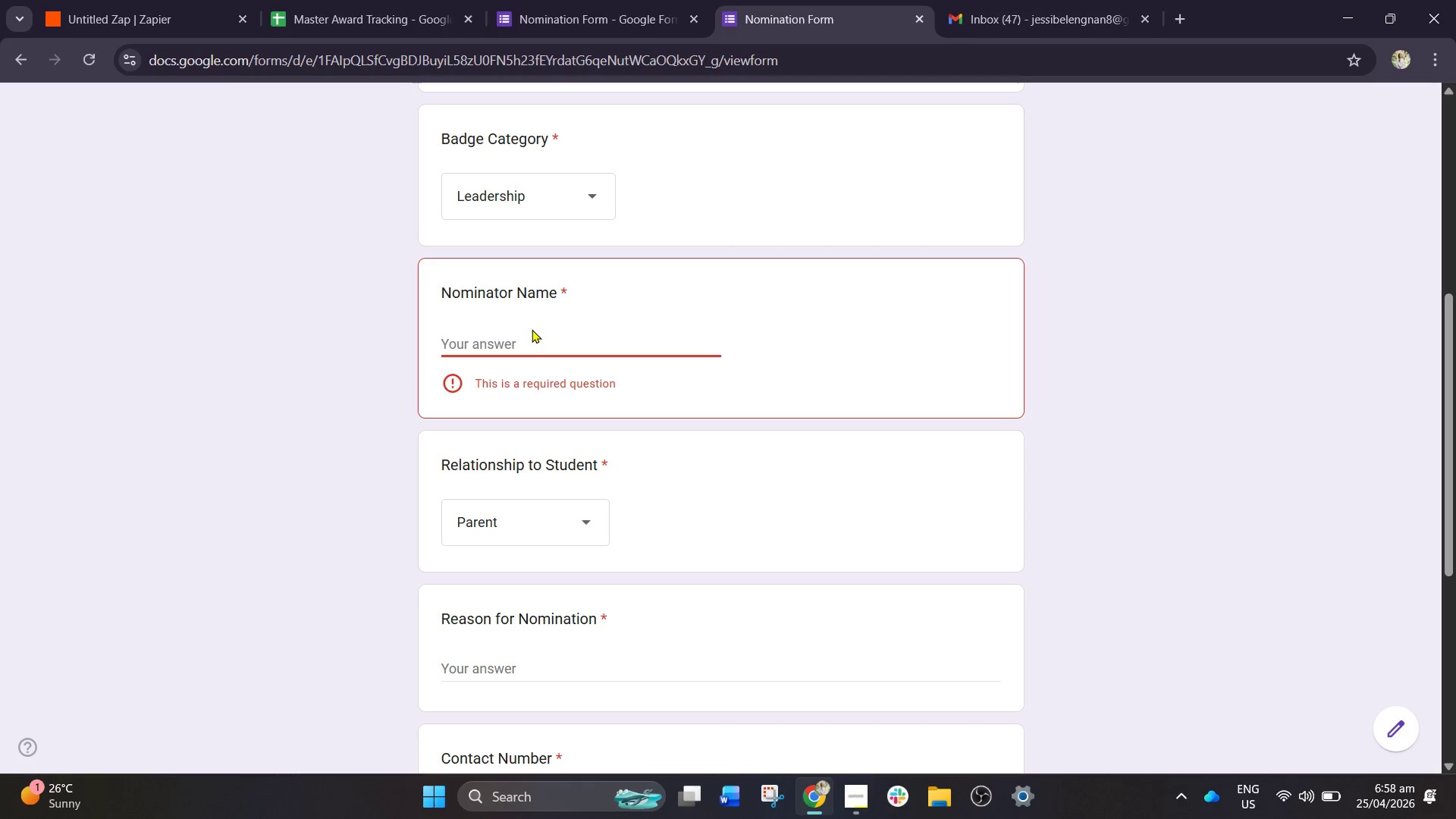 
type(bURN)
key(Backspace)
key(Backspace)
key(Backspace)
key(Backspace)
type(Burniez S)
key(Backspace)
key(Backspace)
key(Backspace)
key(Backspace)
type(cio Senz)
 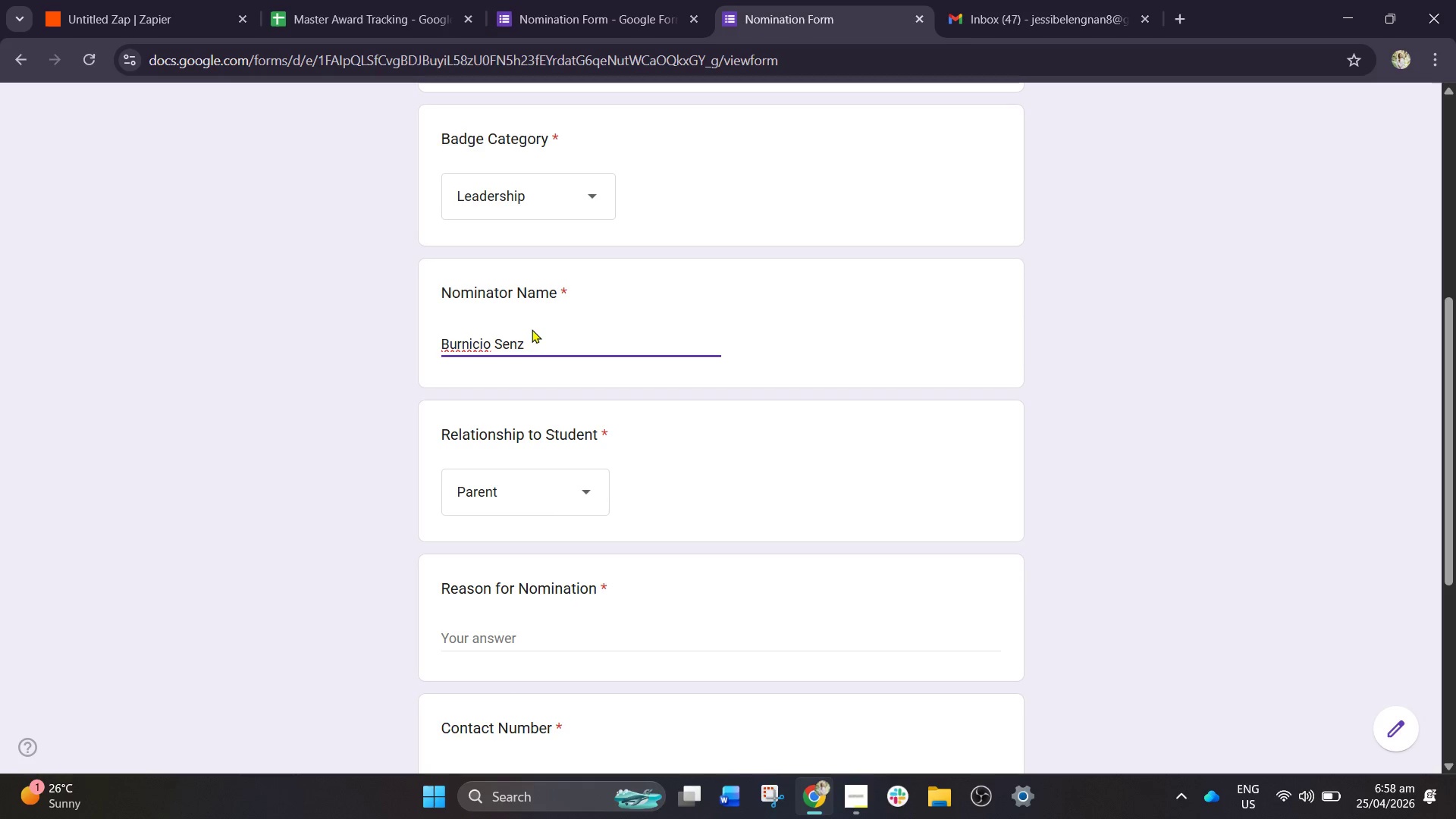 
left_click([715, 485])
 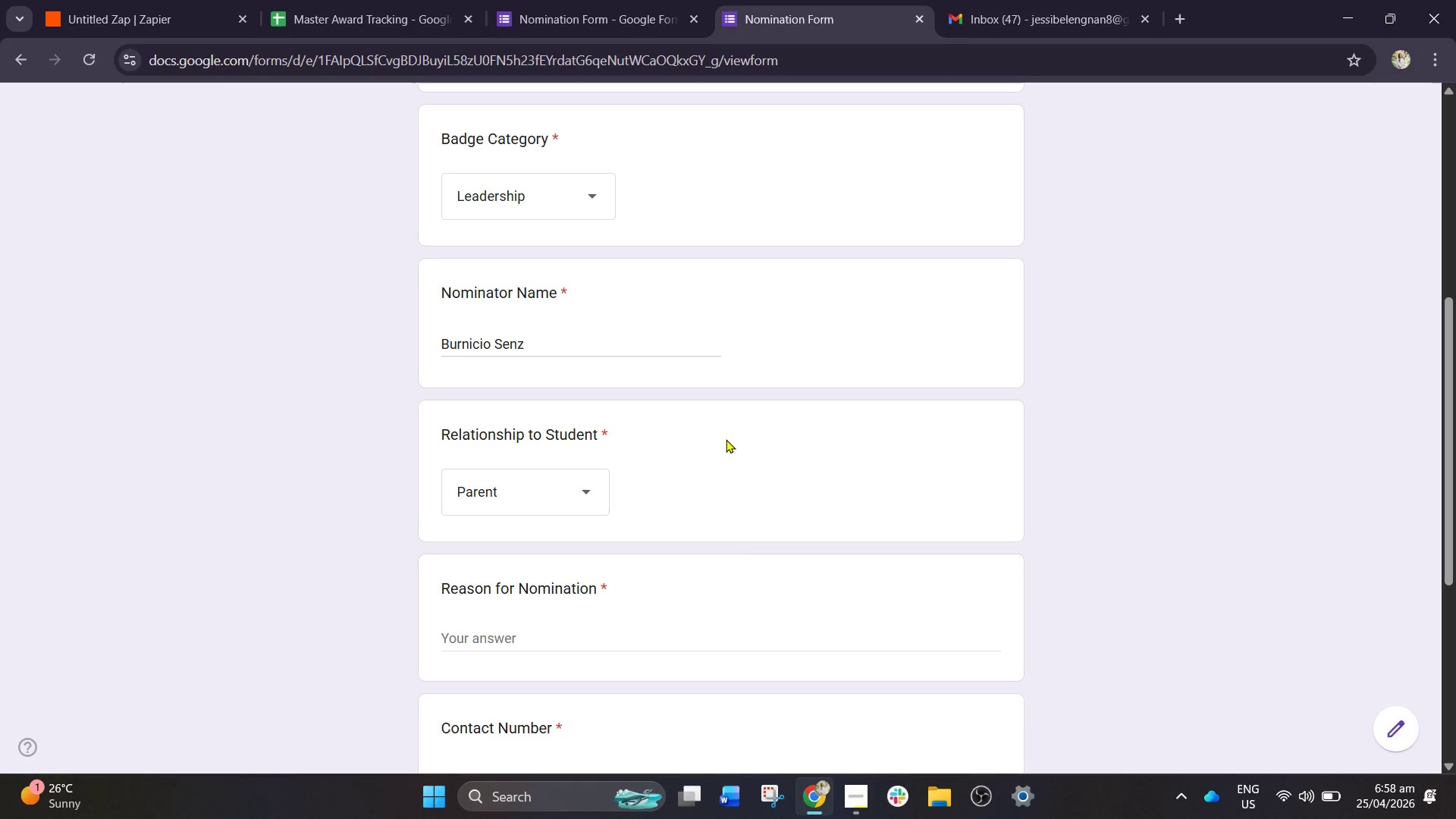 
scroll: coordinate [717, 457], scroll_direction: up, amount: 1.0
 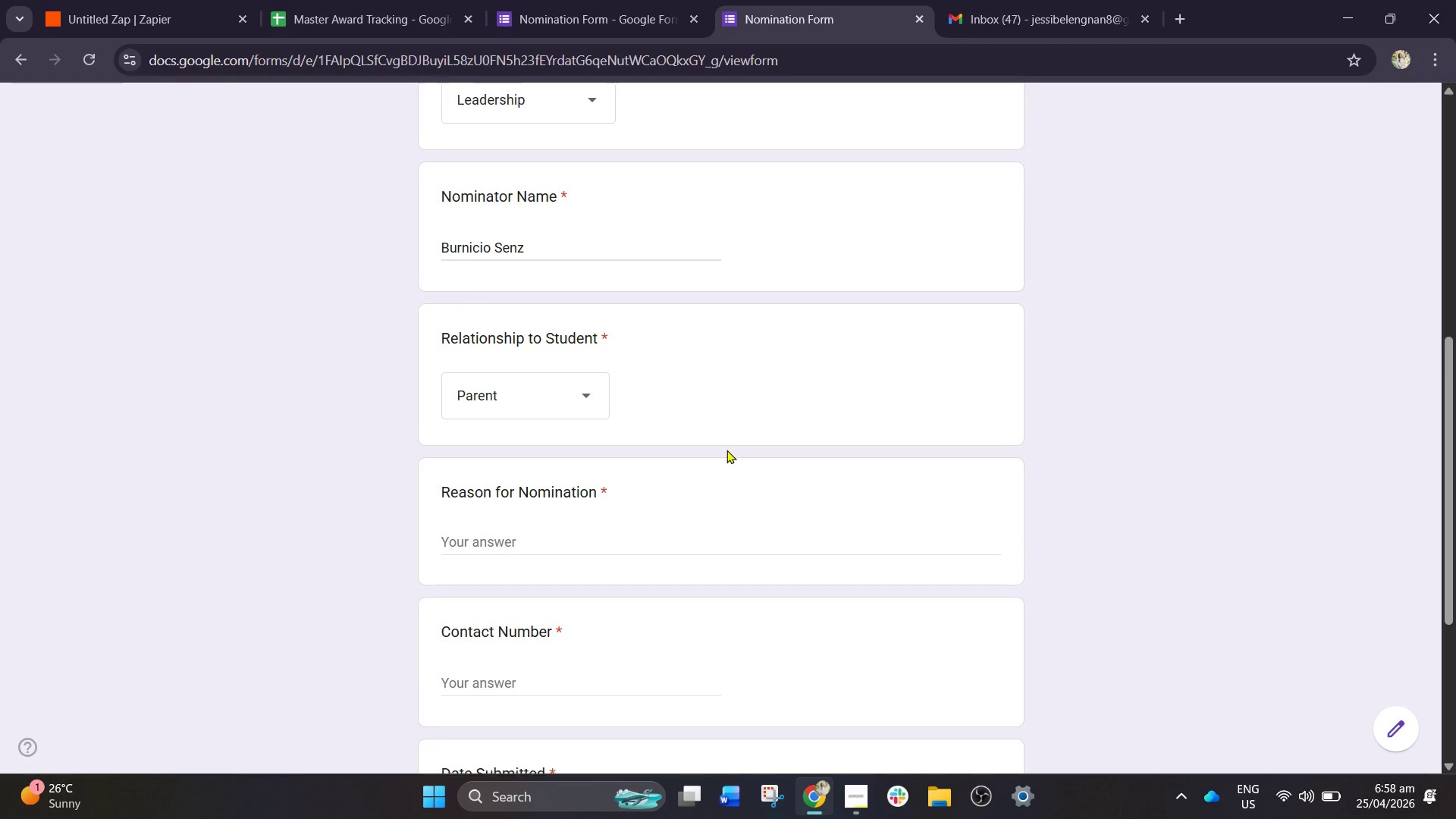 
scroll: coordinate [726, 450], scroll_direction: down, amount: 2.0
 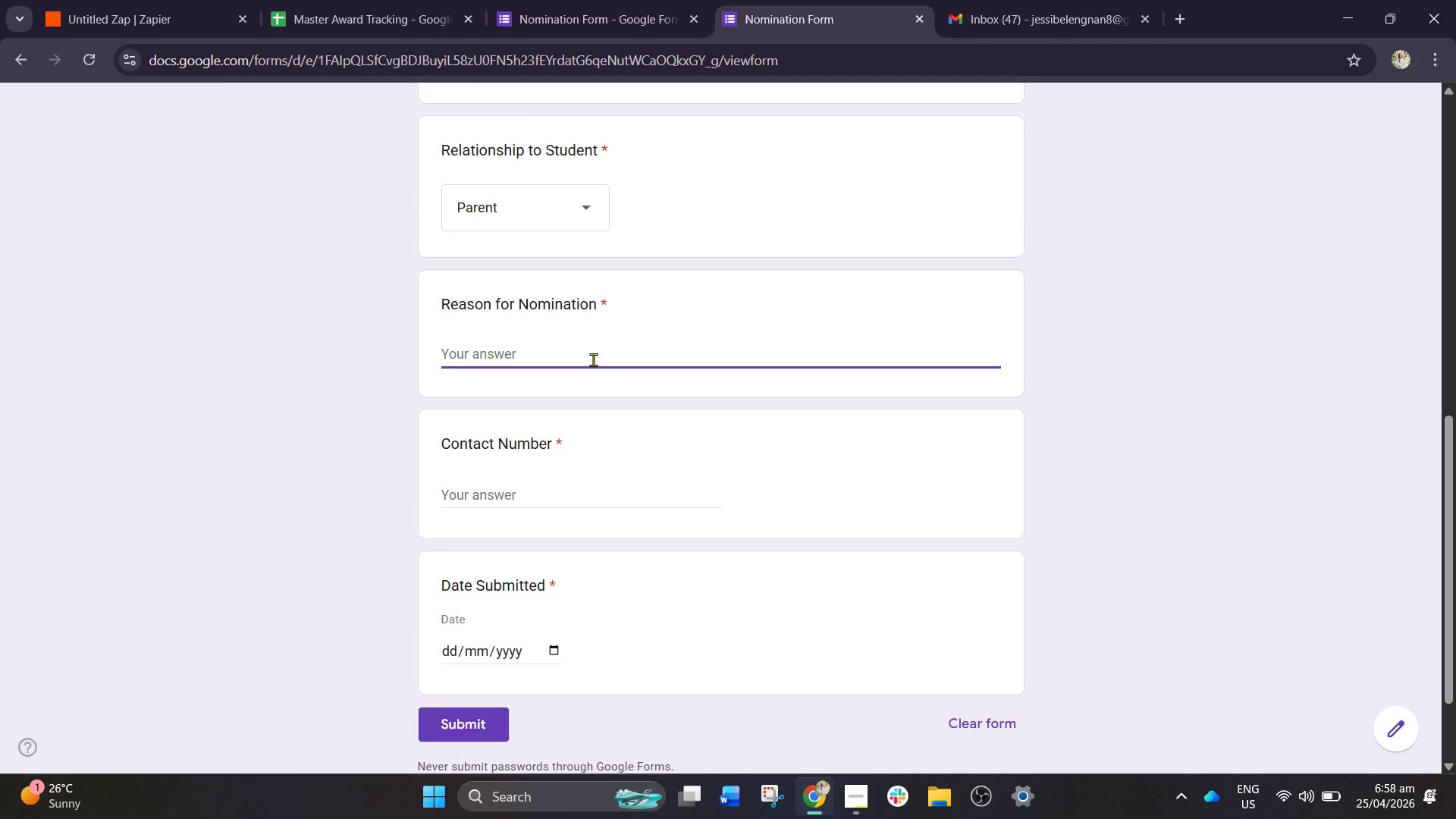 
type(HElp)
key(Backspace)
key(Backspace)
key(Backspace)
type(ELPS)
key(Backspace)
key(Backspace)
key(Backspace)
key(Backspace)
type(elps younge )
key(Backspace)
type(r students during wam)
key(Backspace)
type(ram)
key(Backspace)
key(Backspace)
key(Backspace)
type(rm-ups, leads group drills consistently, and always shows respc)
key(Backspace)
type(ed)
key(Backspace)
type(ct and disci)
 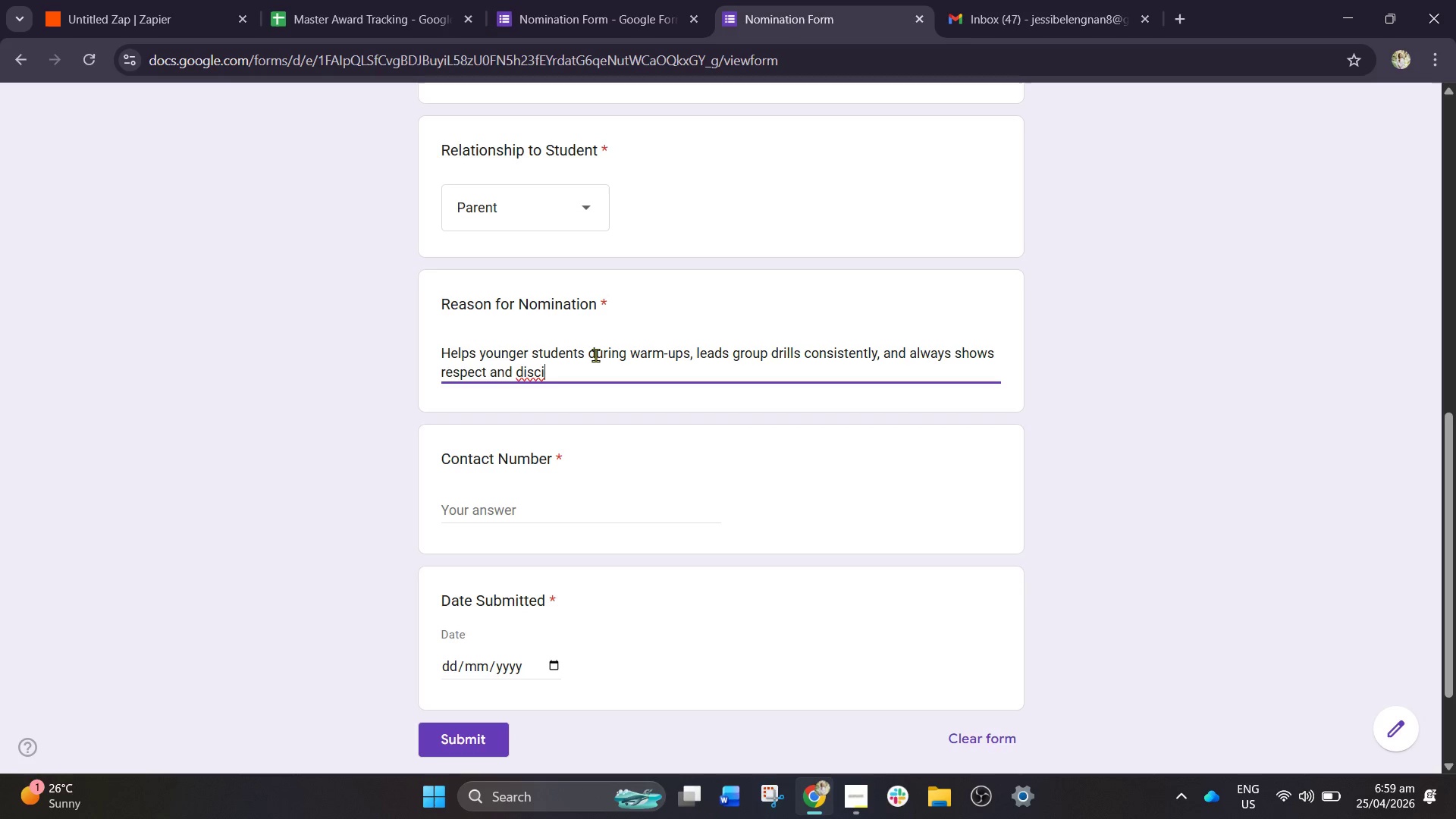 
type(pline during traiu)
key(Backspace)
key(Backspace)
type(ining sessions )
 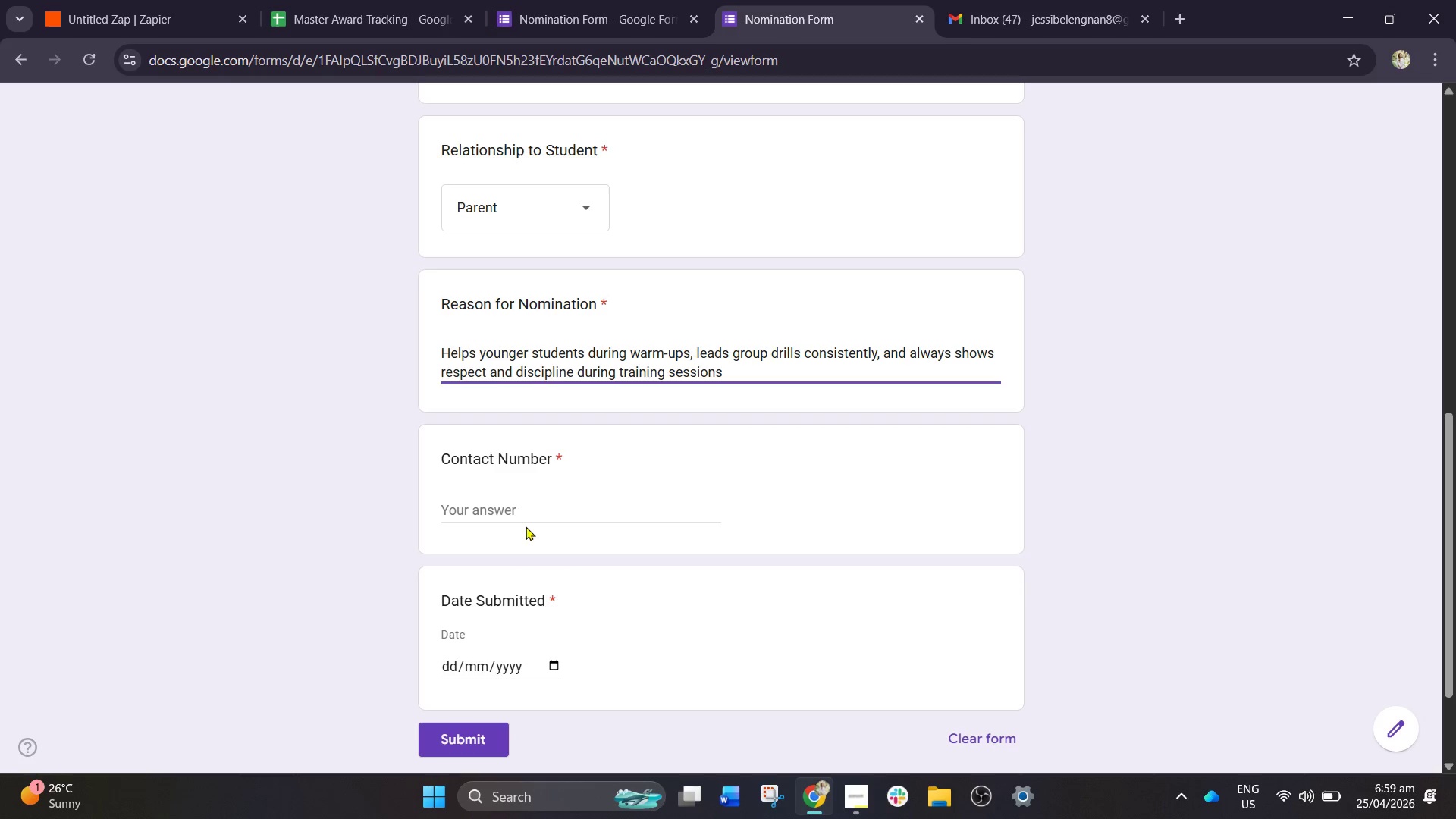 
double_click([529, 516])
 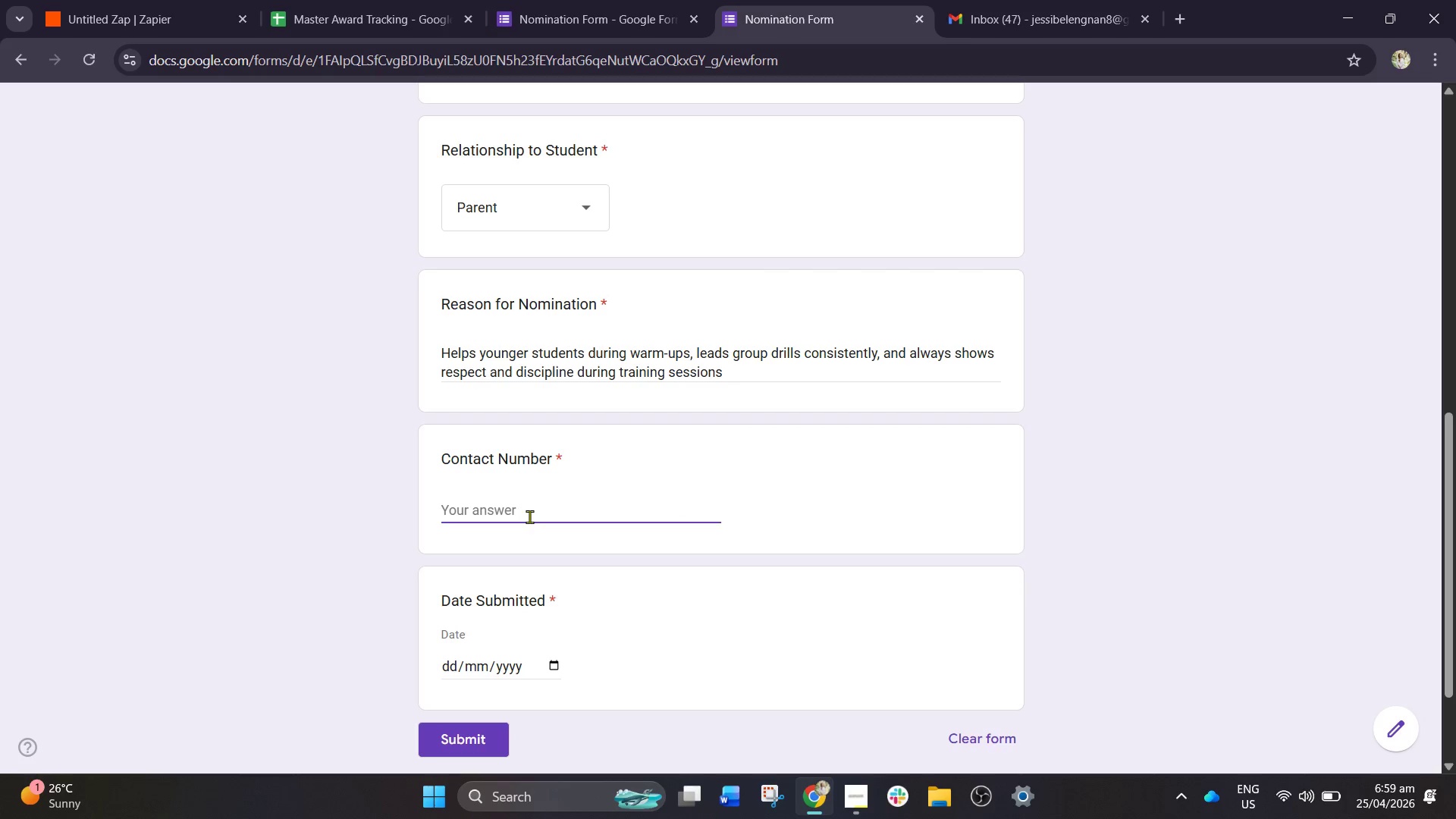 
key(Numpad0)
 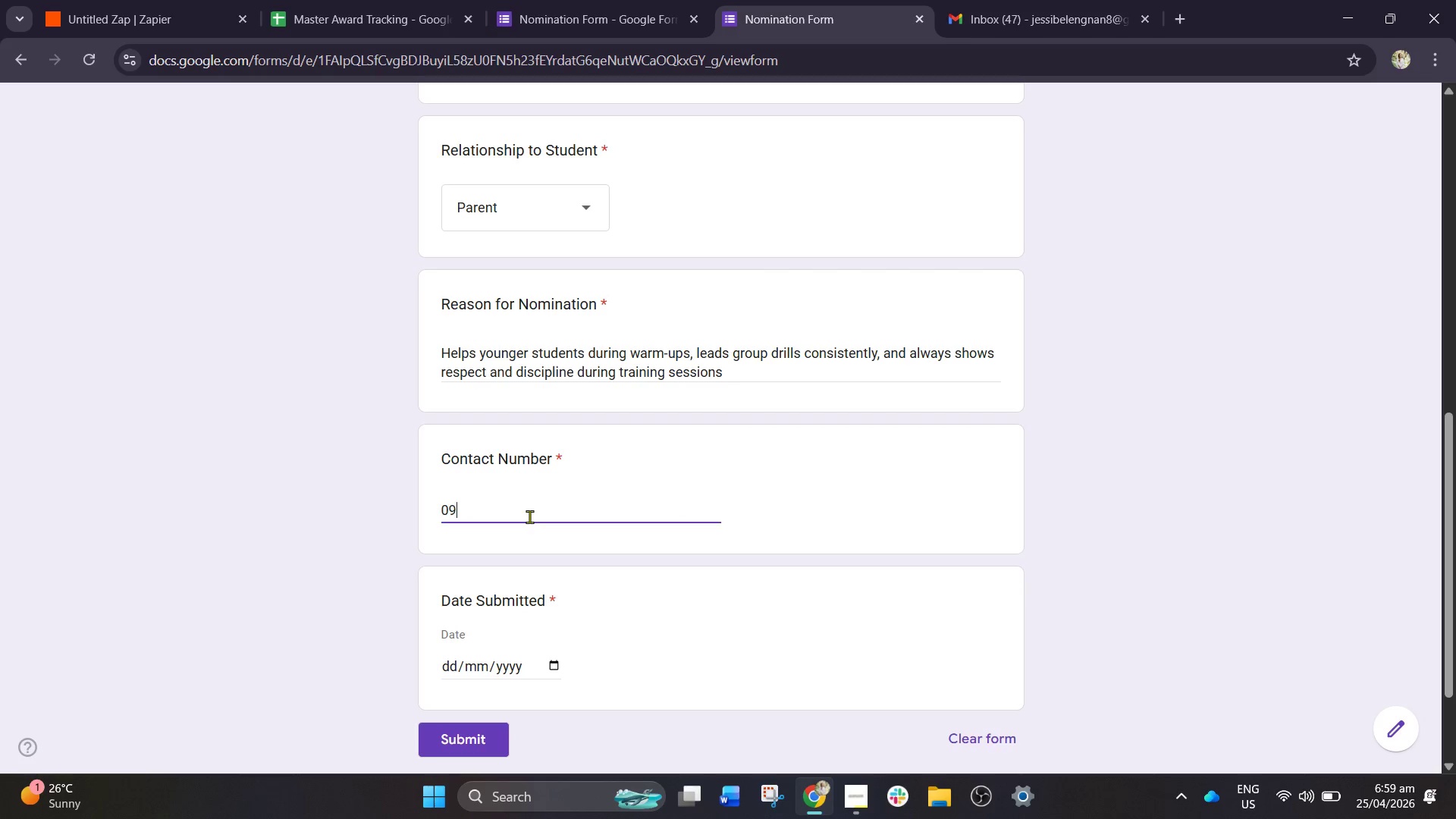 
key(Numpad9)
 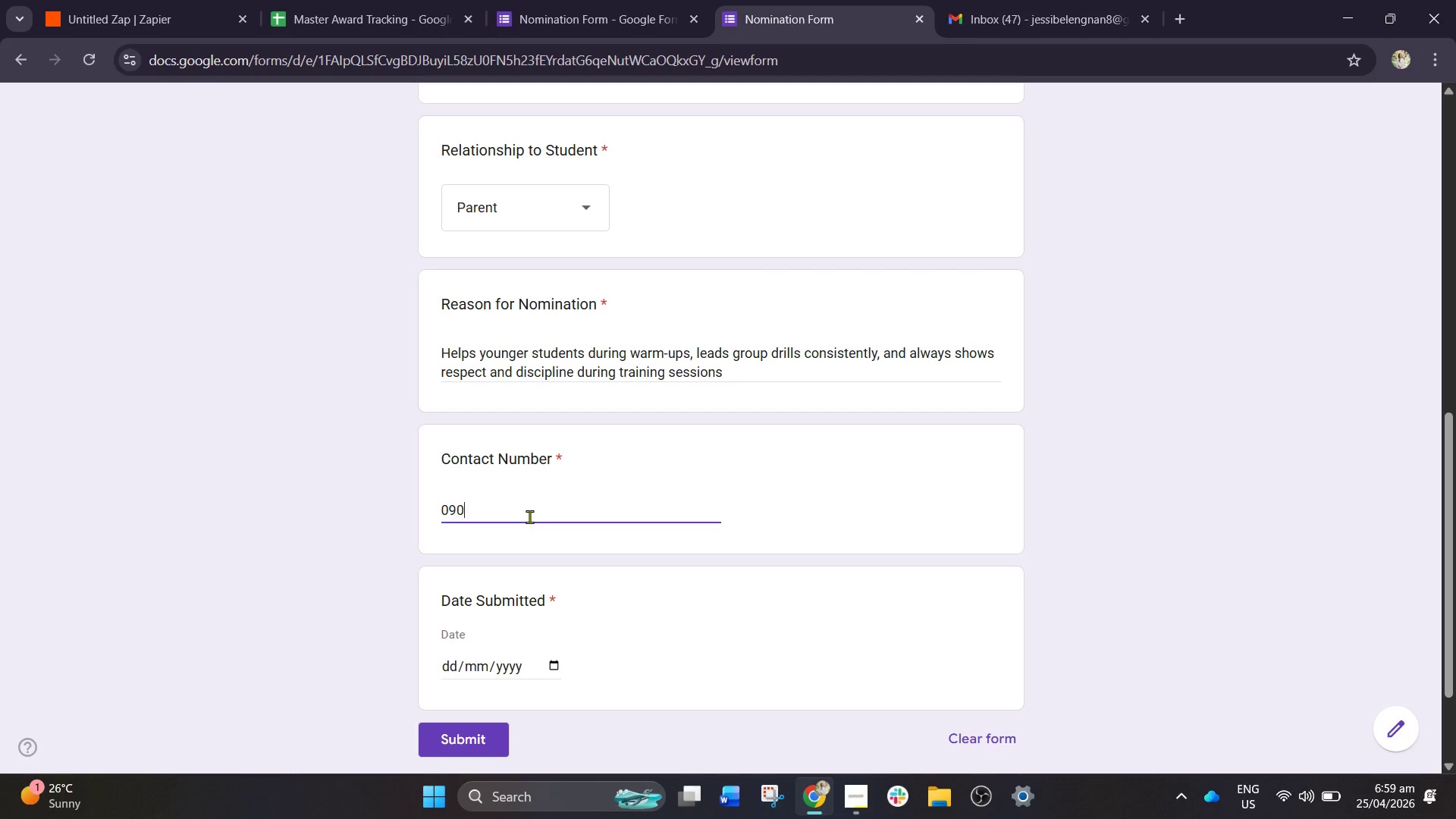 
key(Numpad0)
 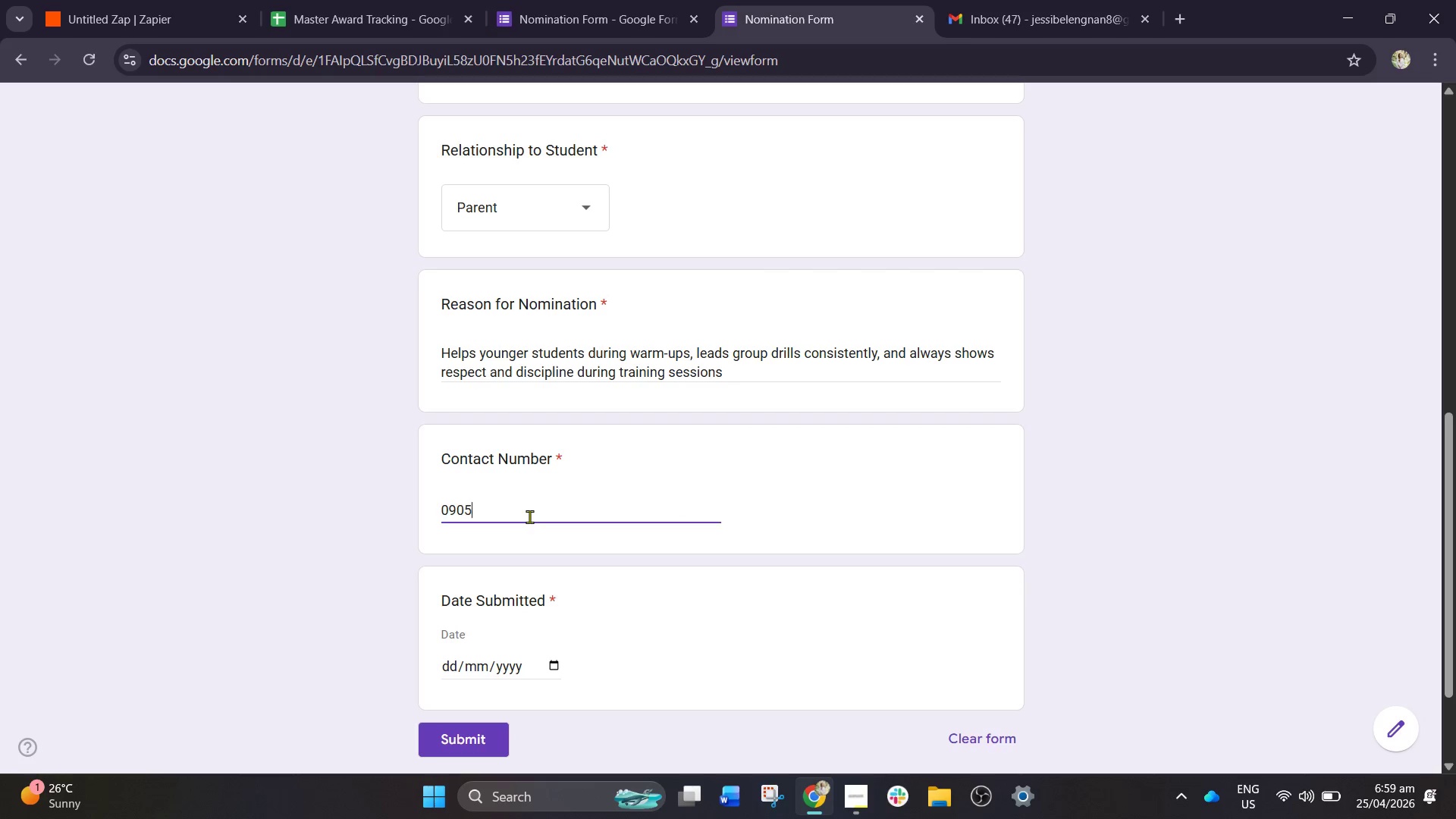 
key(Numpad5)
 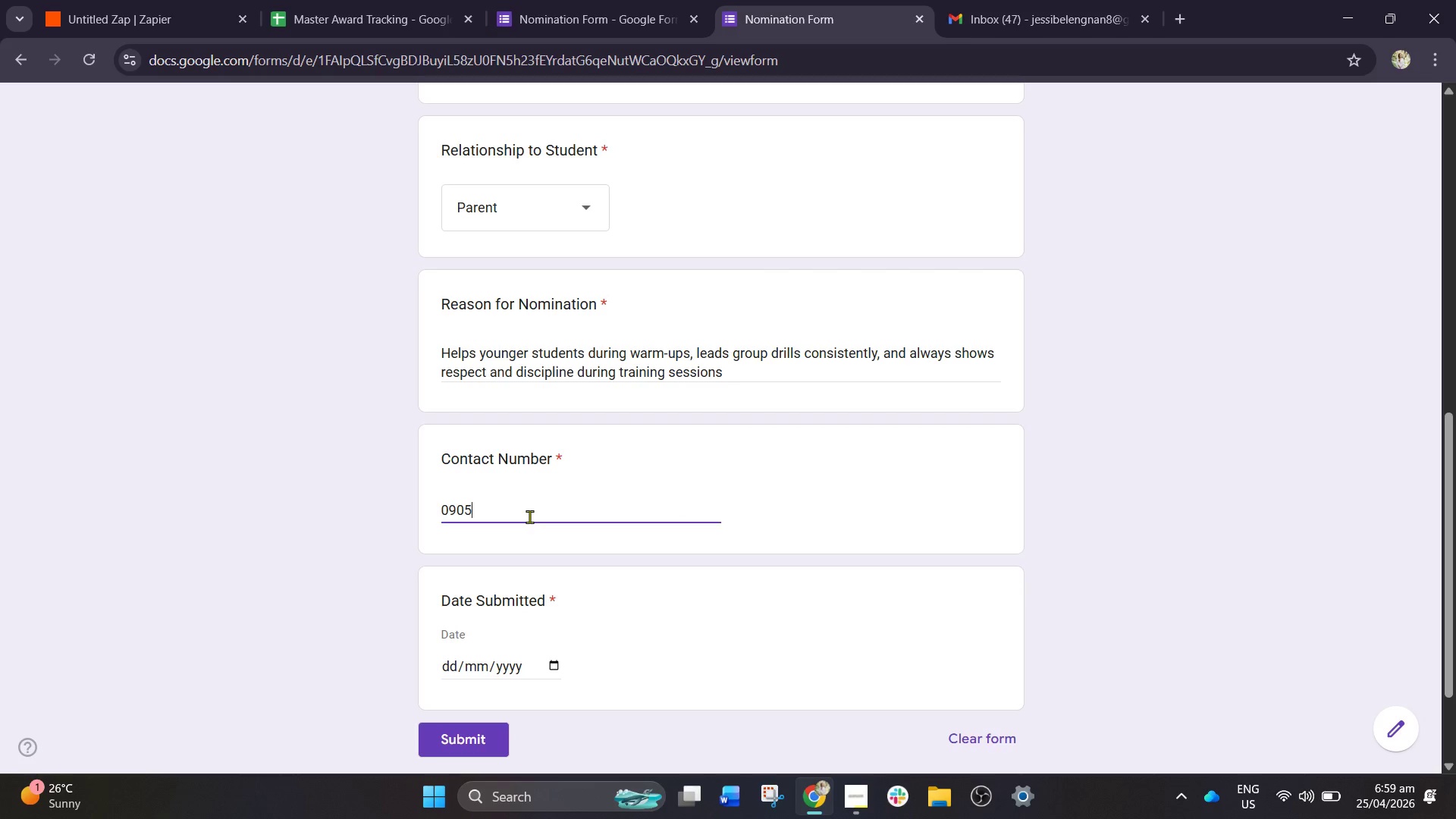 
key(Numpad9)
 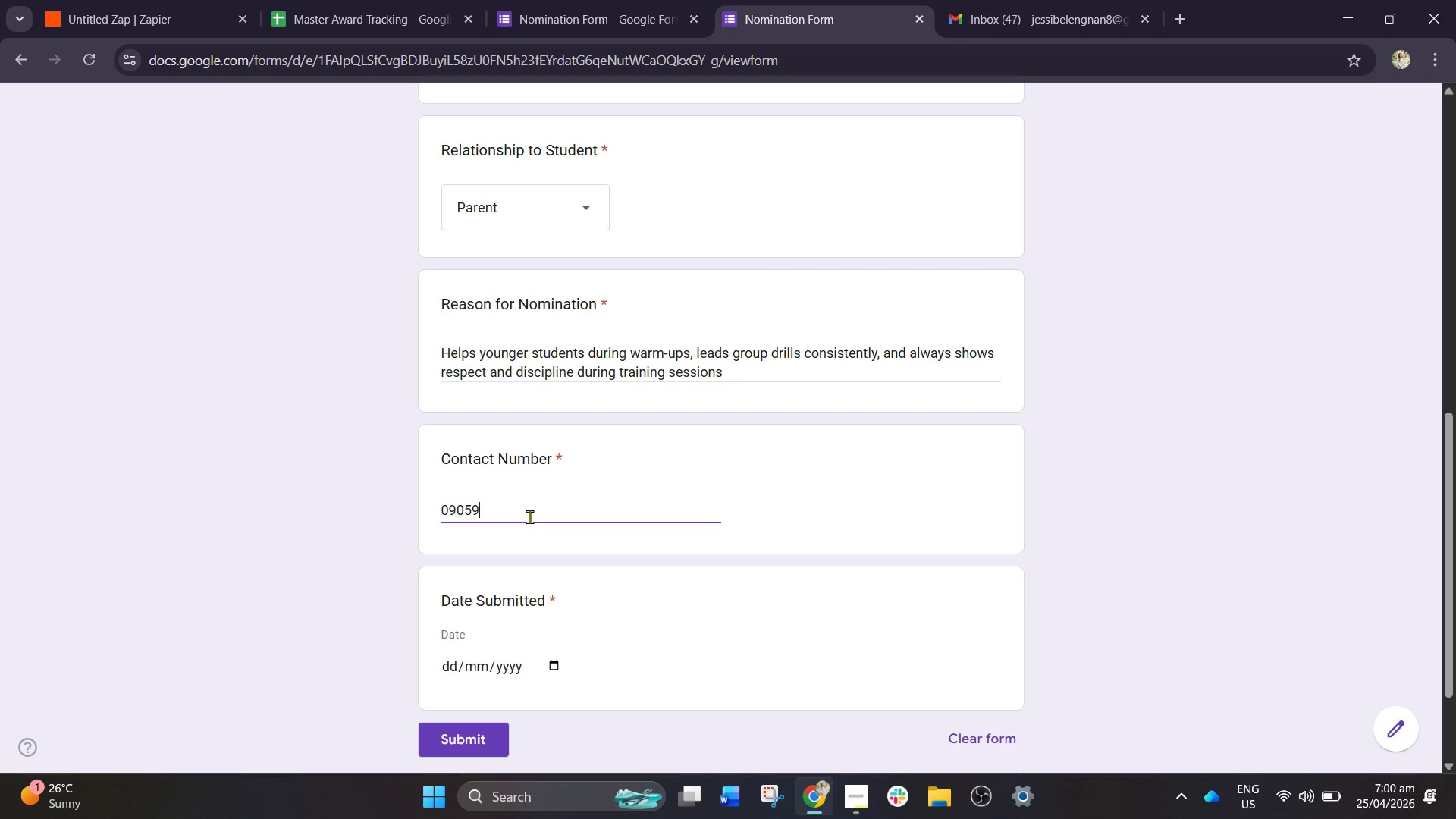 
key(Numpad5)
 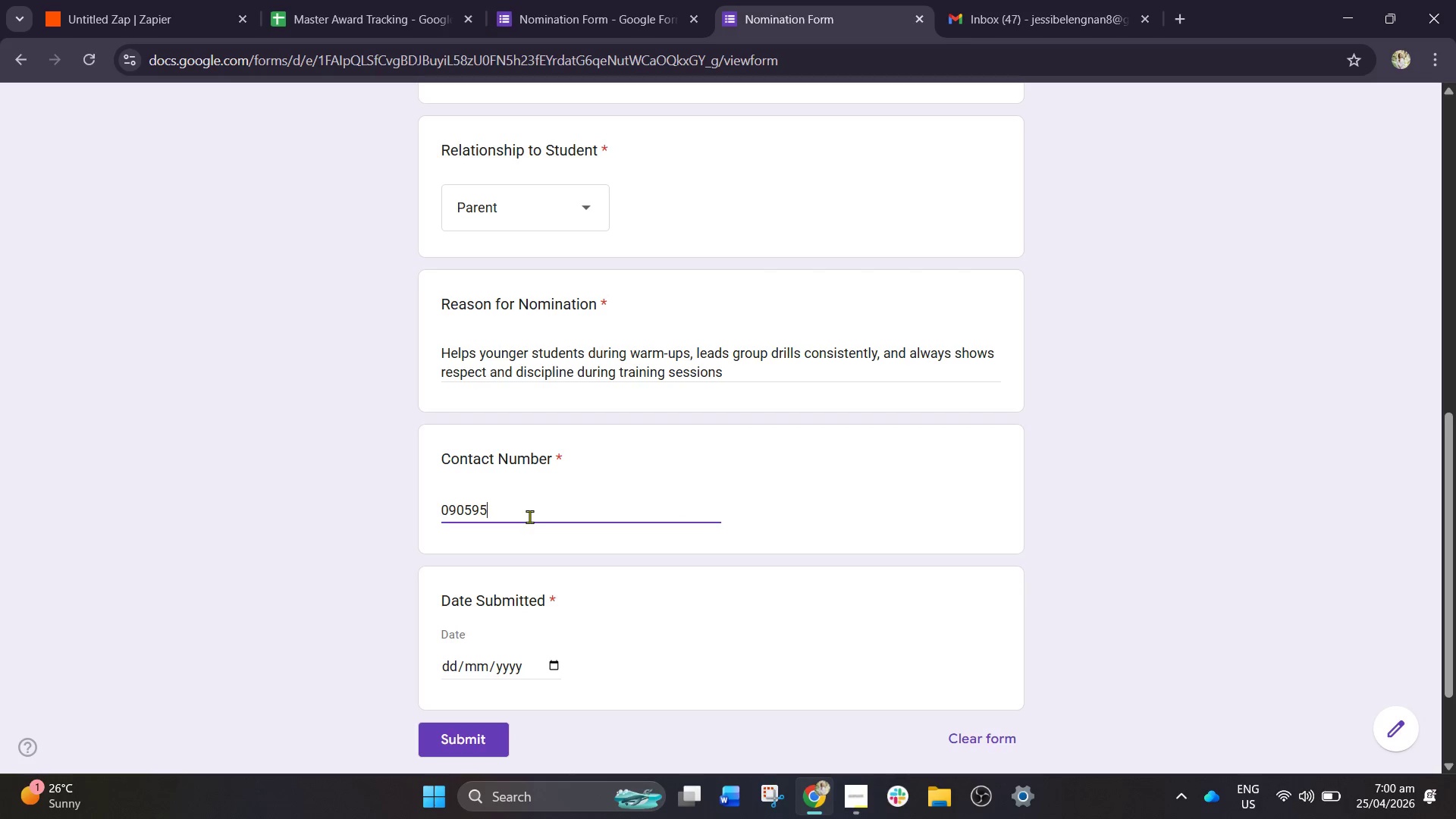 
key(Numpad3)
 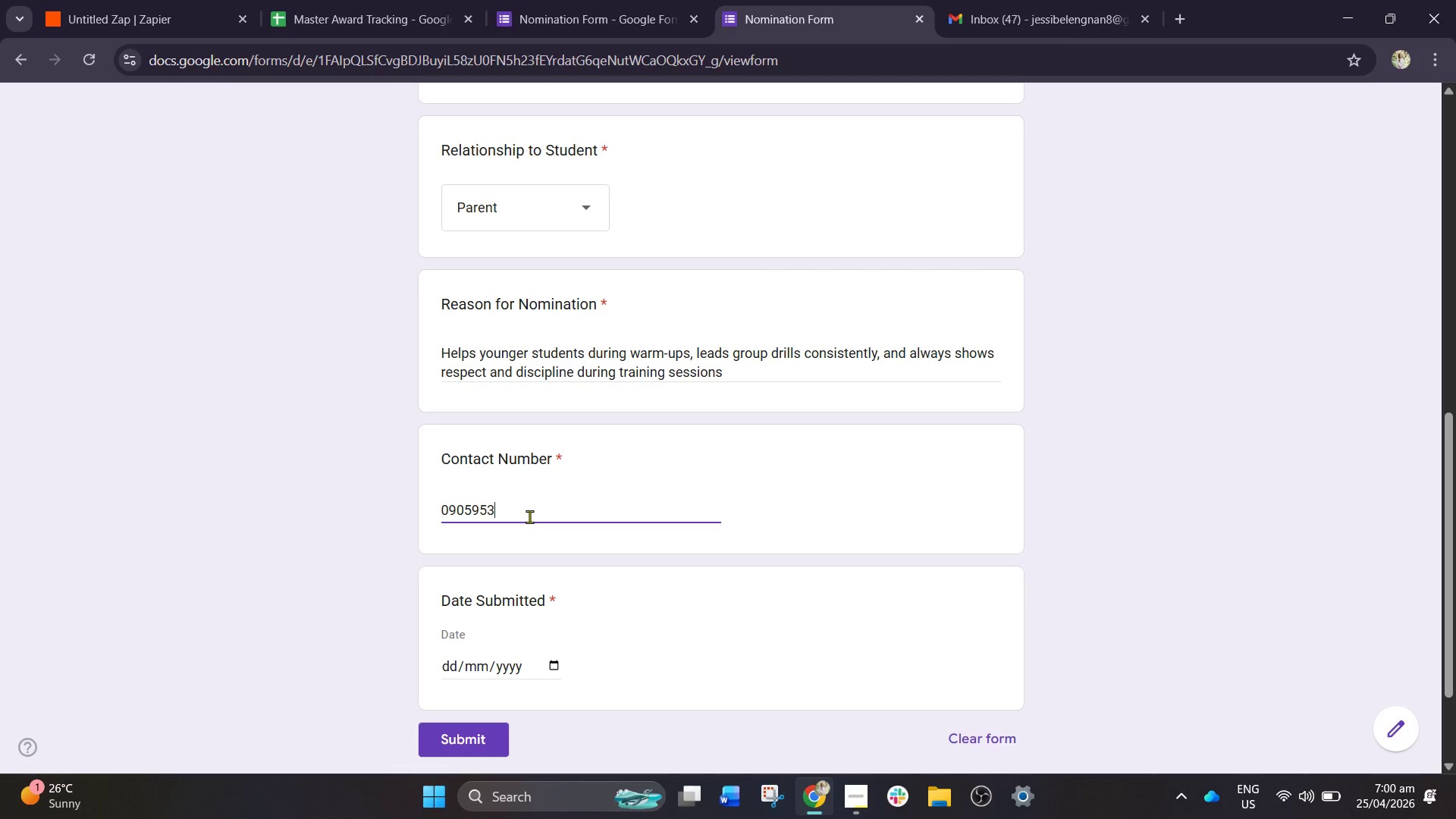 
key(Numpad3)
 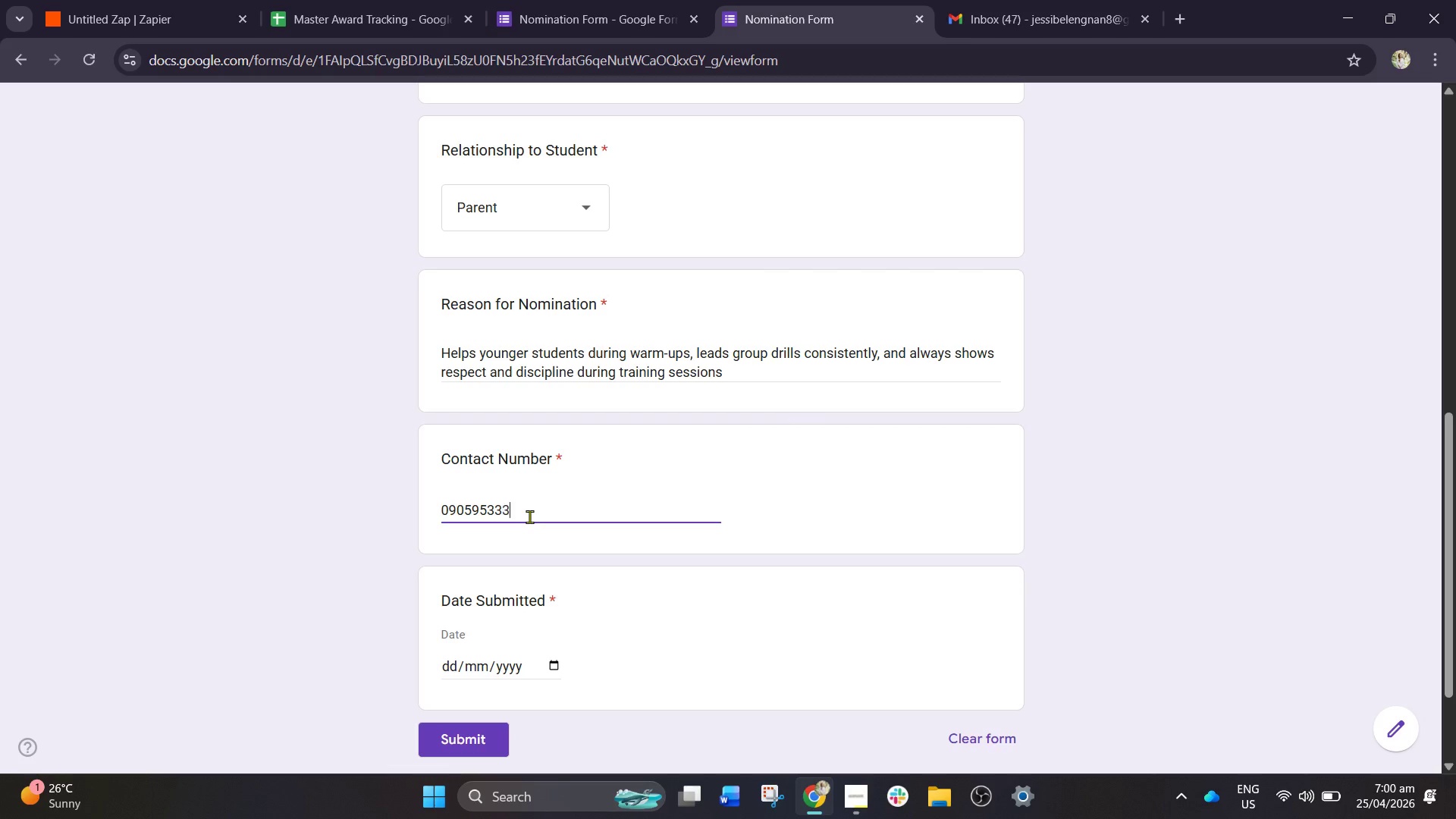 
key(Numpad3)
 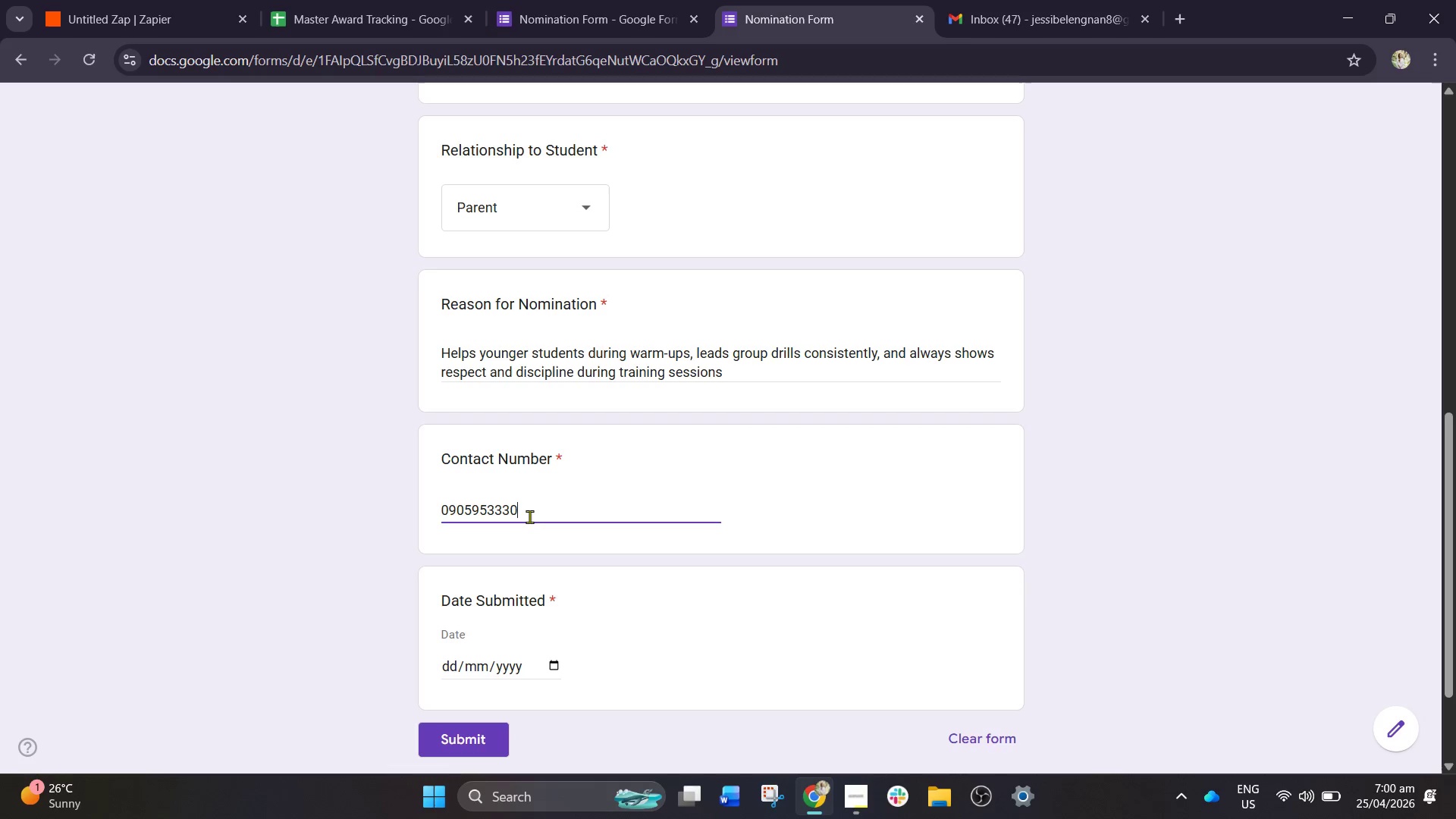 
key(Numpad0)
 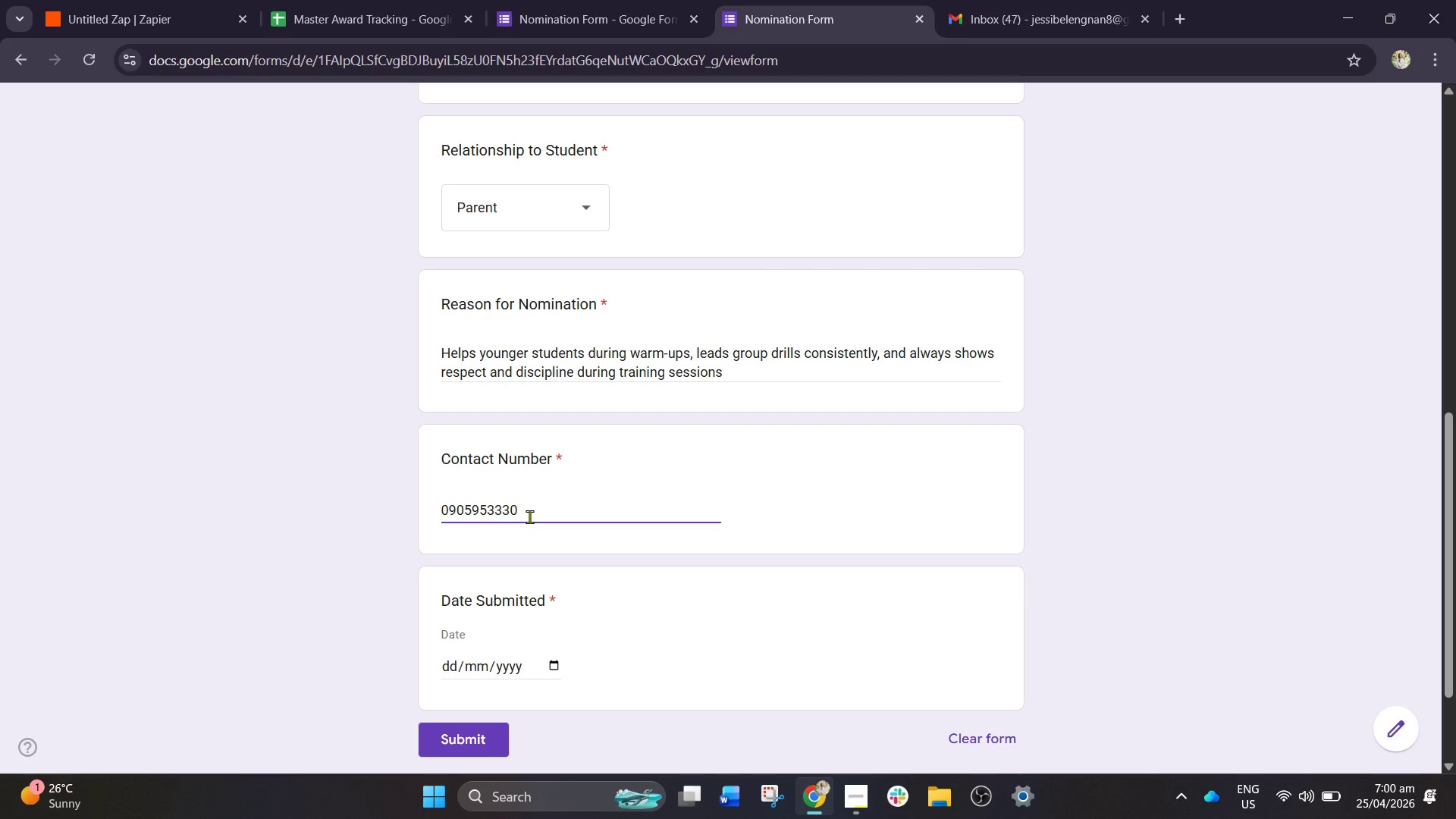 
key(Numpad7)
 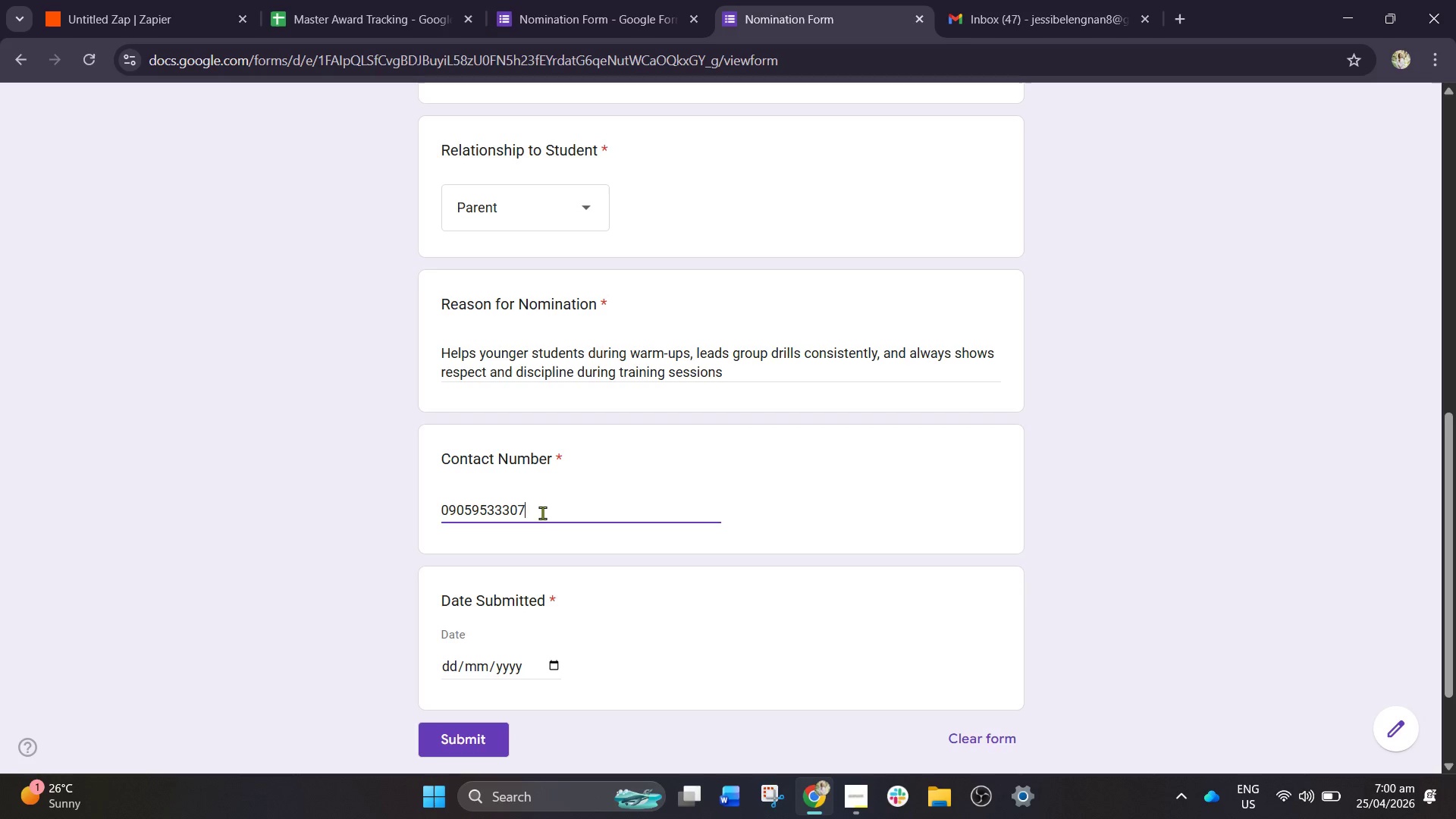 
scroll: coordinate [535, 549], scroll_direction: down, amount: 1.0
 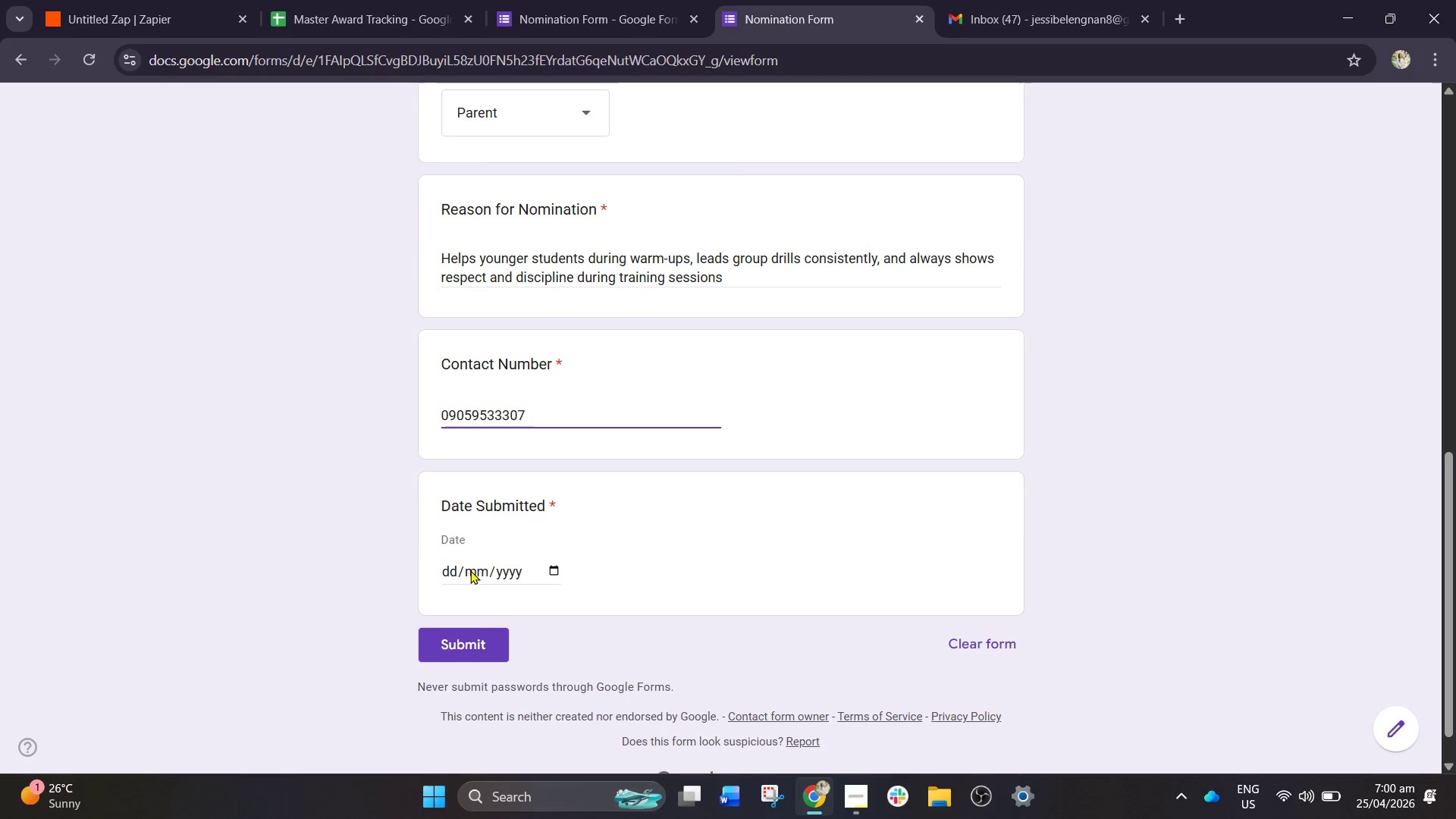 
left_click([454, 565])
 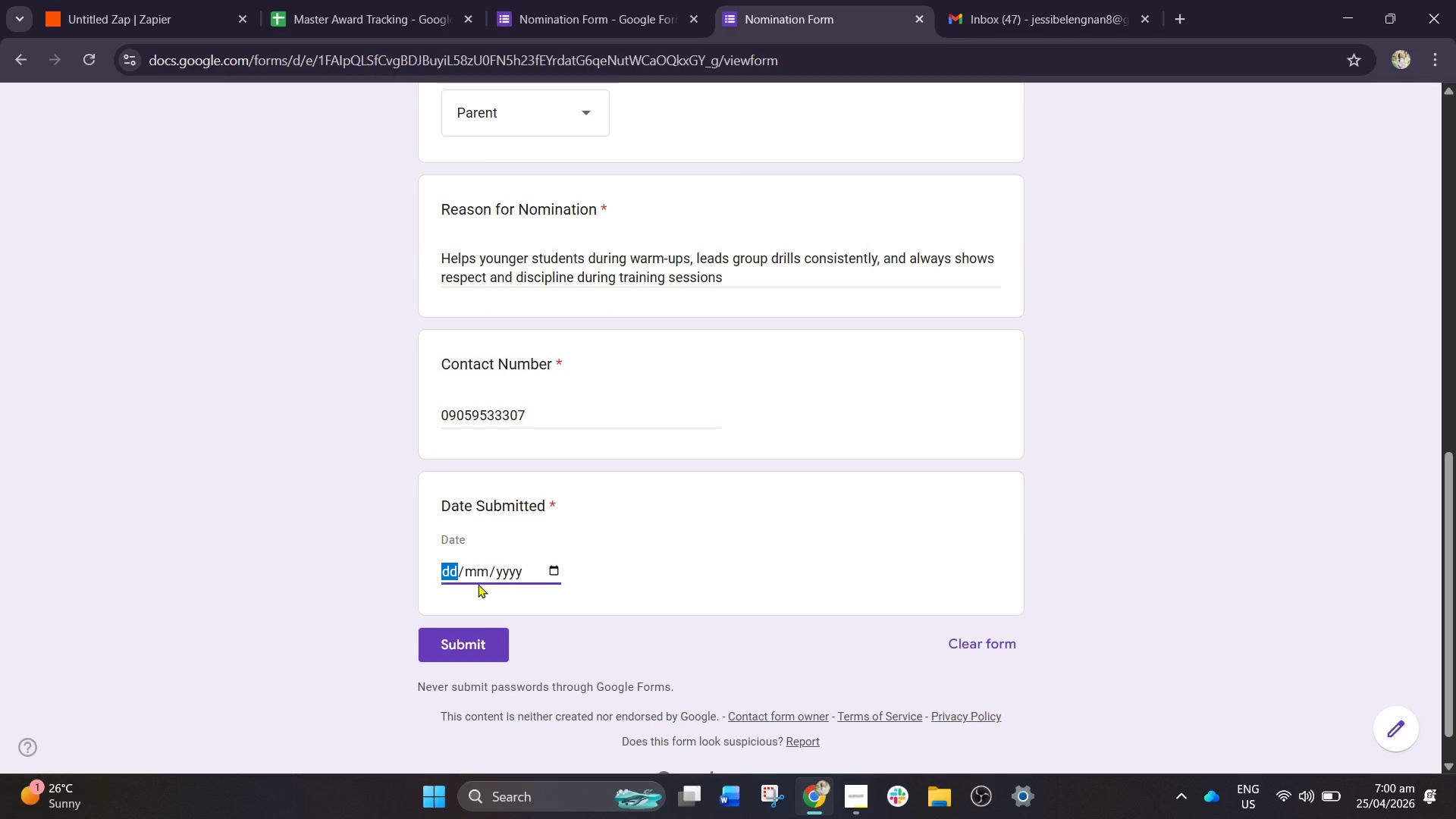 
scroll: coordinate [482, 587], scroll_direction: down, amount: 1.0
 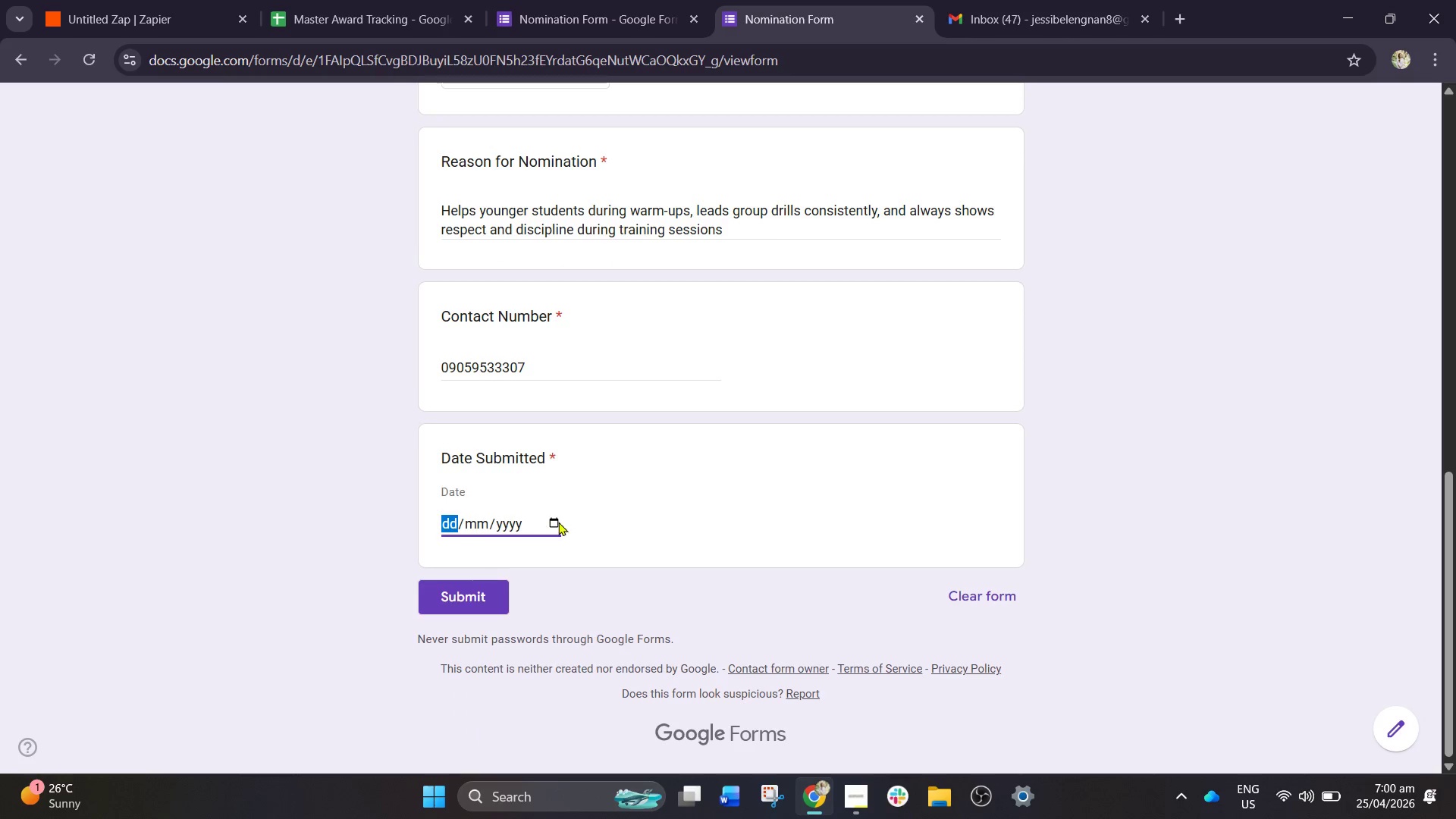 
left_click([558, 522])
 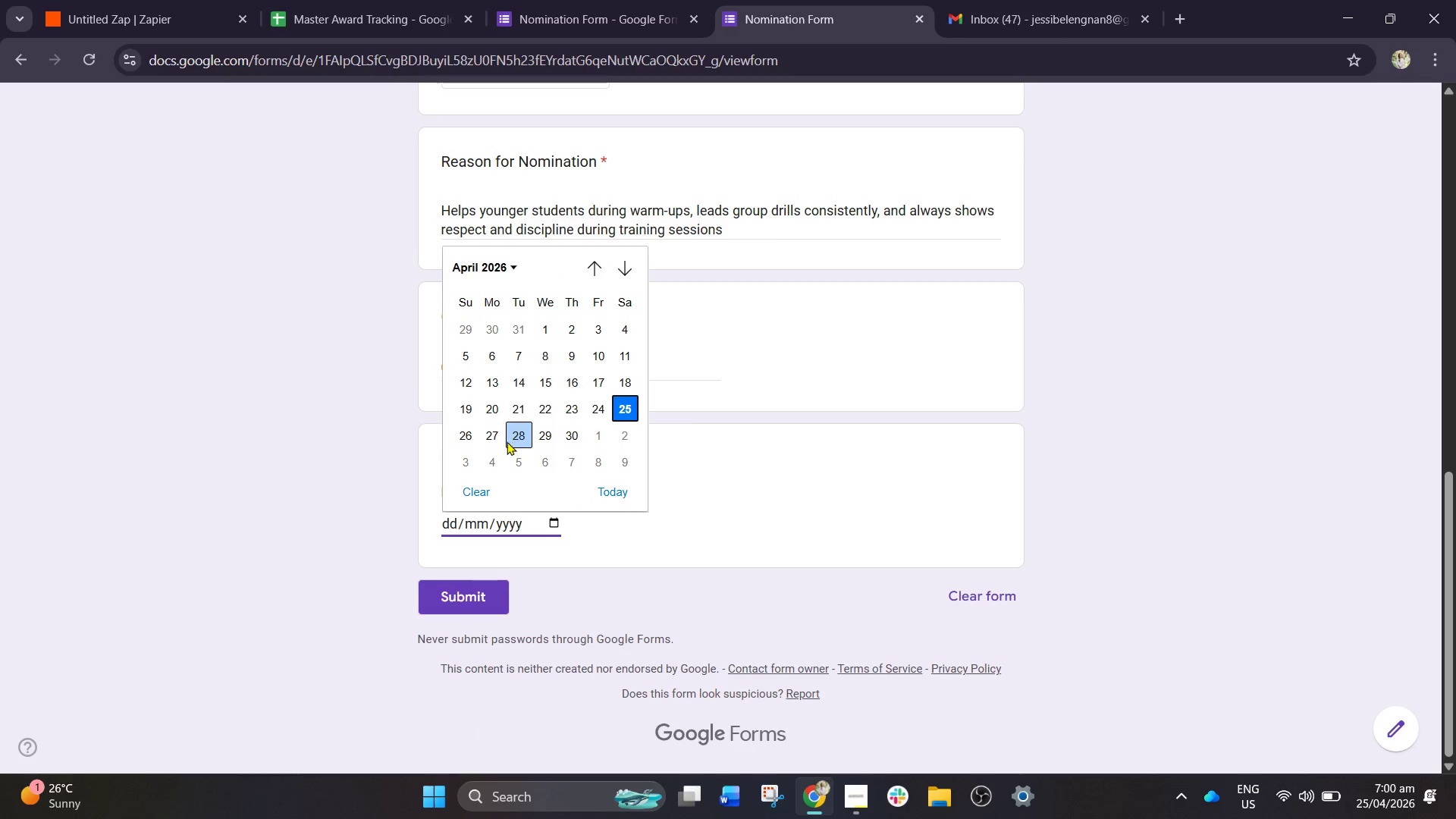 
left_click([491, 440])
 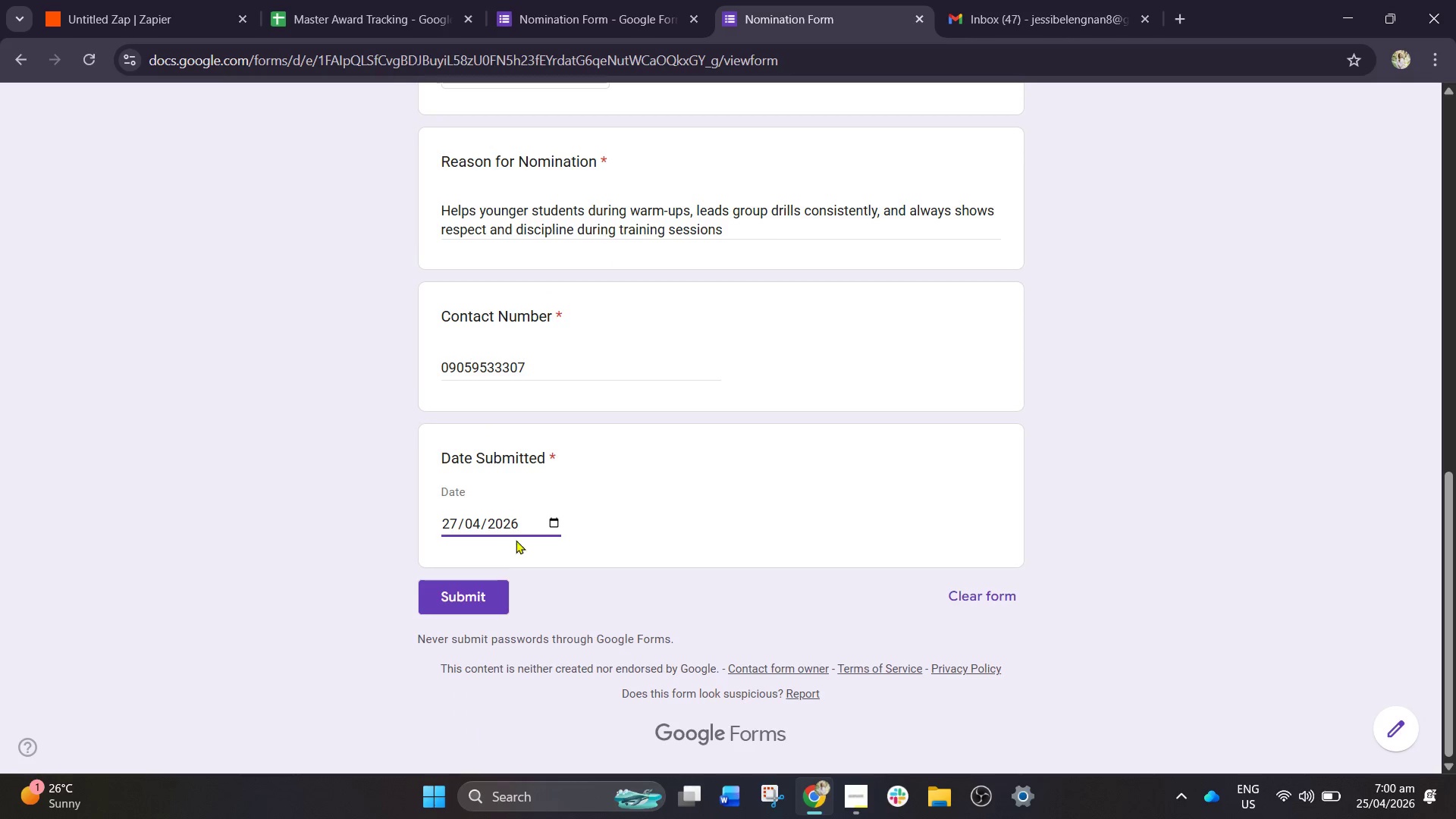 
left_click([552, 521])
 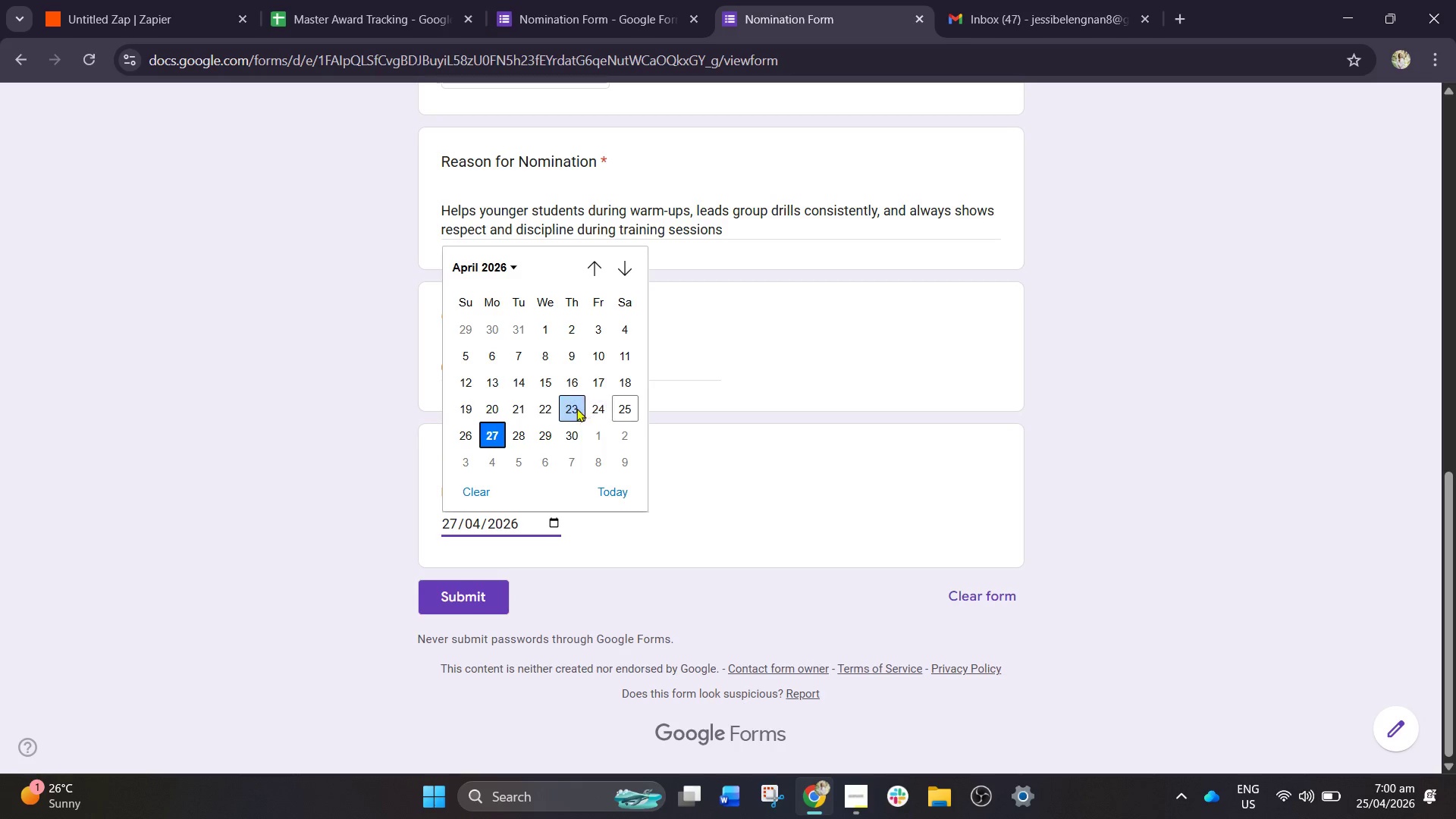 
left_click([569, 406])
 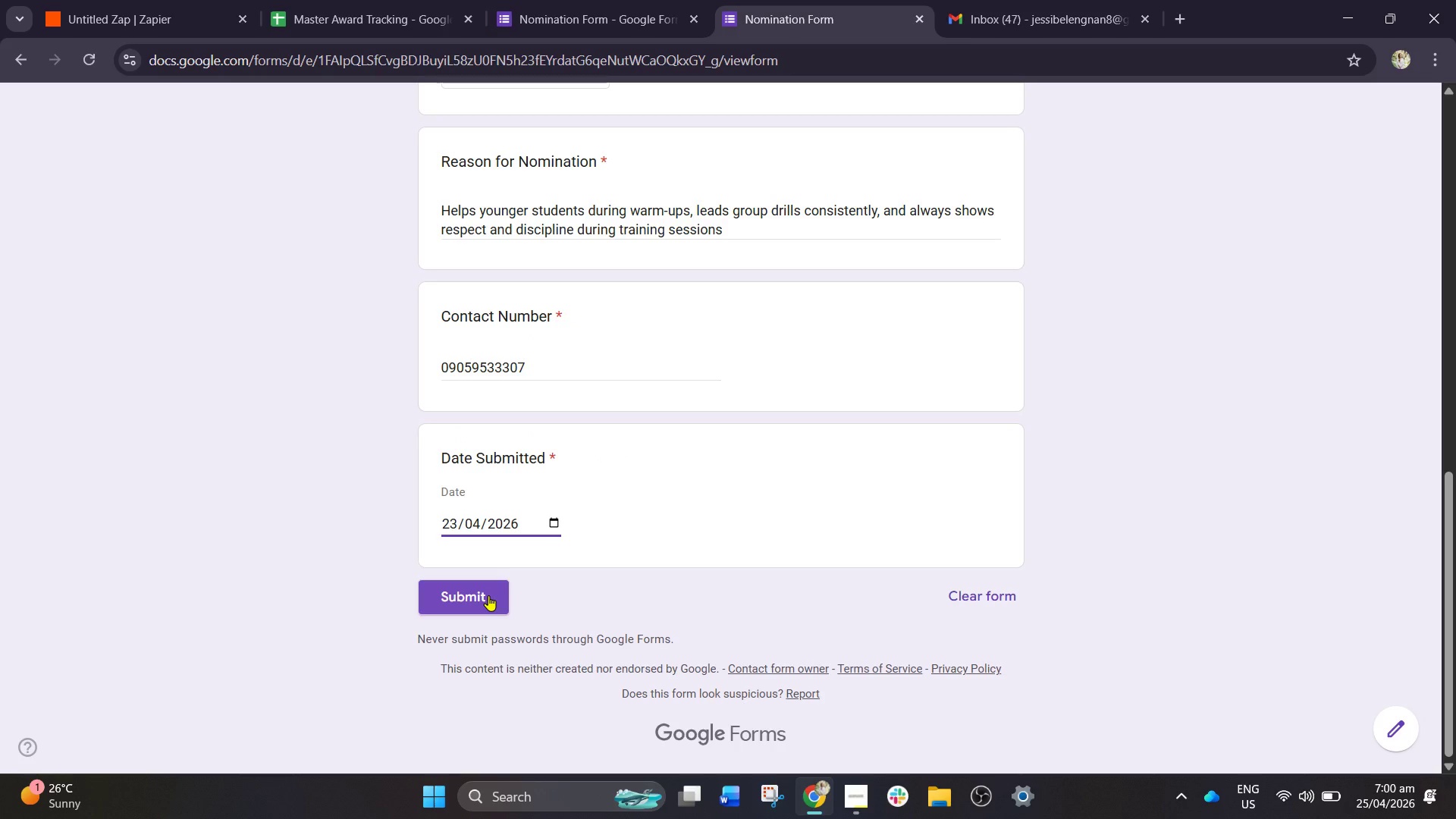 
left_click([487, 595])
 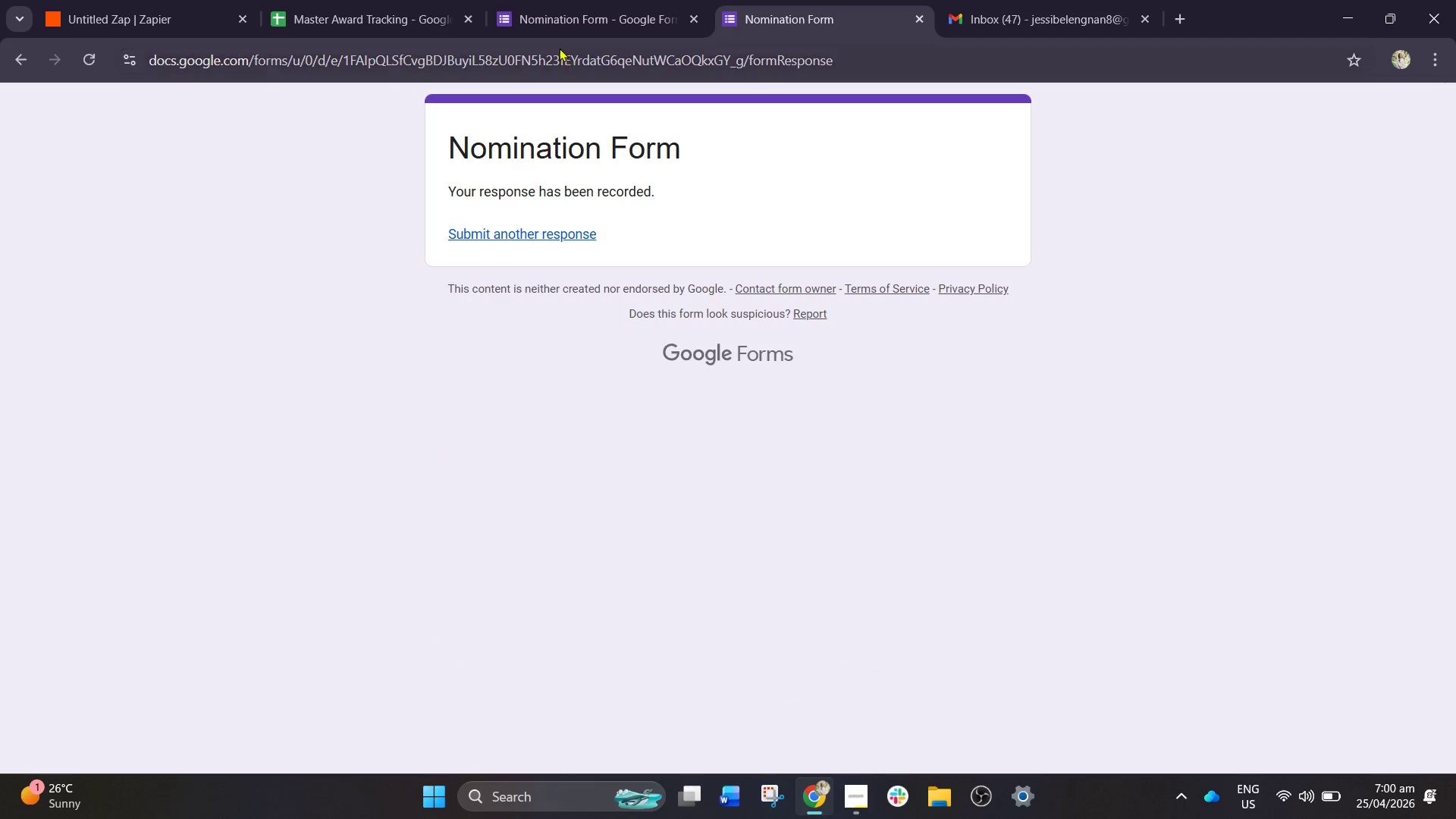 
left_click([116, 0])
 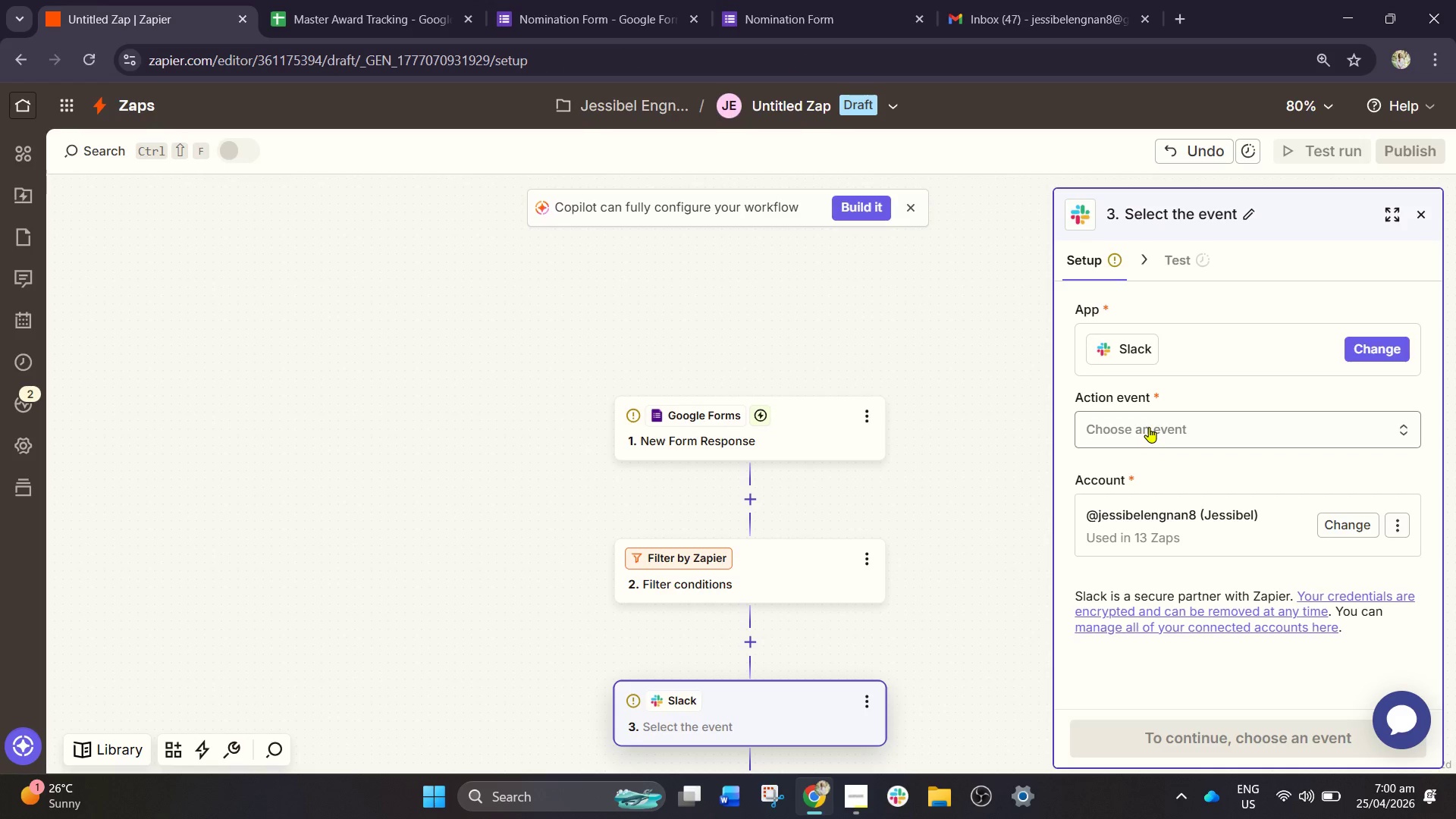 
left_click([826, 428])
 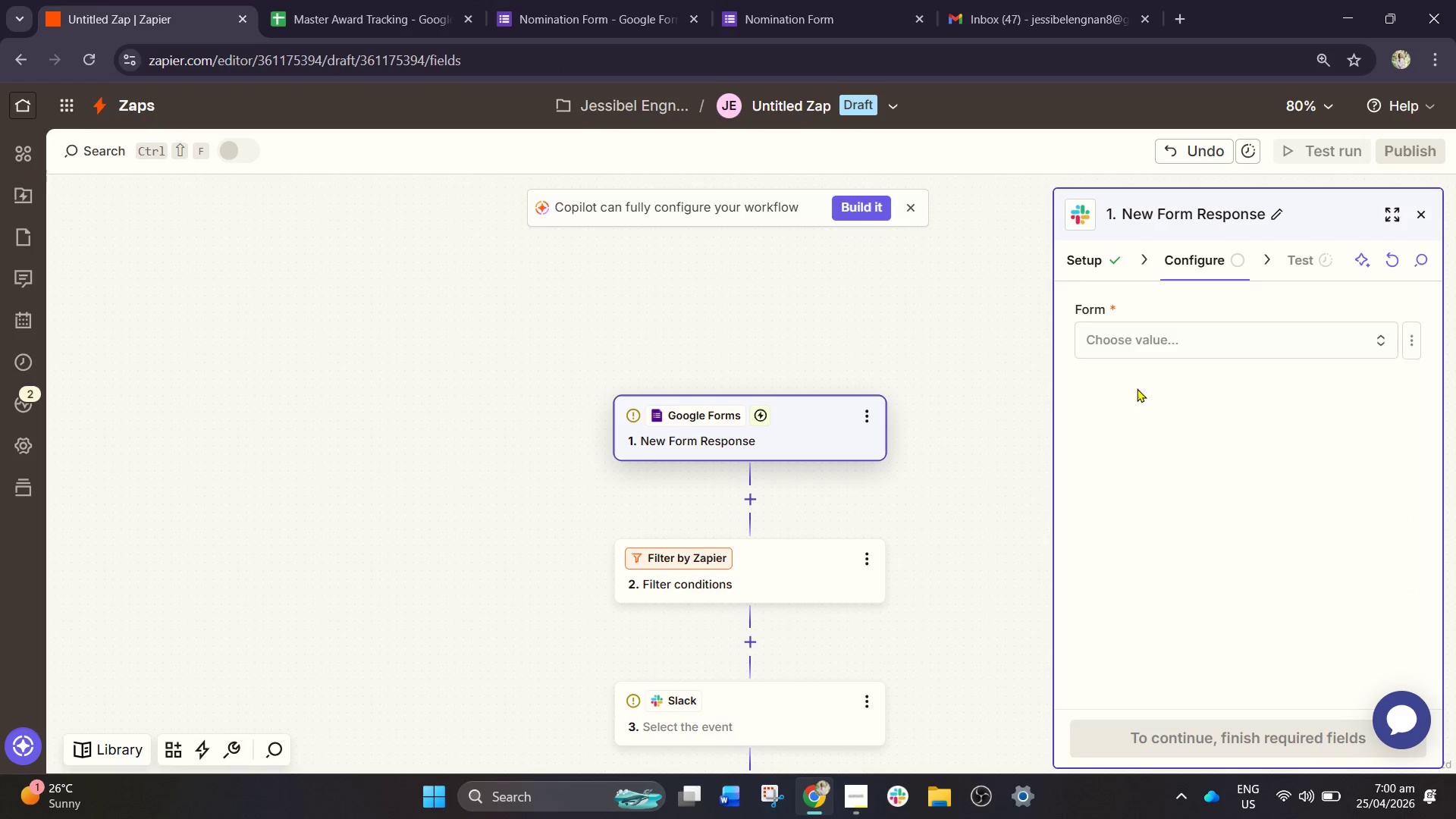 
left_click([1155, 352])
 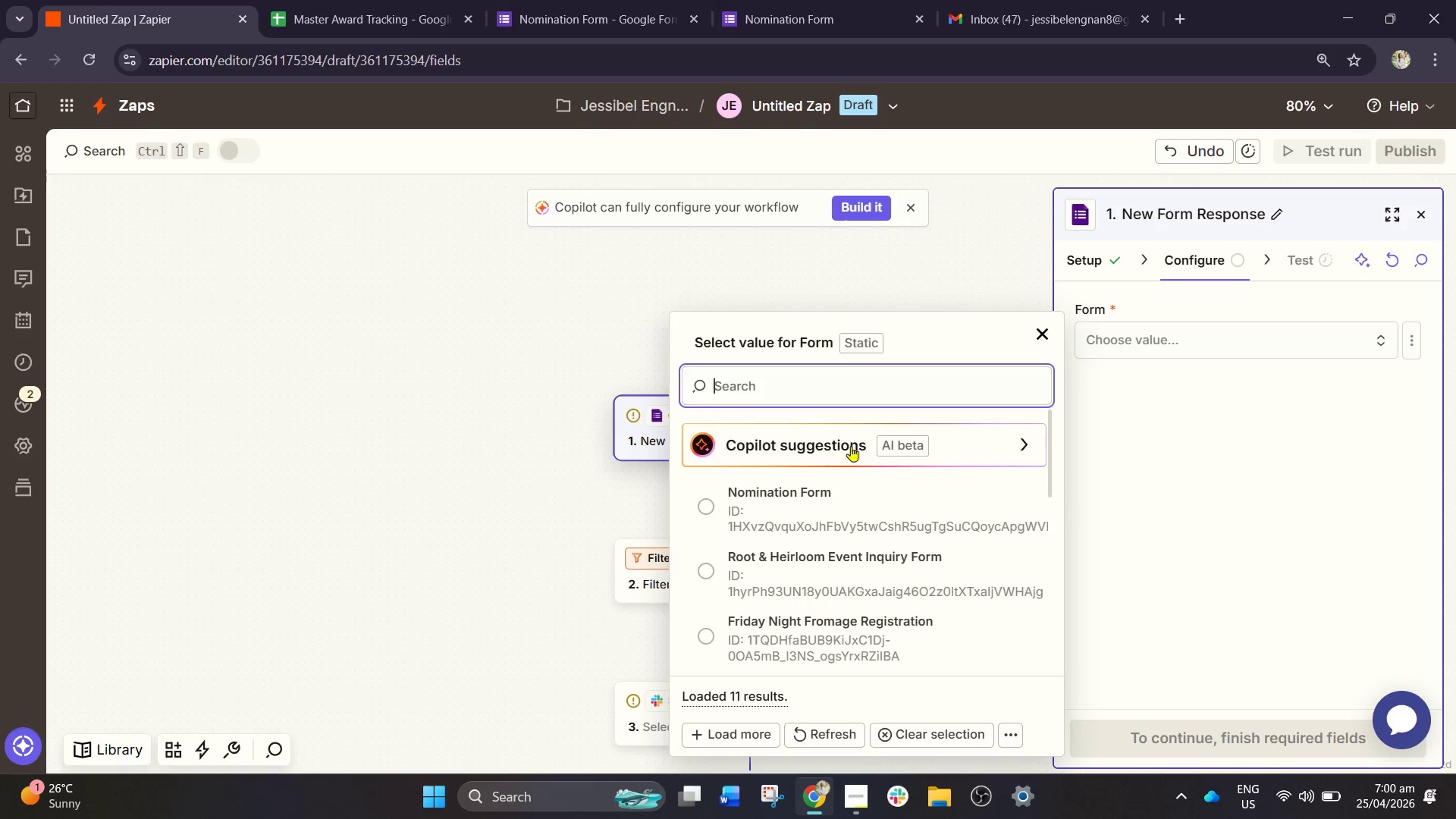 
left_click([860, 516])
 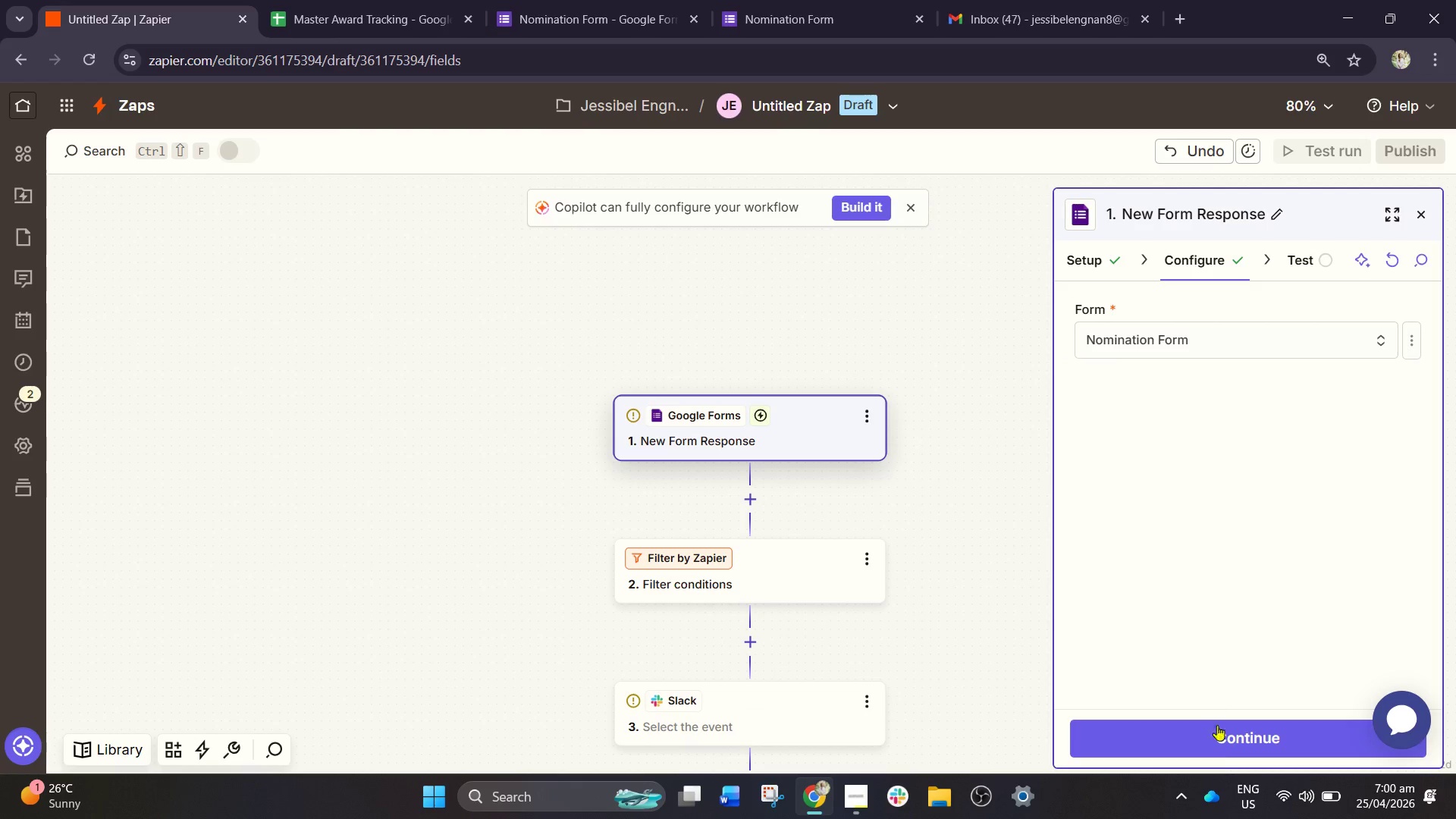 
left_click([1219, 751])
 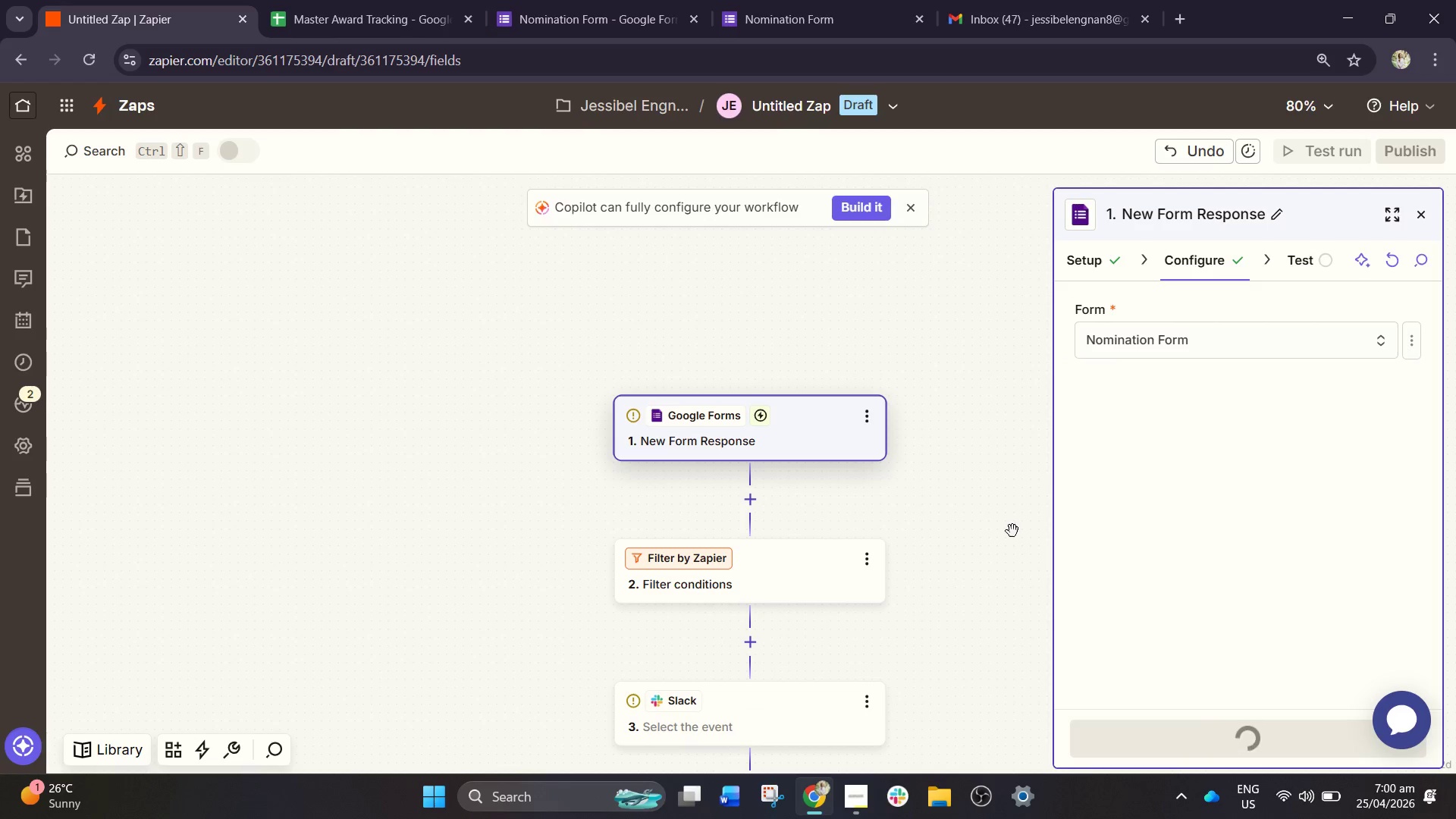 
scroll: coordinate [1223, 583], scroll_direction: down, amount: 6.0
 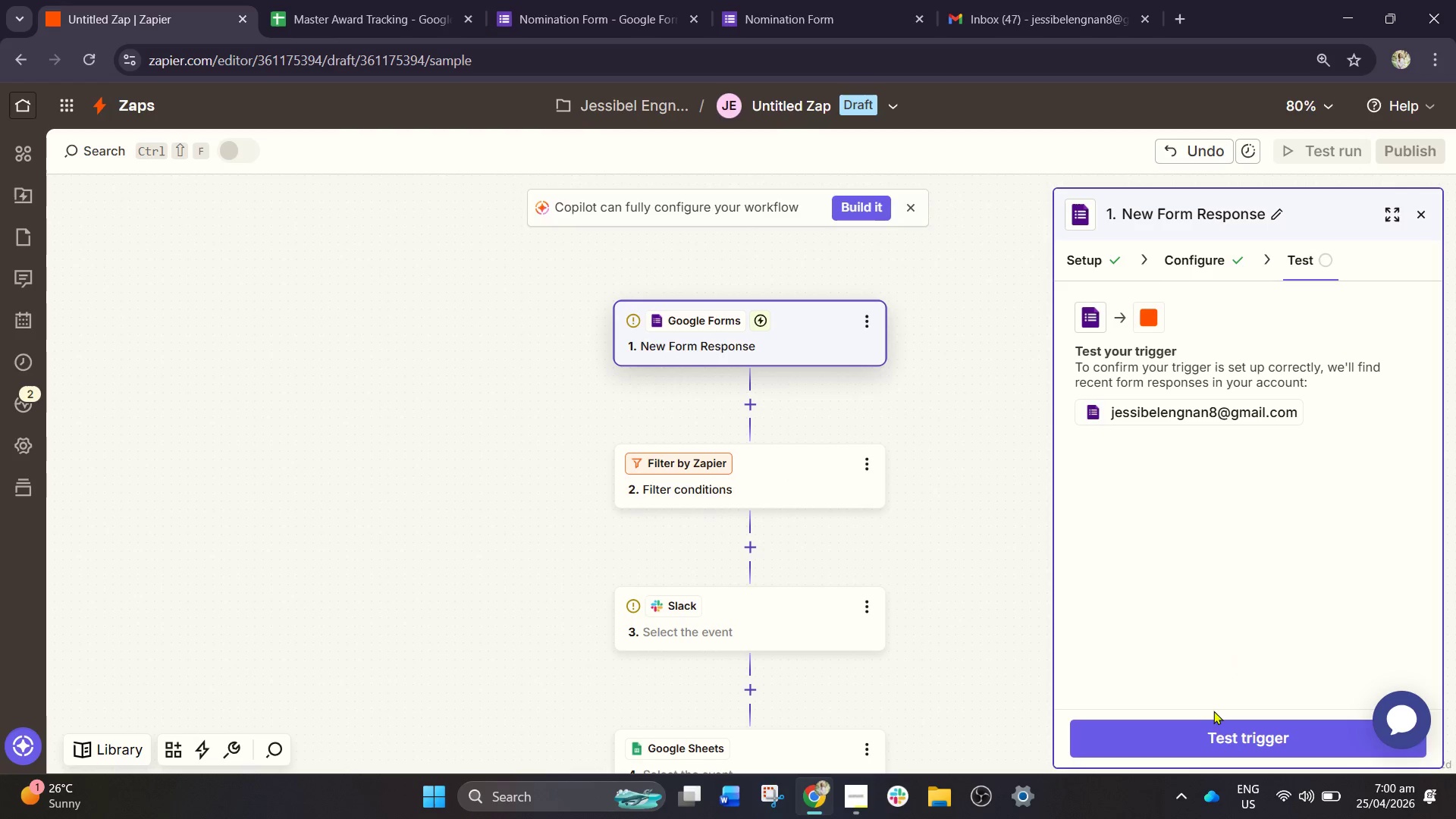 
left_click([1210, 731])
 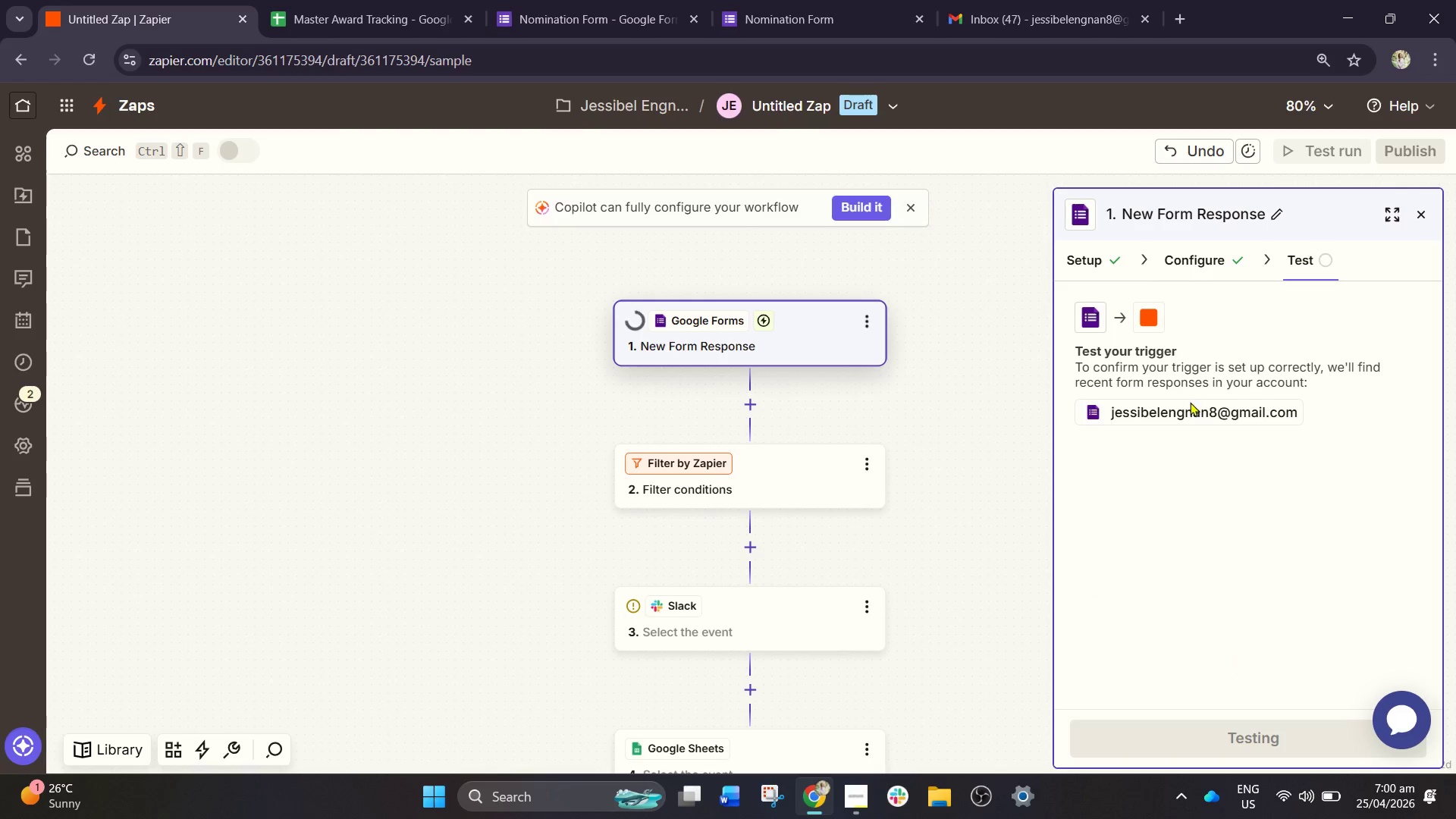 
left_click([1179, 516])
 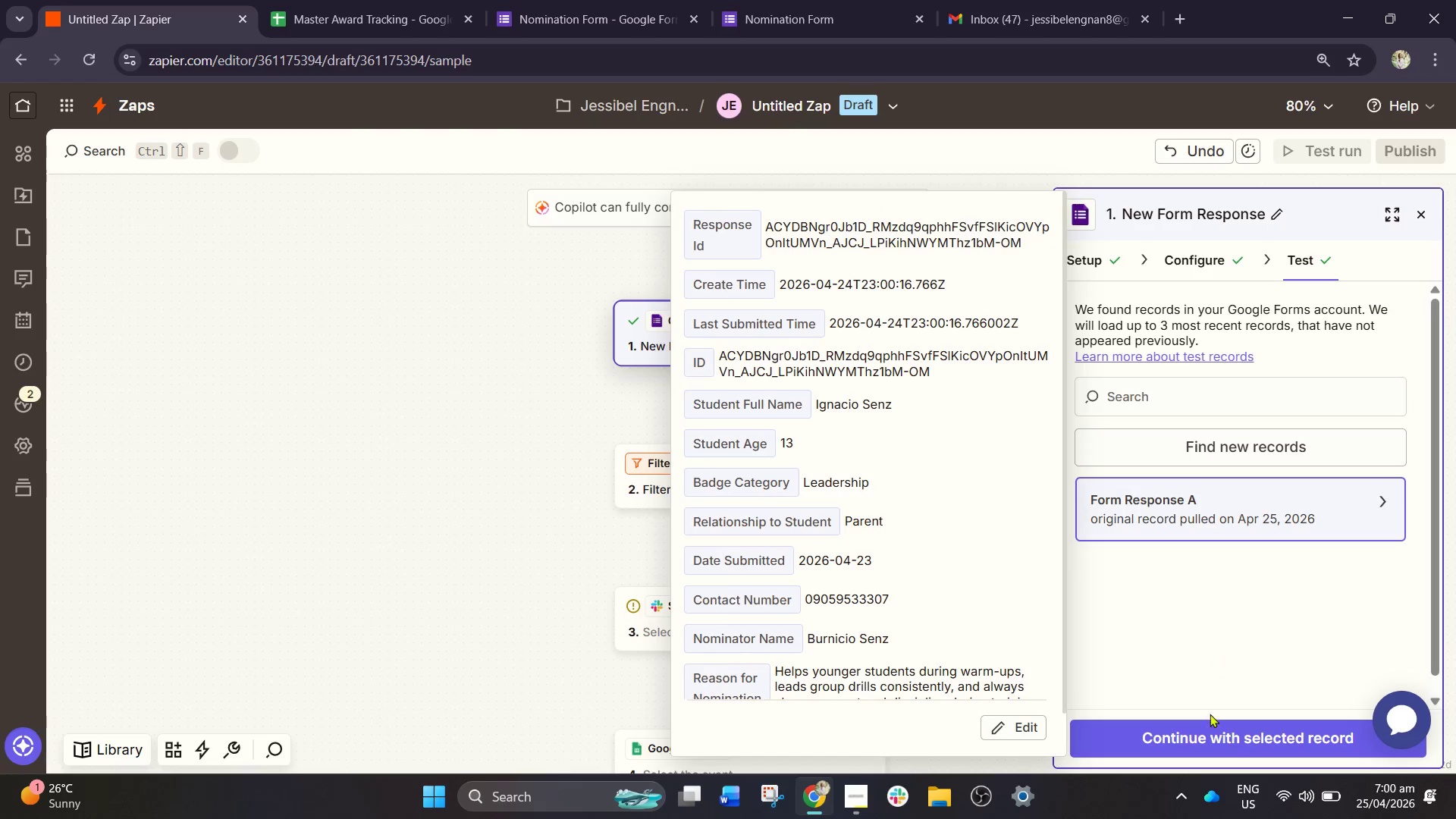 
left_click_drag(start_coordinate=[1213, 728], to_coordinate=[1210, 738])
 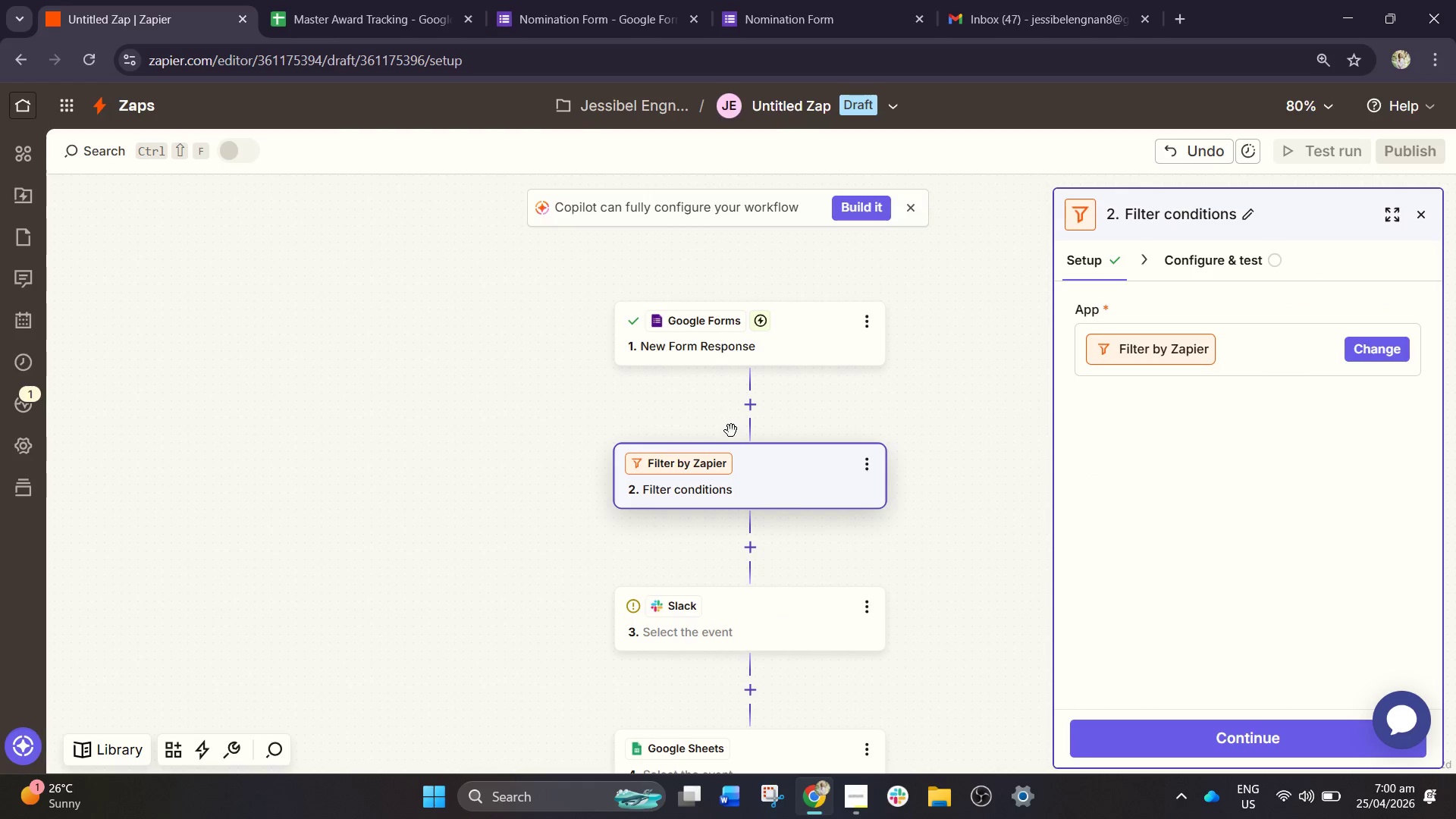 
left_click([744, 467])
 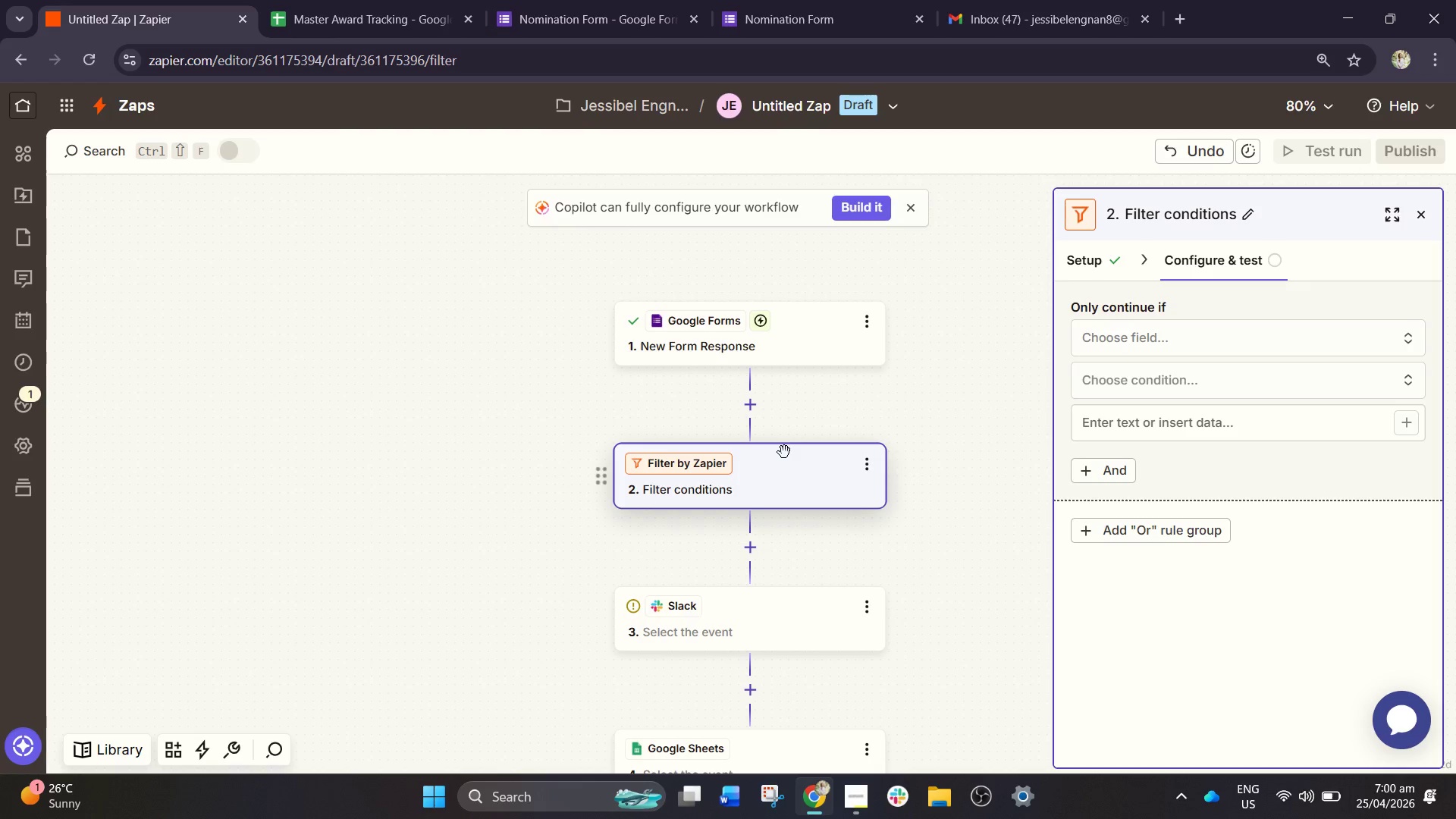 
wait(18.95)
 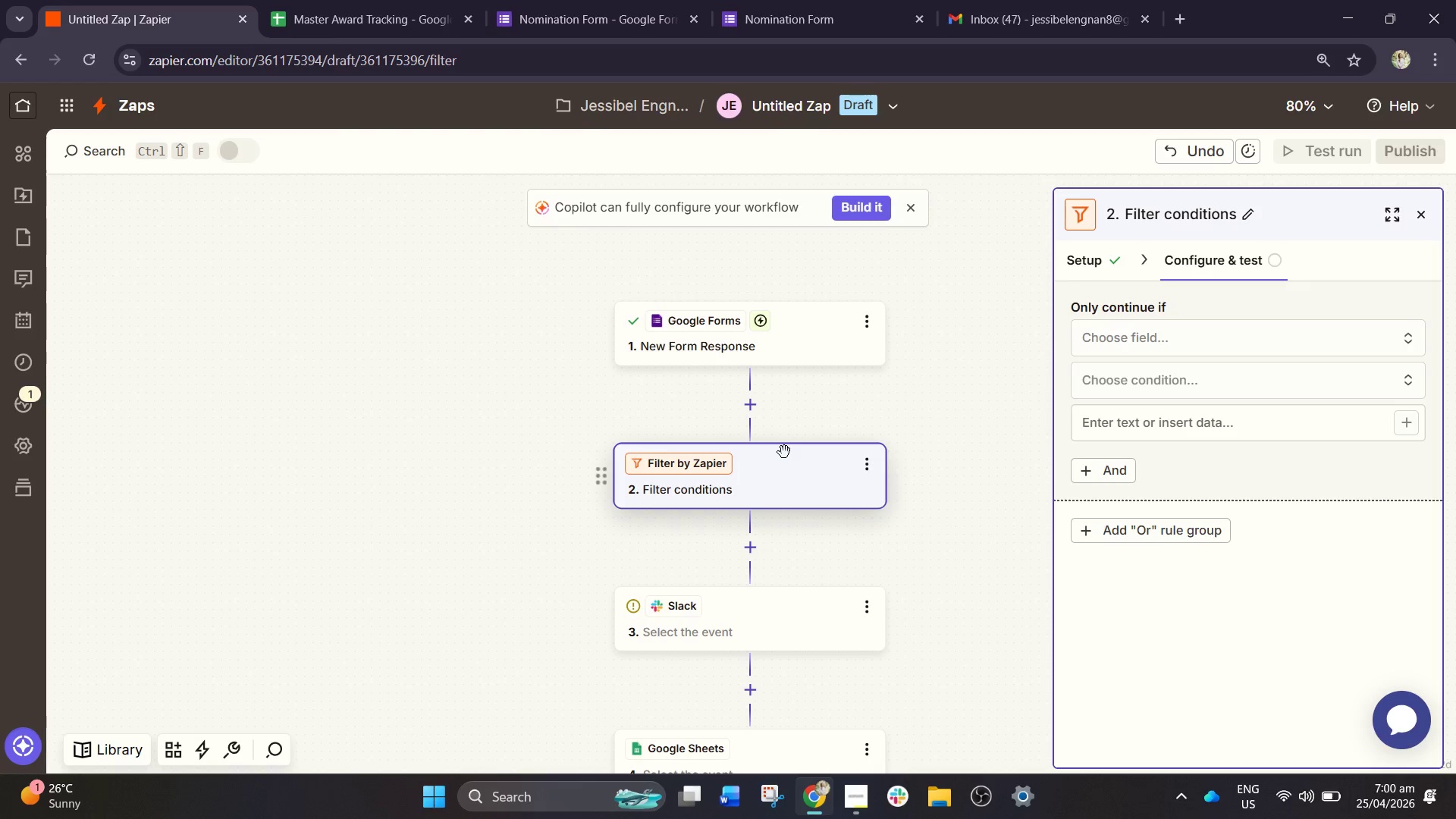 
left_click([897, 800])
 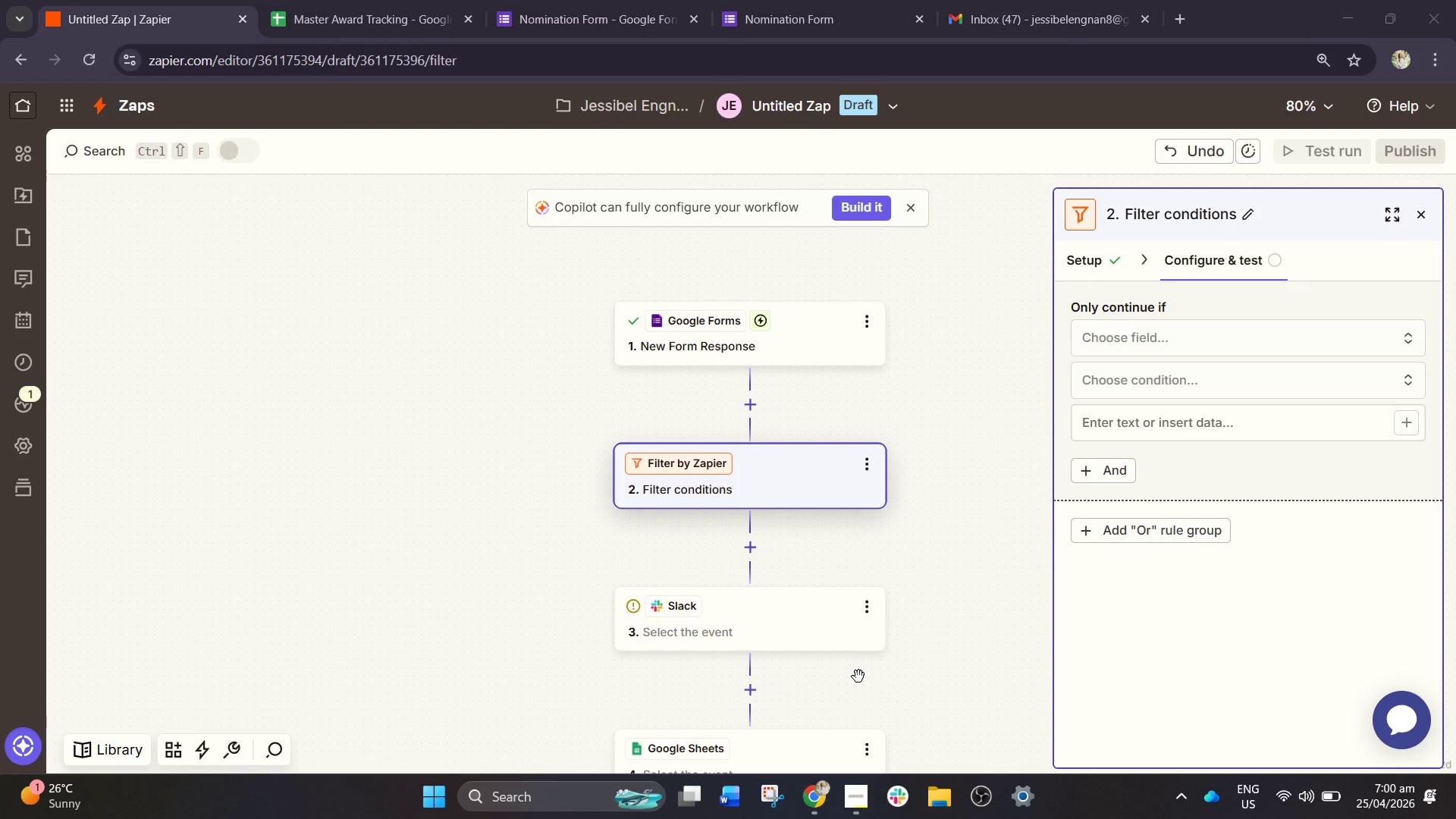 
key(Unknown)
 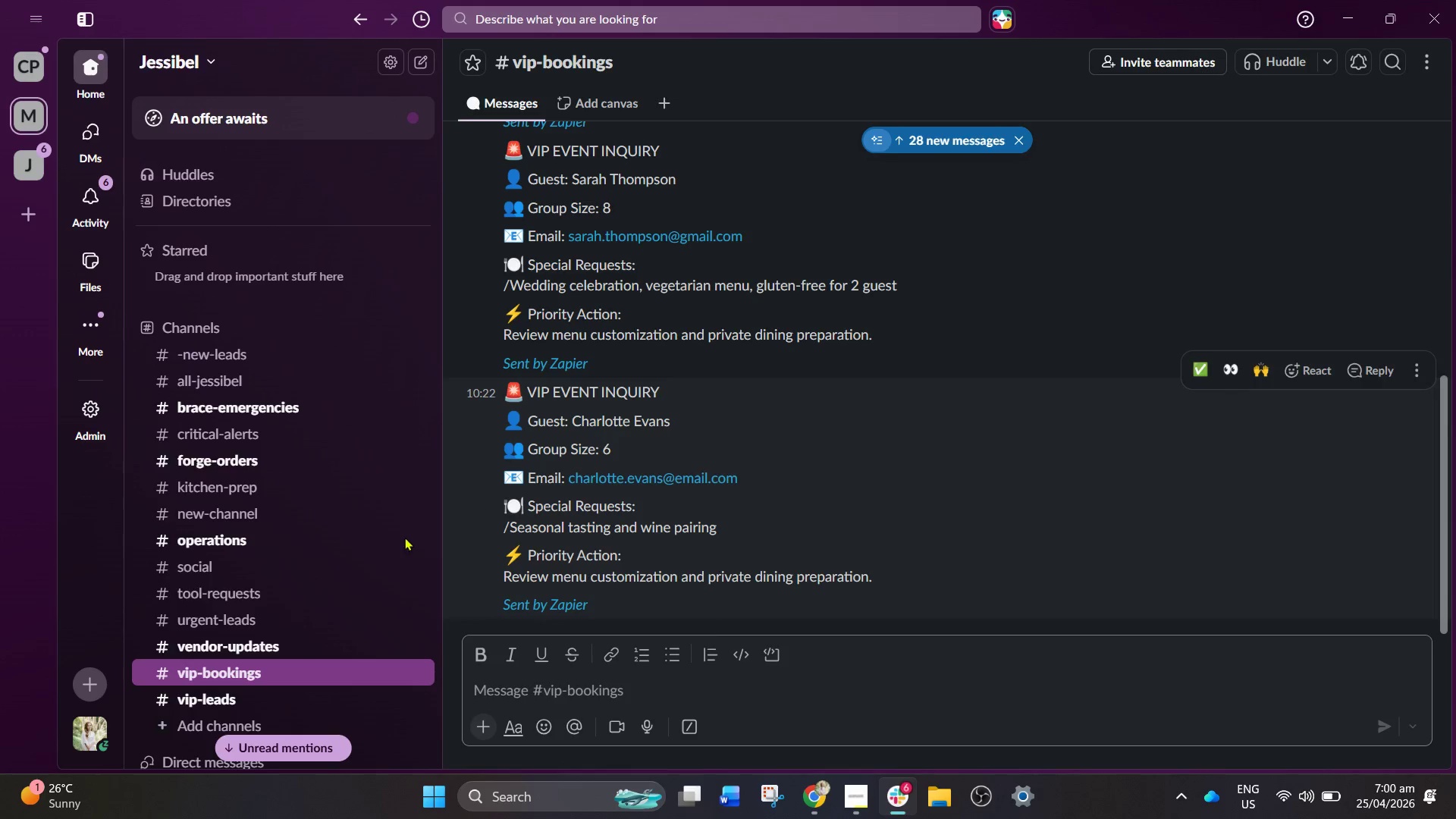 
scroll: coordinate [268, 598], scroll_direction: down, amount: 4.0
 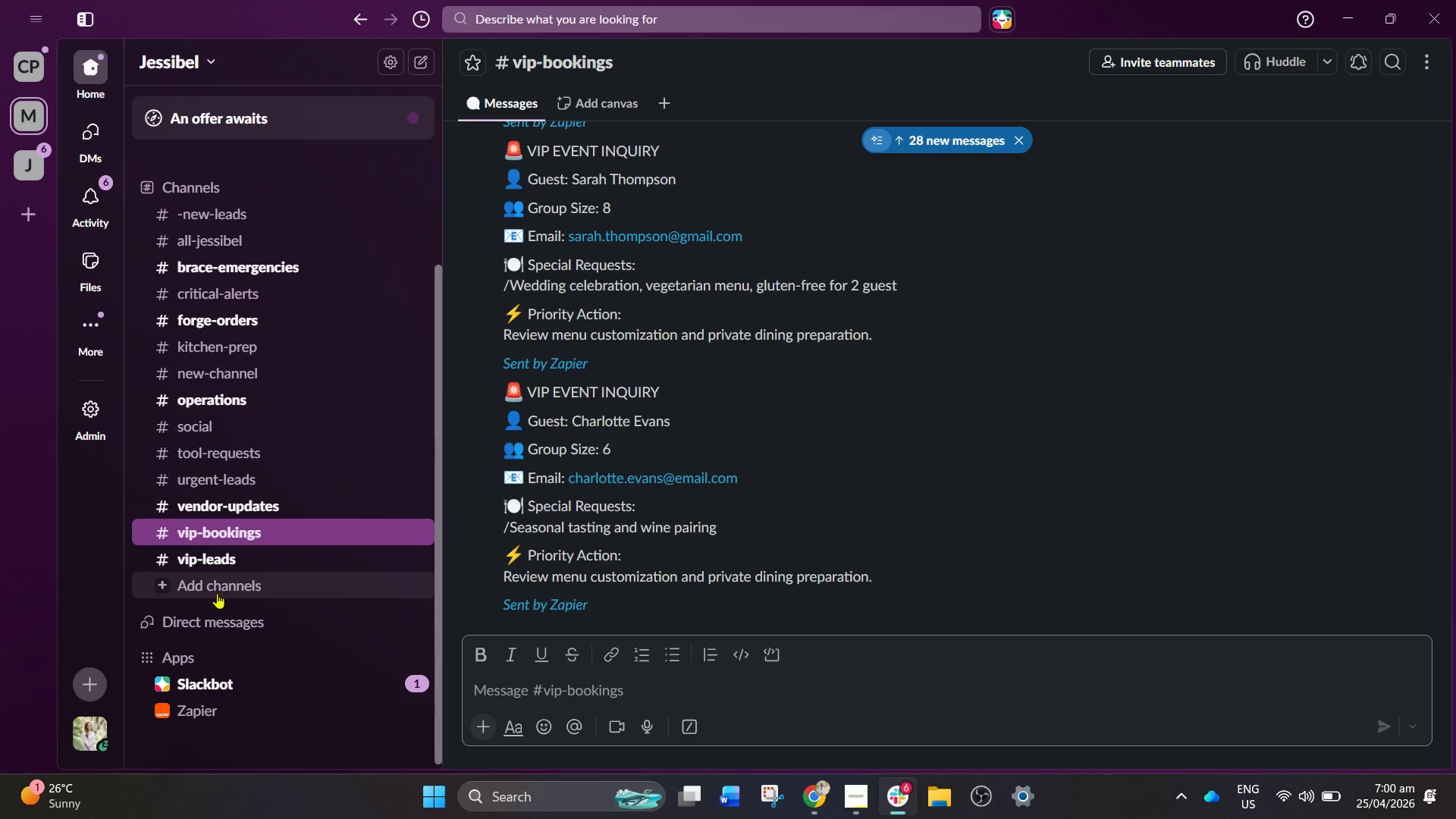 
left_click([217, 593])
 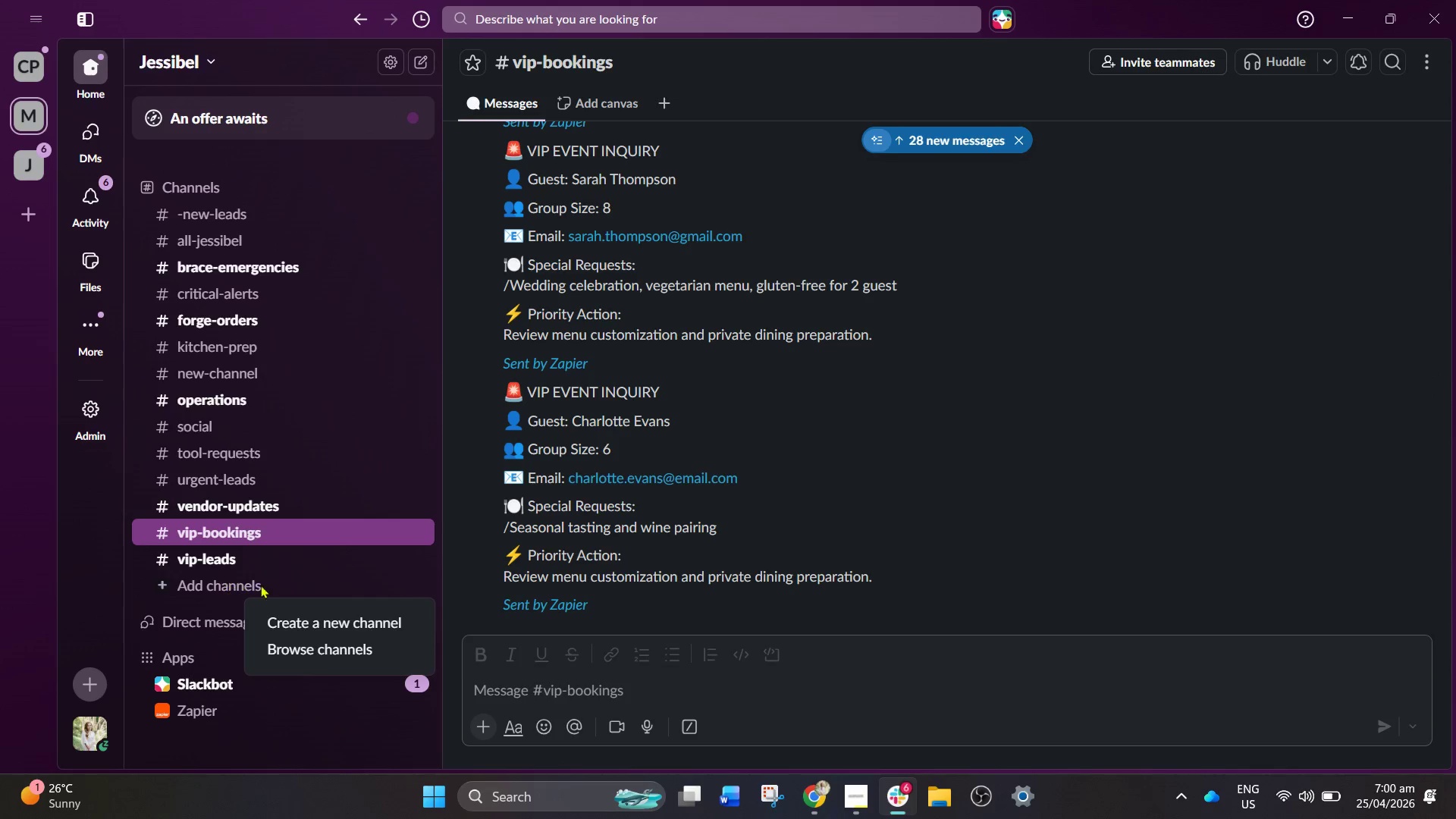 
left_click([319, 624])
 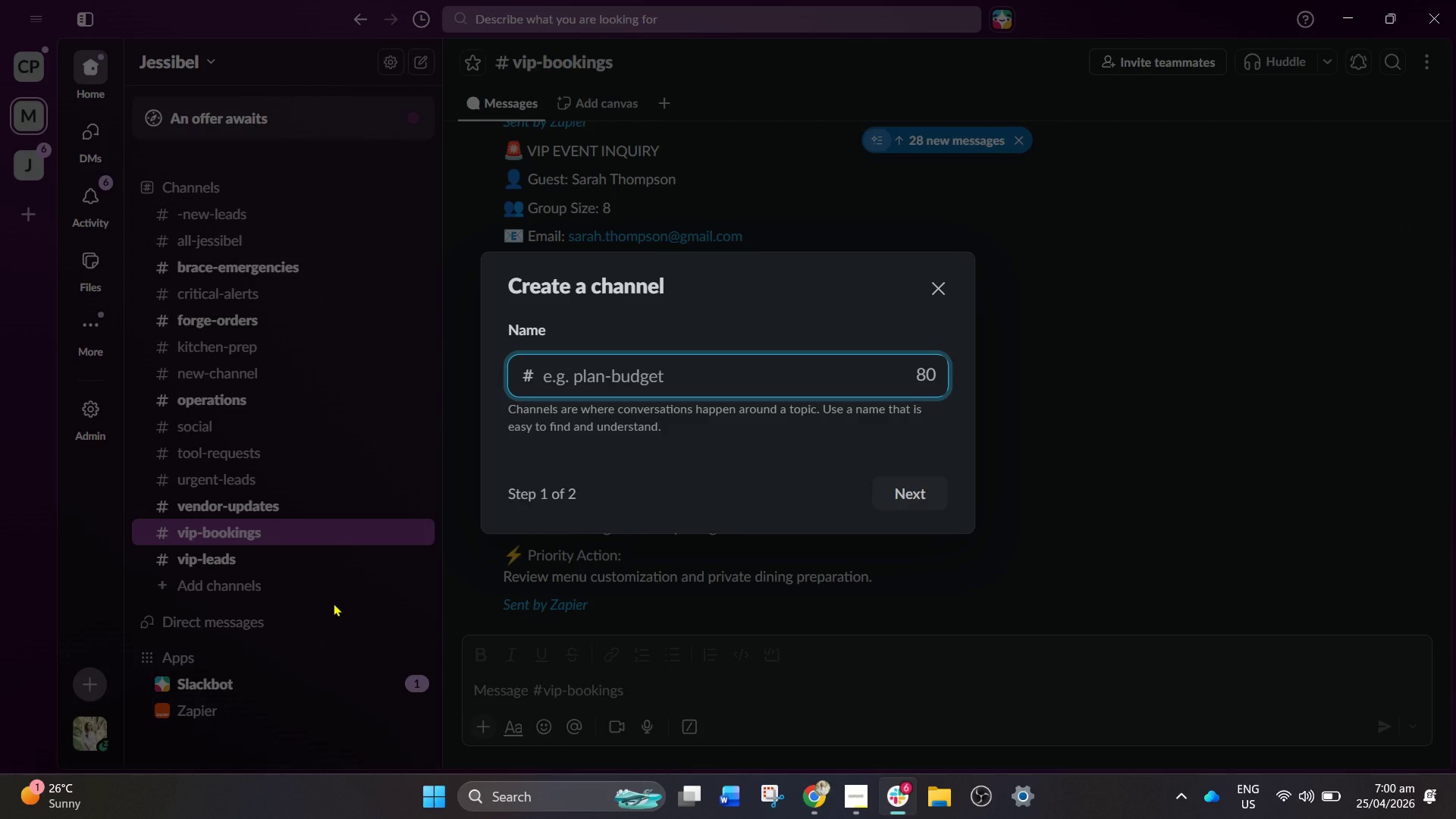 
type(sensei alerrs)
 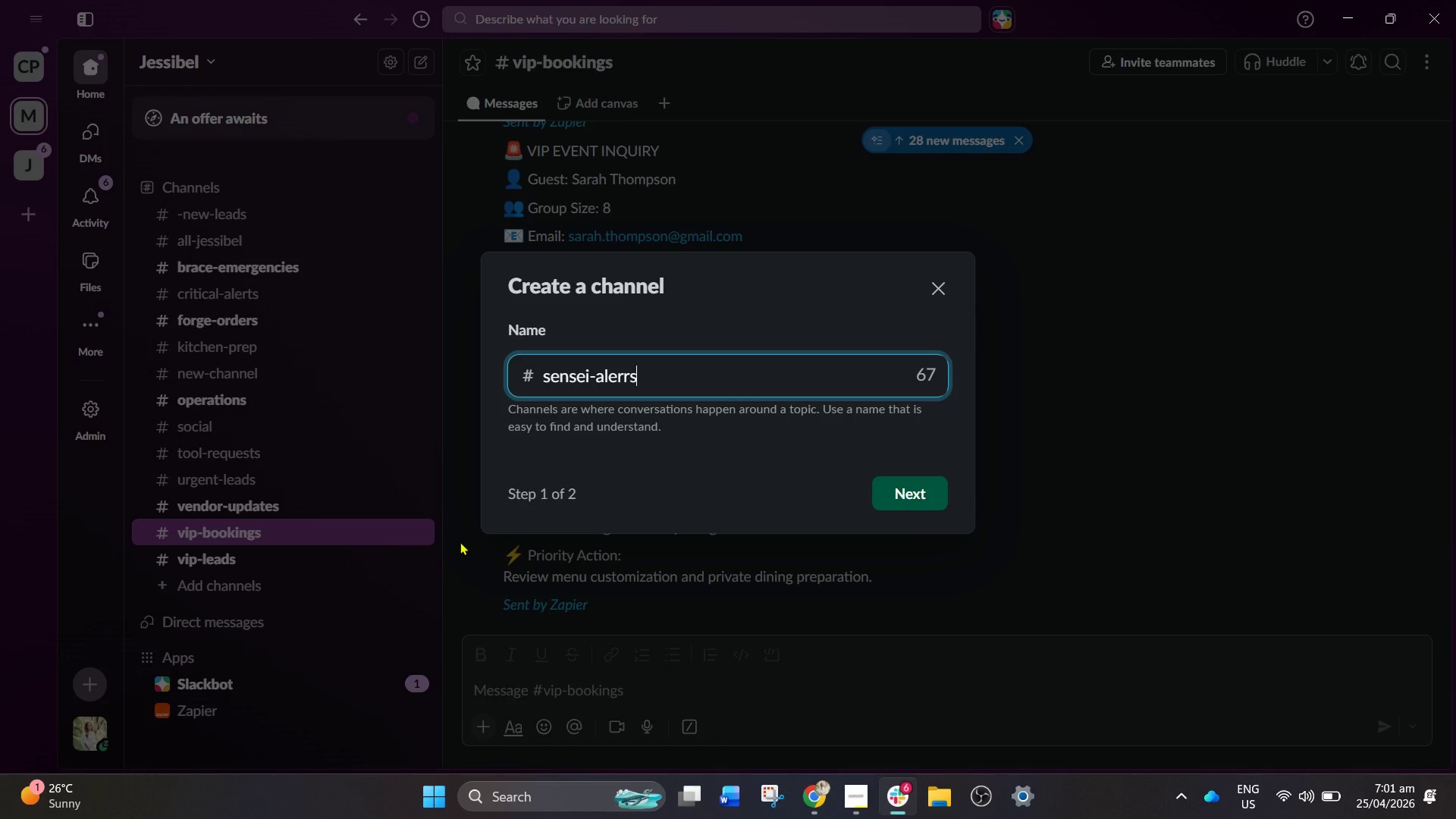 
key(Backspace)
key(Backspace)
type(ts)
 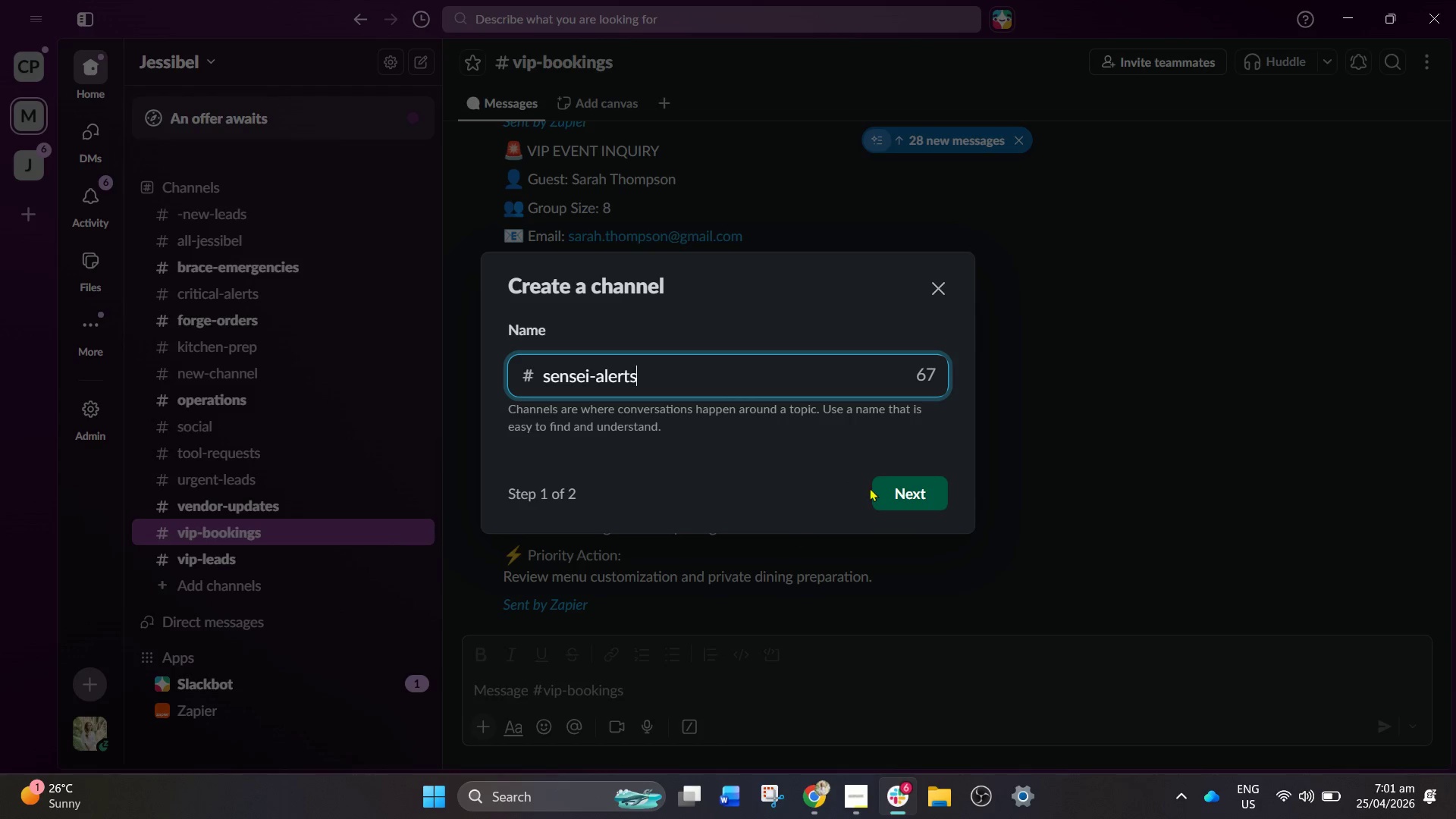 
left_click([930, 484])
 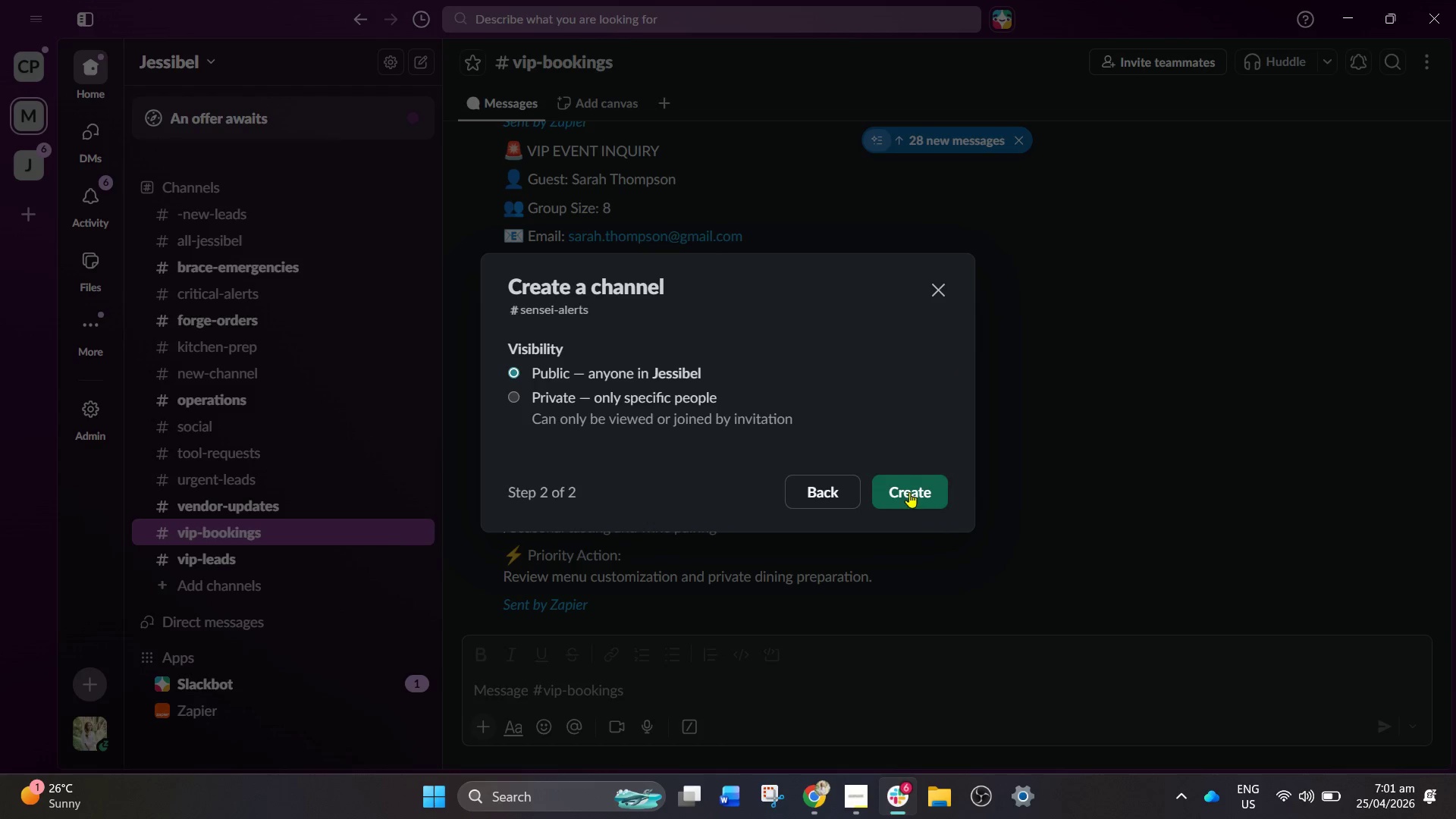 
left_click([907, 495])
 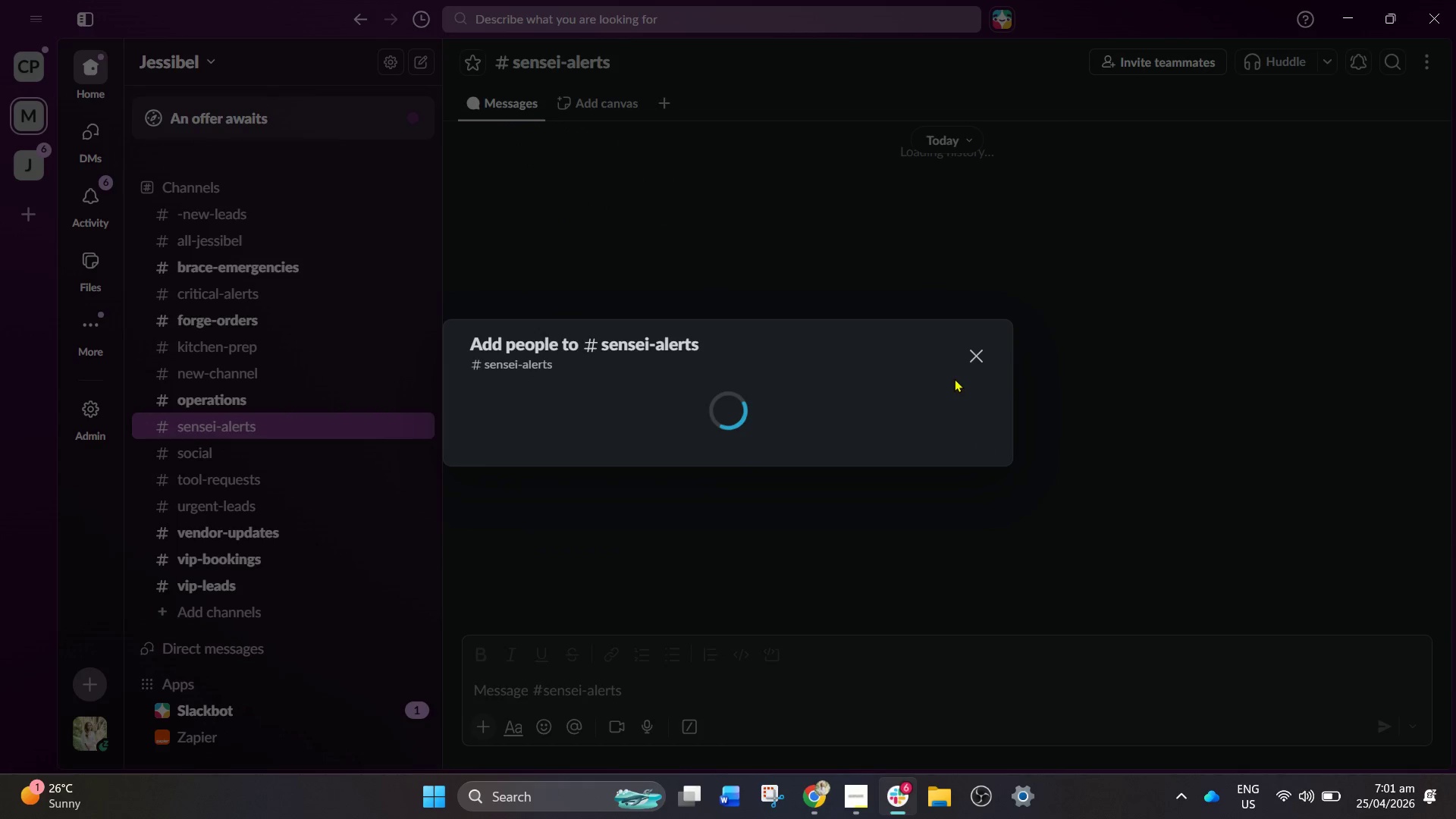 
left_click([962, 415])
 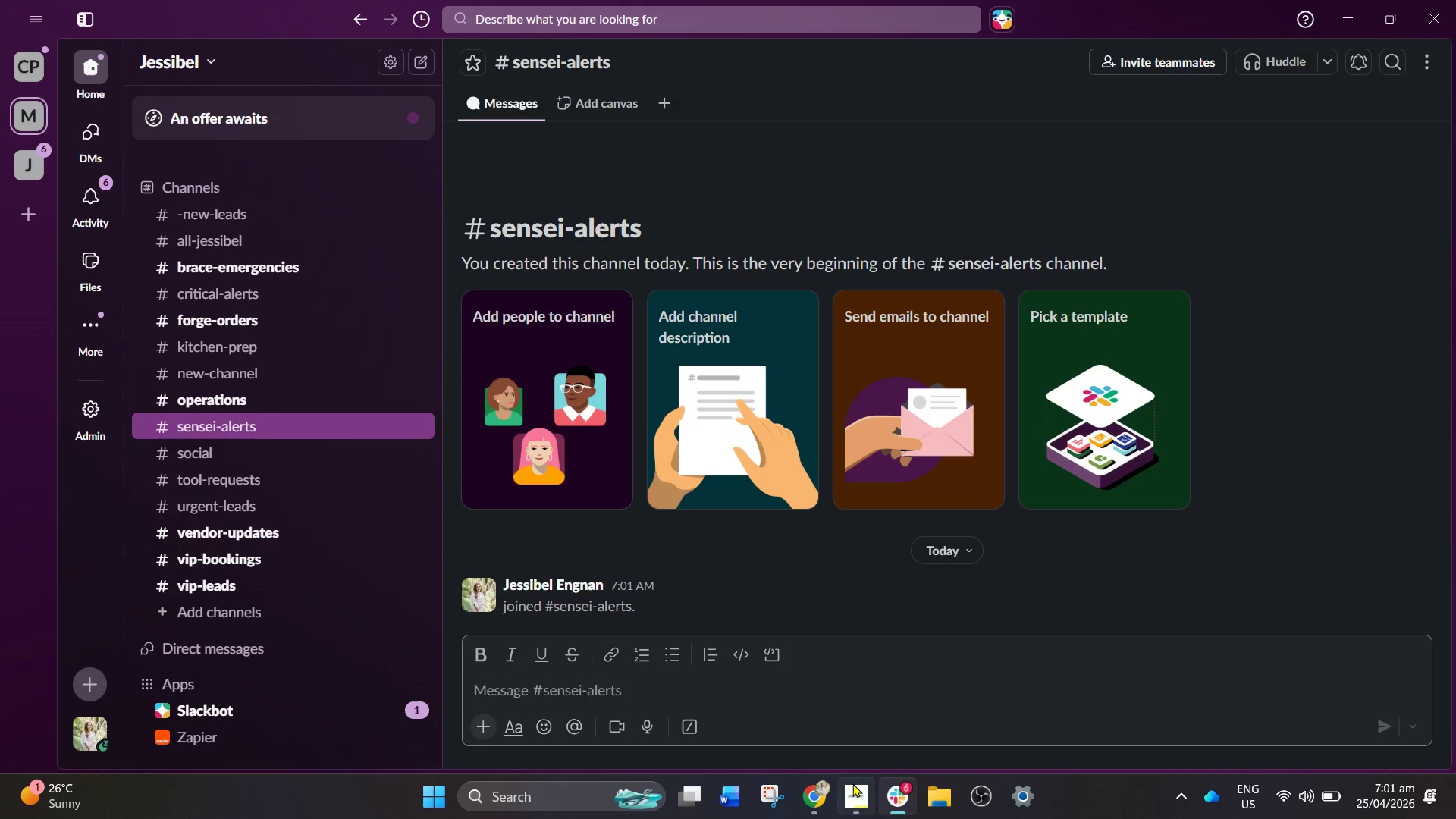 
left_click([811, 801])
 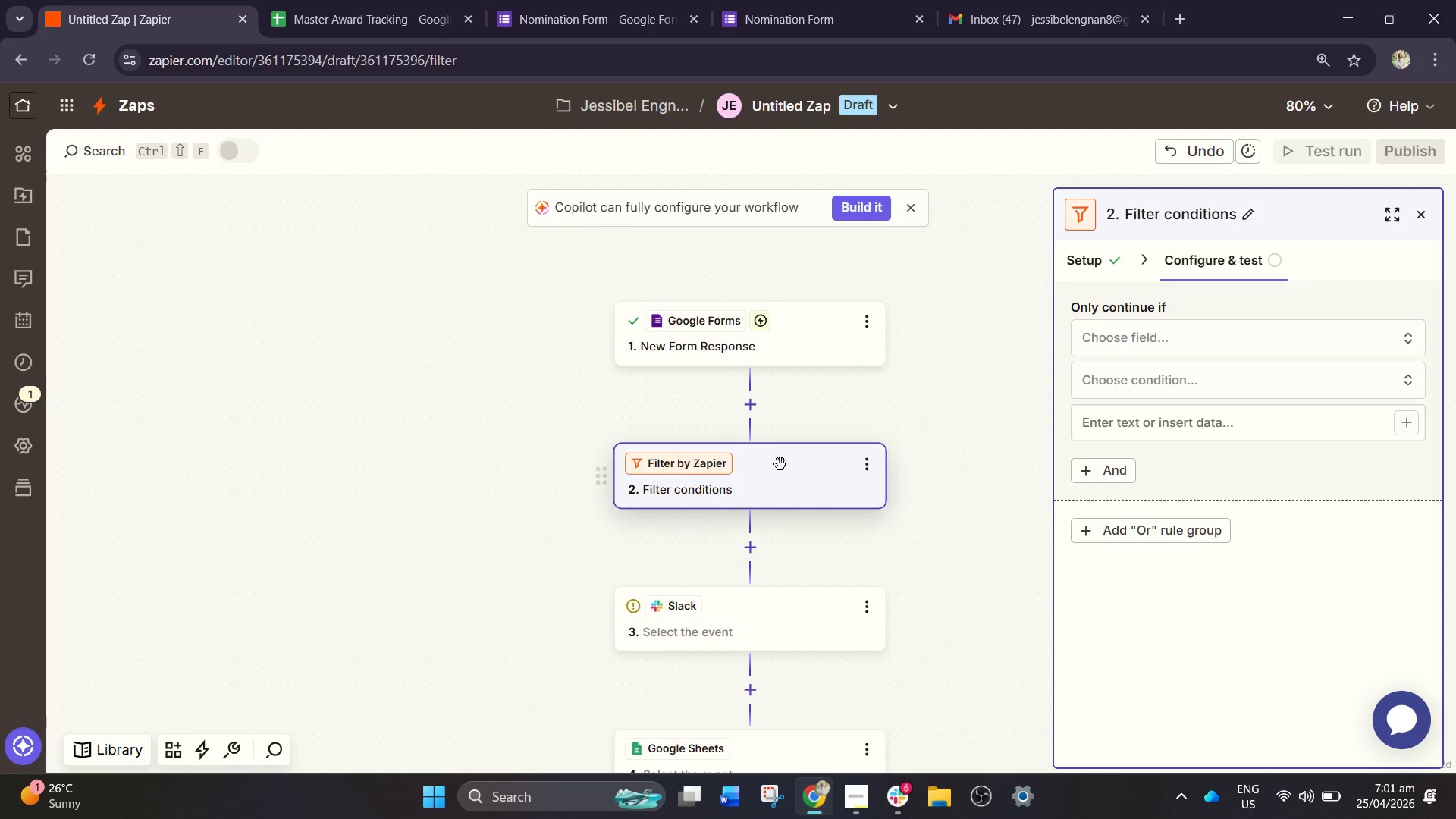 
scroll: coordinate [779, 459], scroll_direction: none, amount: 0.0
 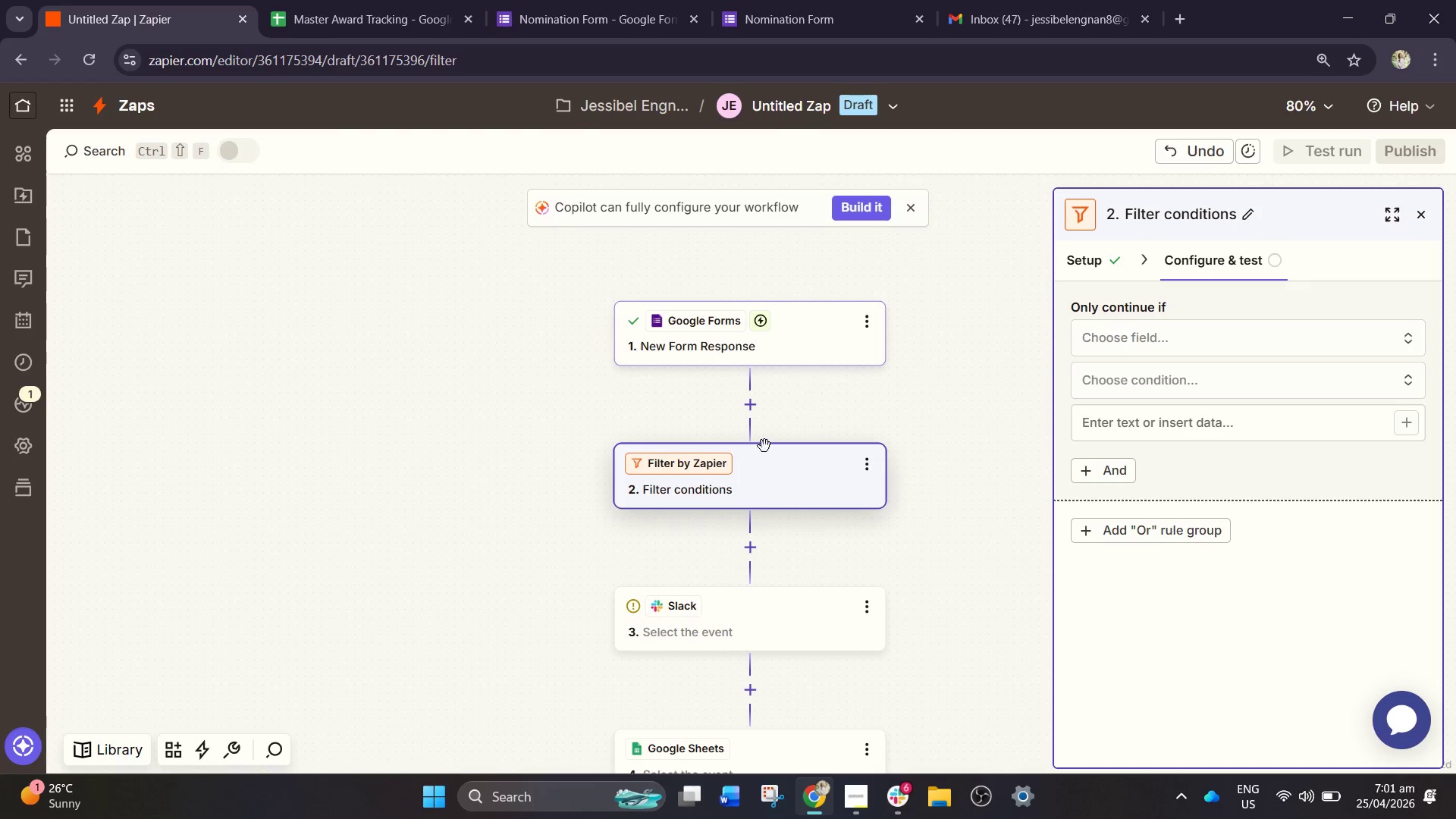 
left_click([738, 501])
 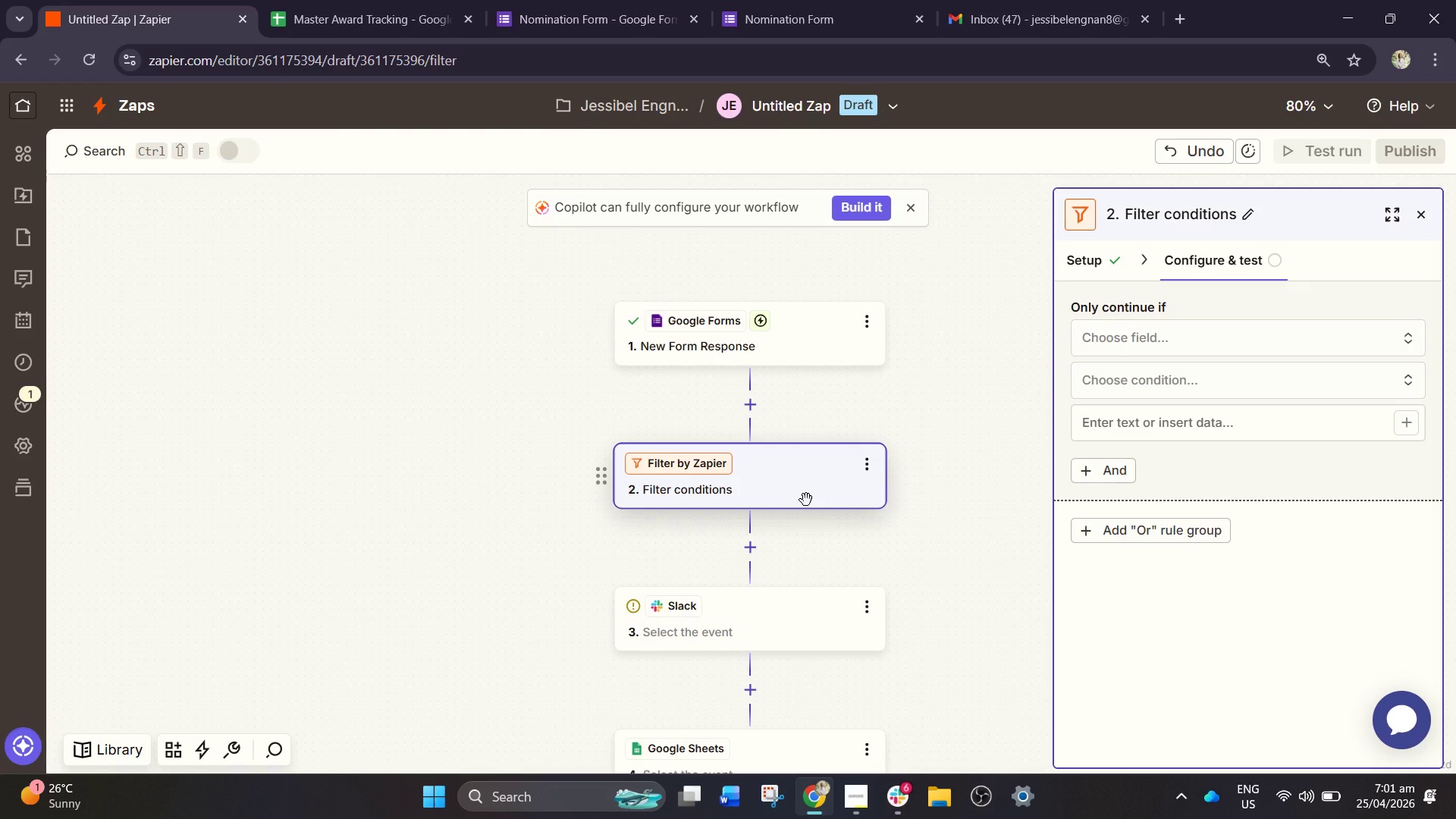 
wait(16.17)
 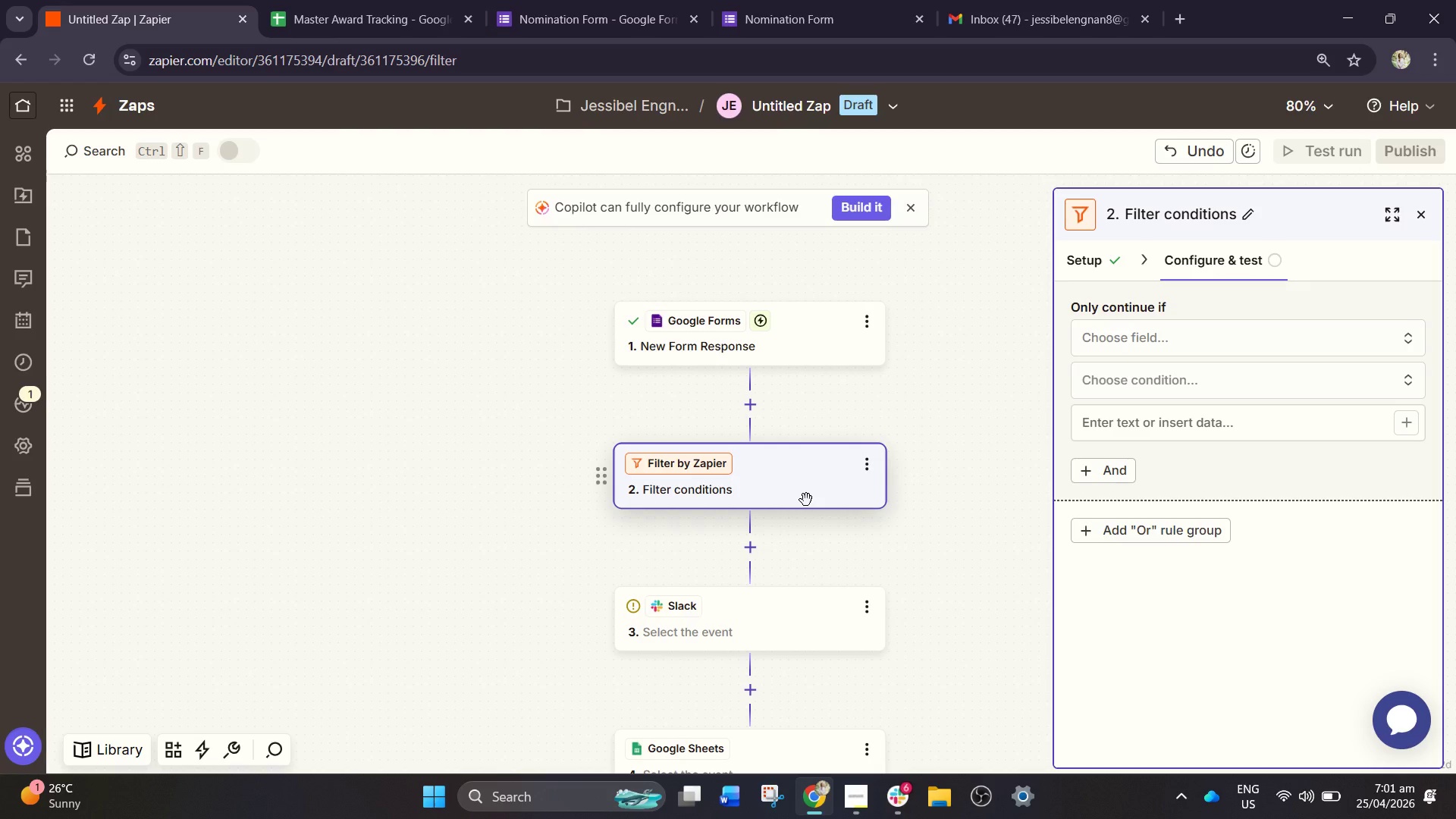 
left_click([1204, 349])
 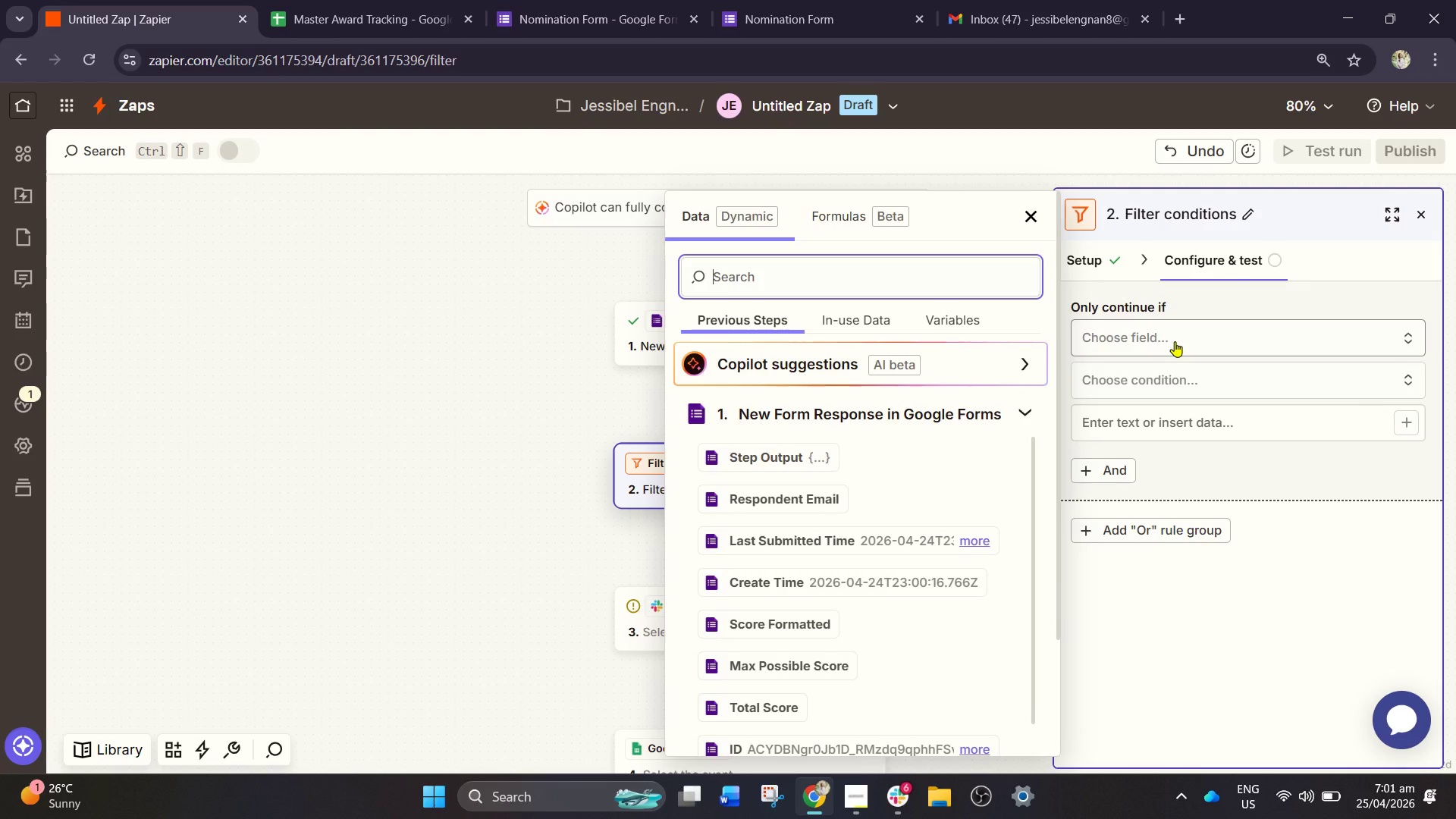 
key(B)
 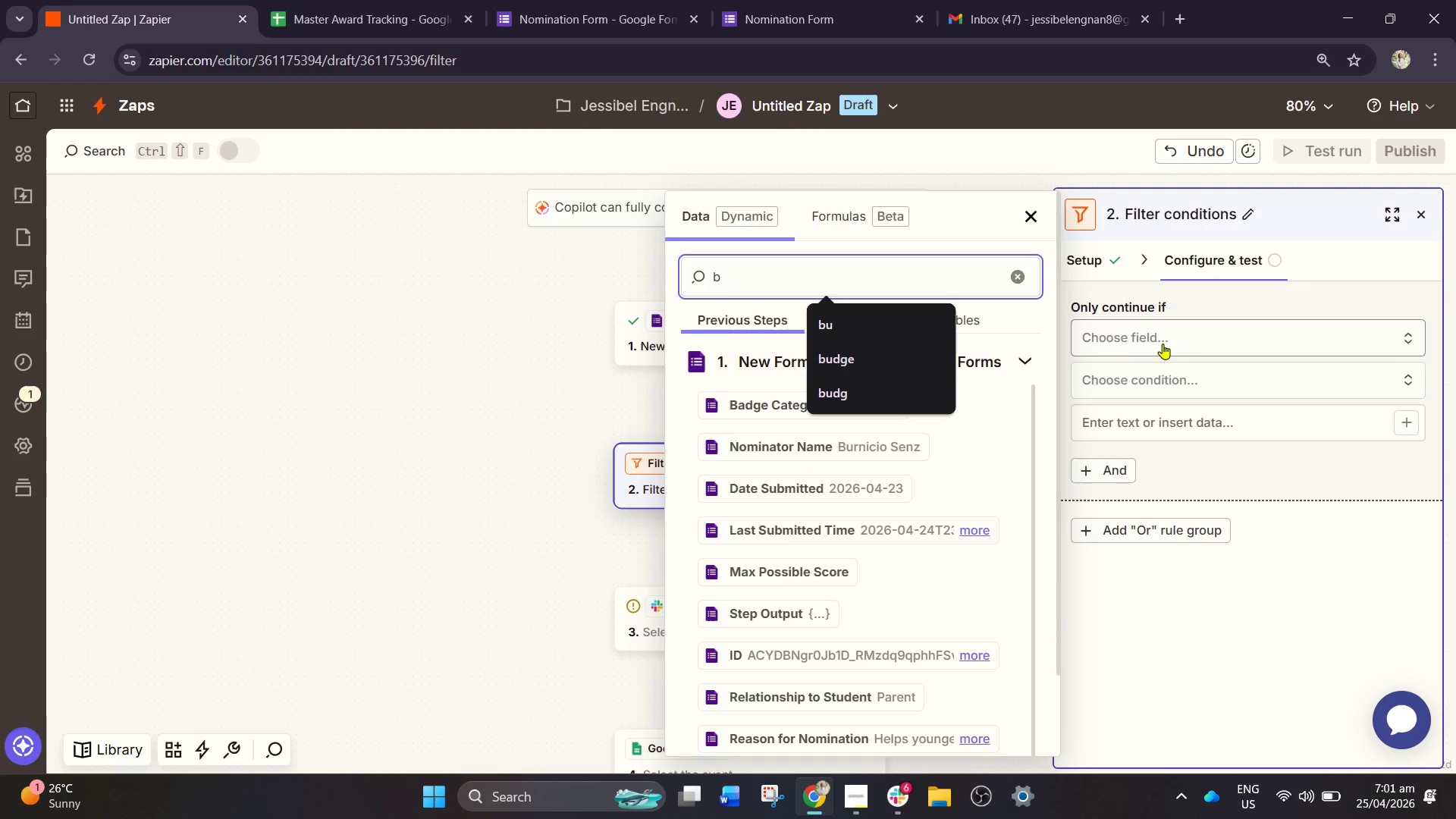 
type(ad)
 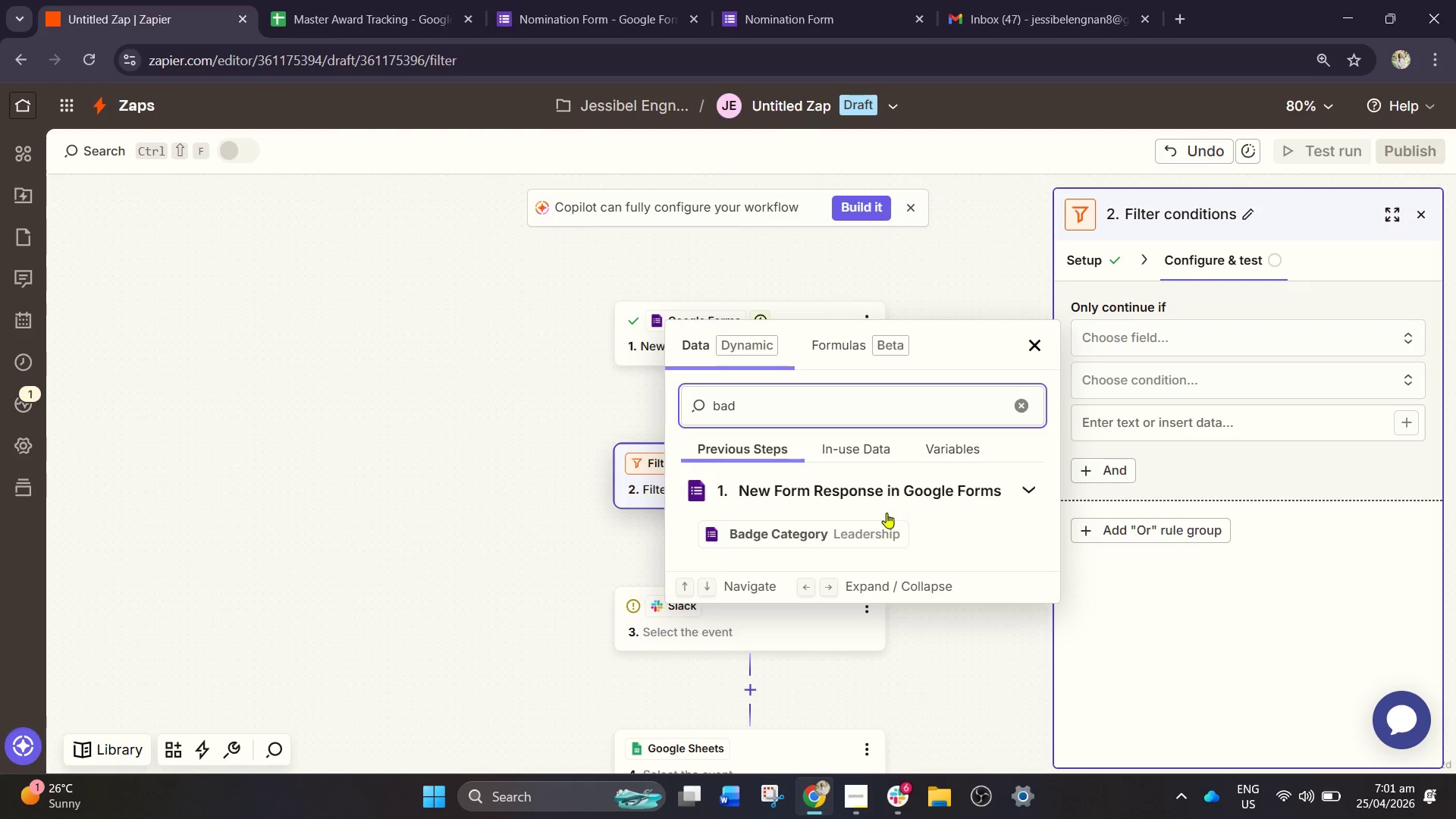 
left_click([871, 535])
 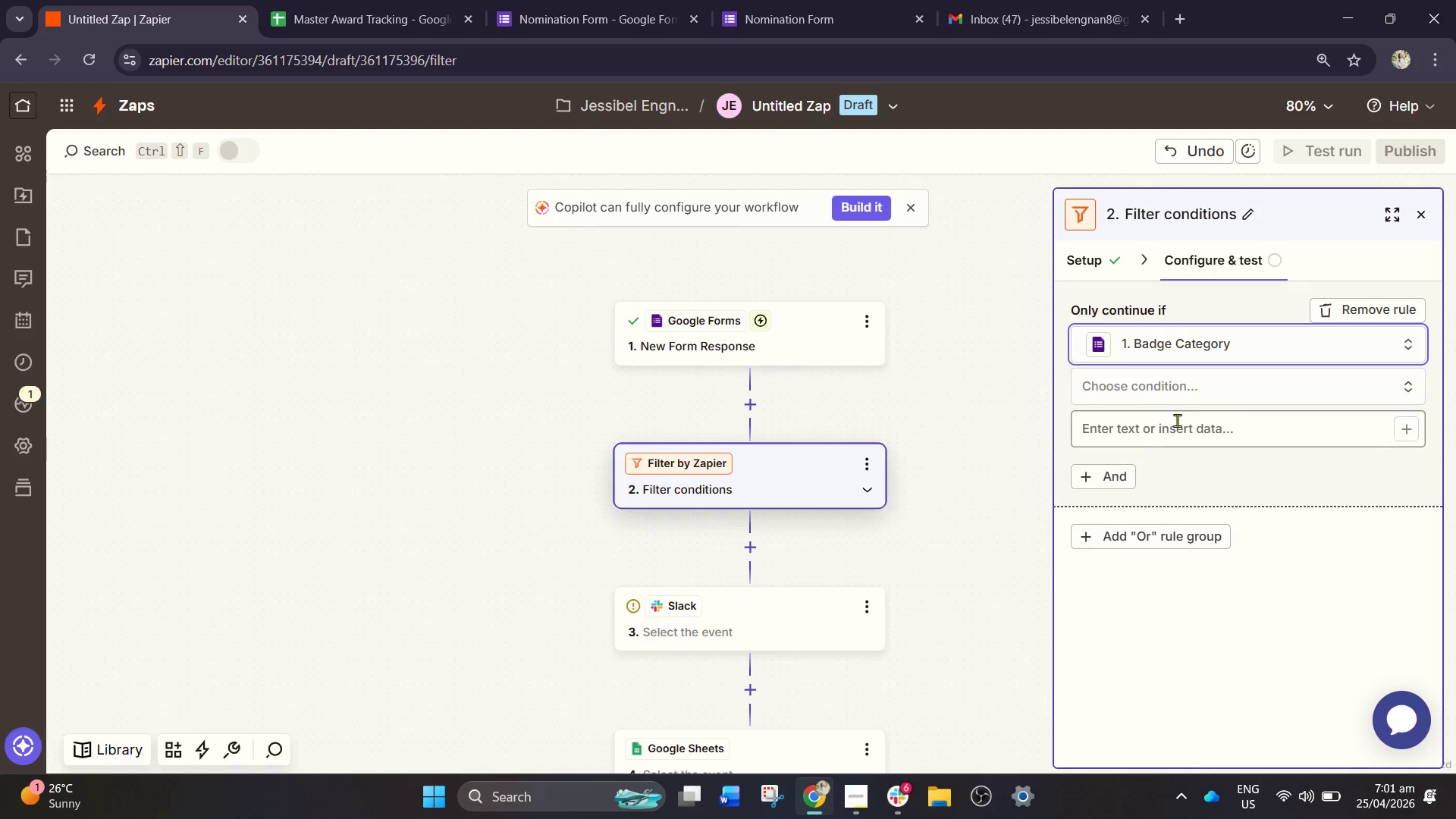 
left_click([1191, 400])
 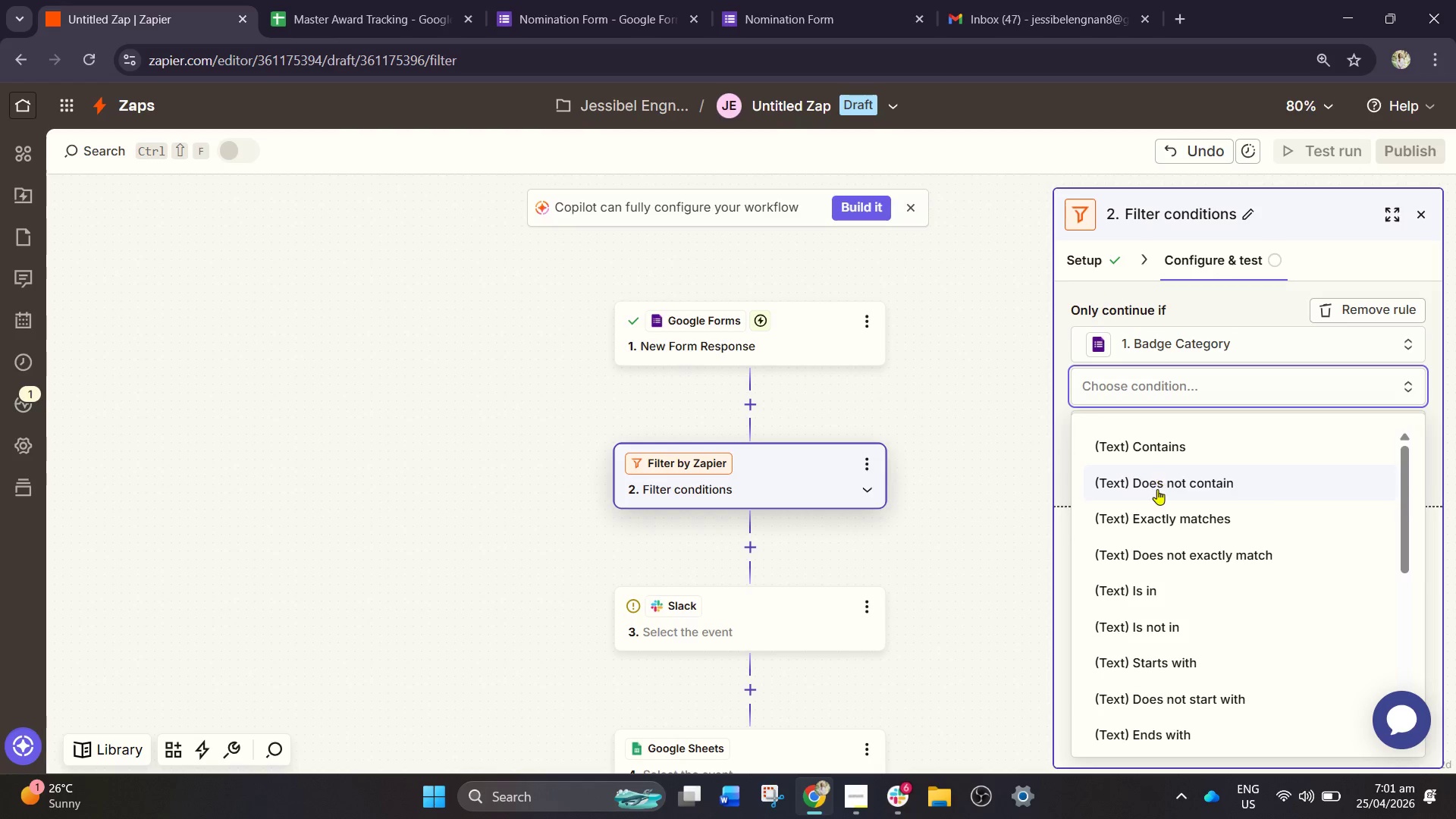 
left_click([1161, 510])
 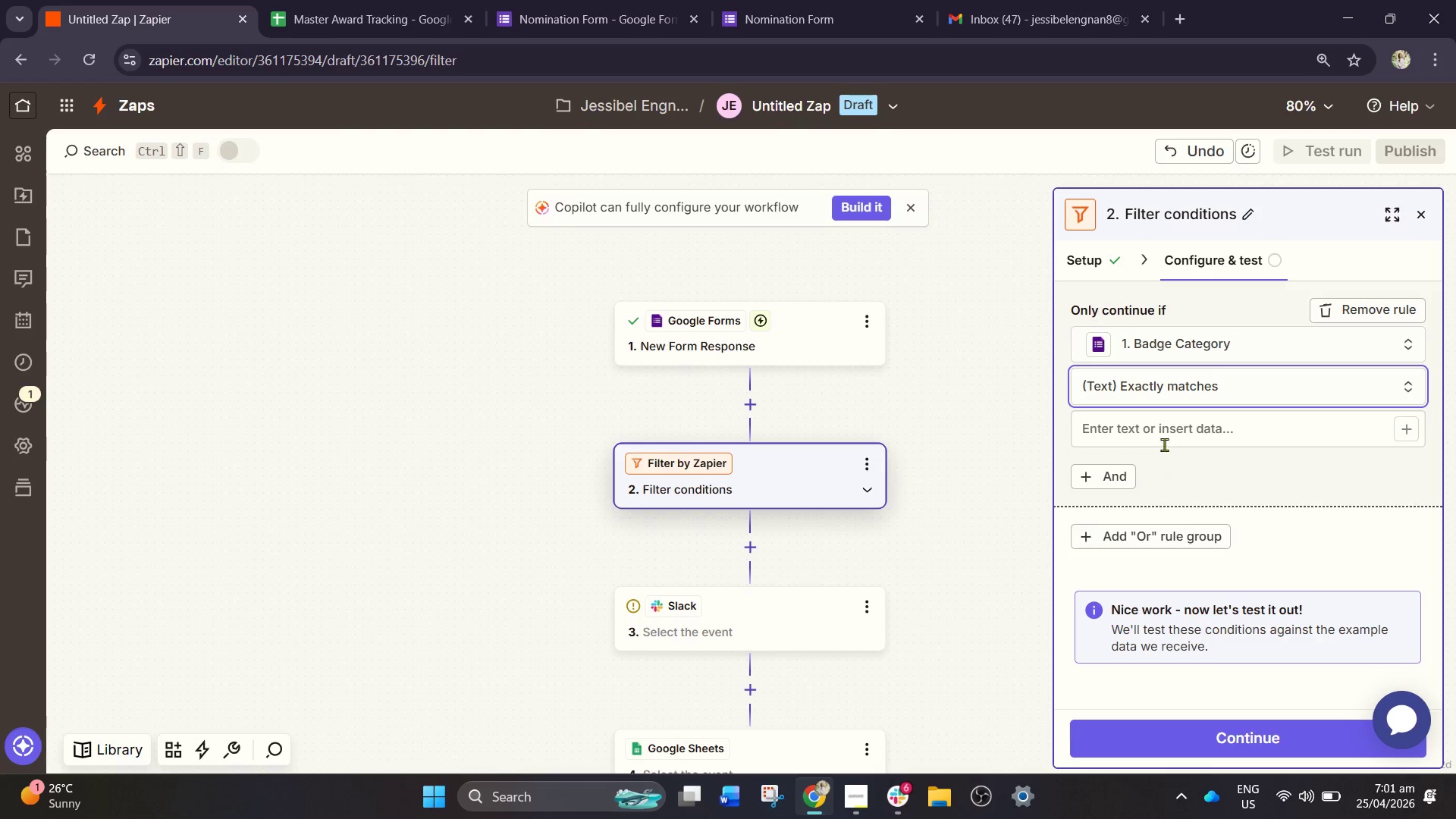 
left_click([1171, 423])
 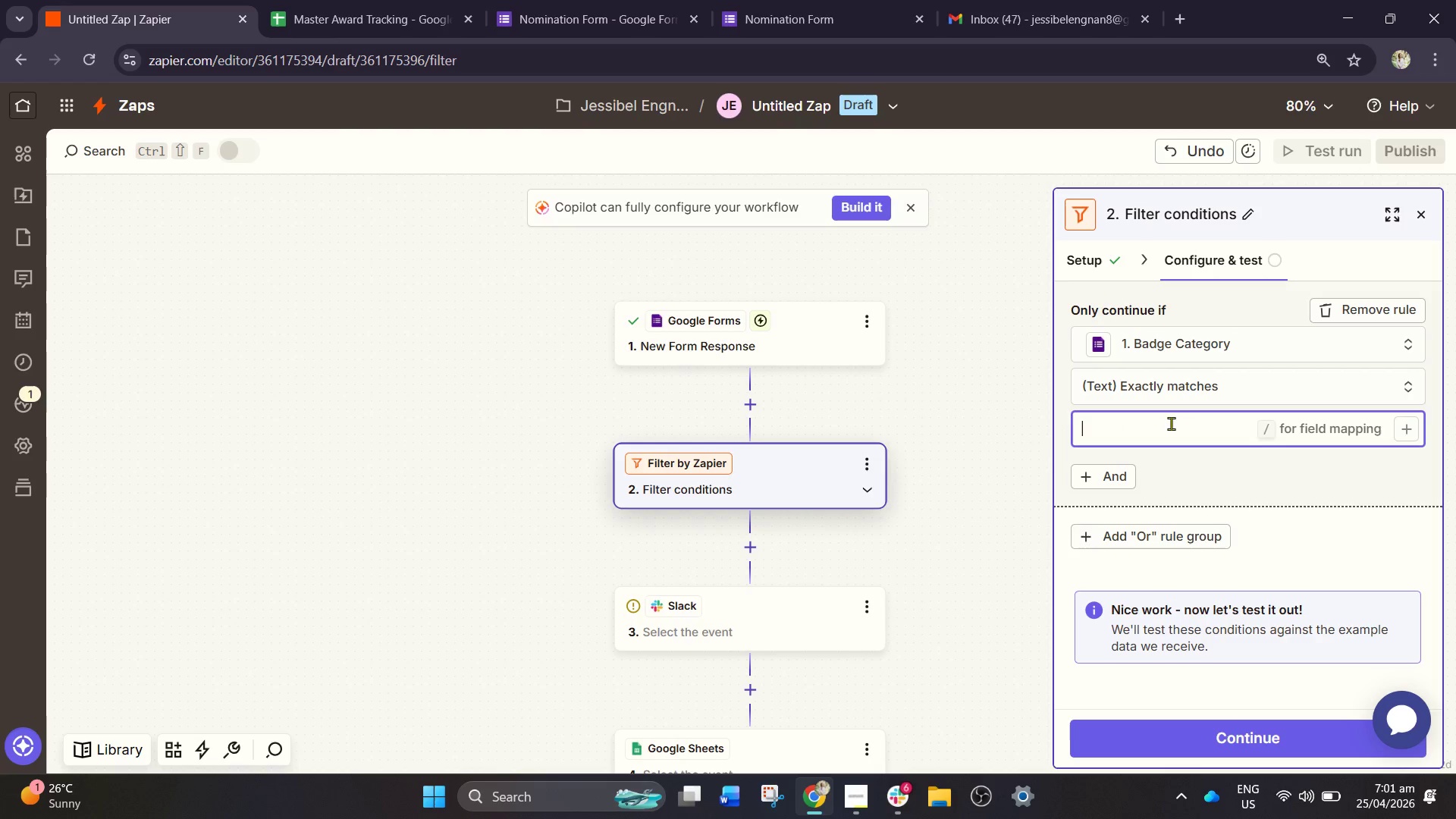 
type(Leadership)
 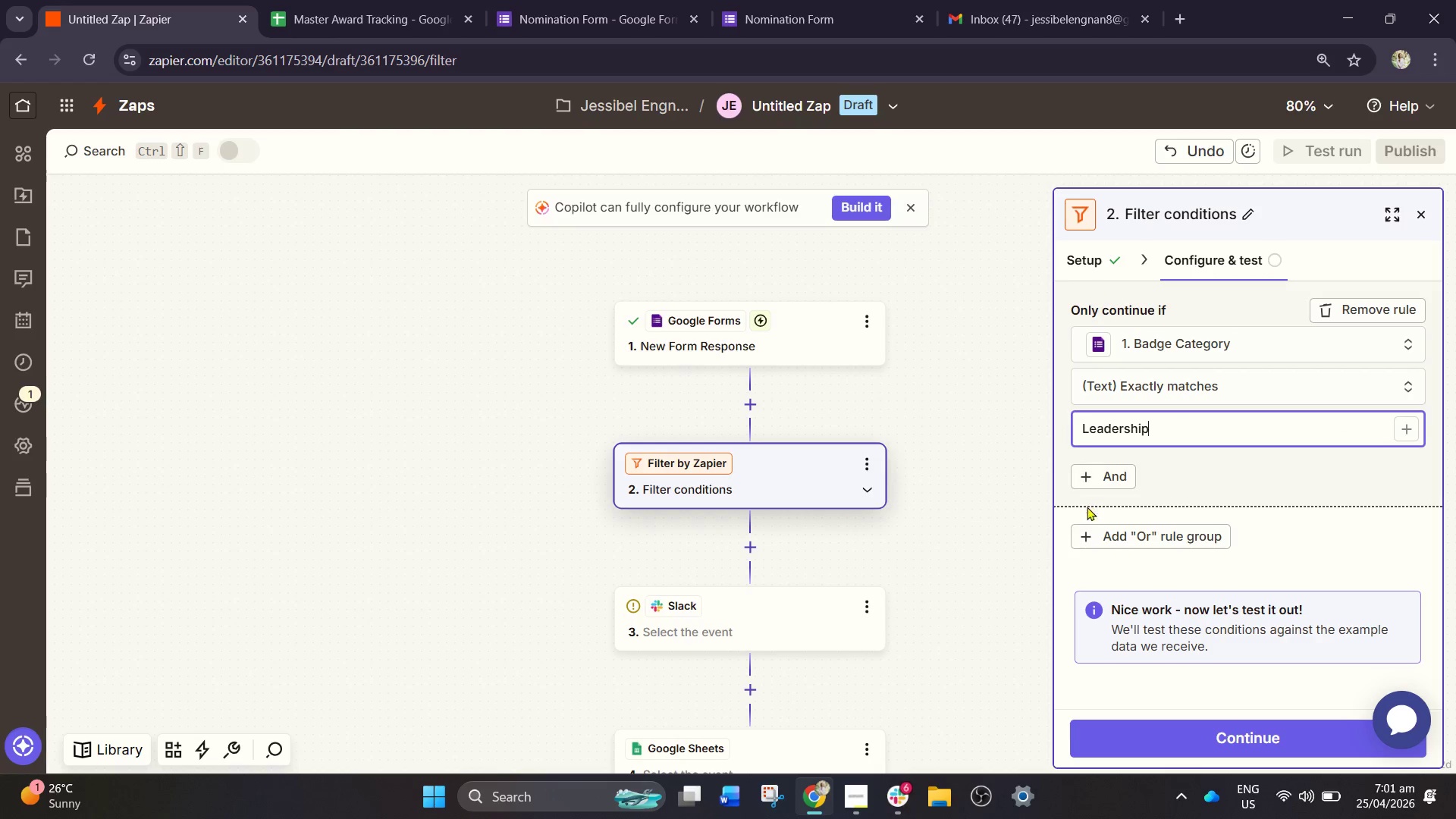 
left_click([1111, 535])
 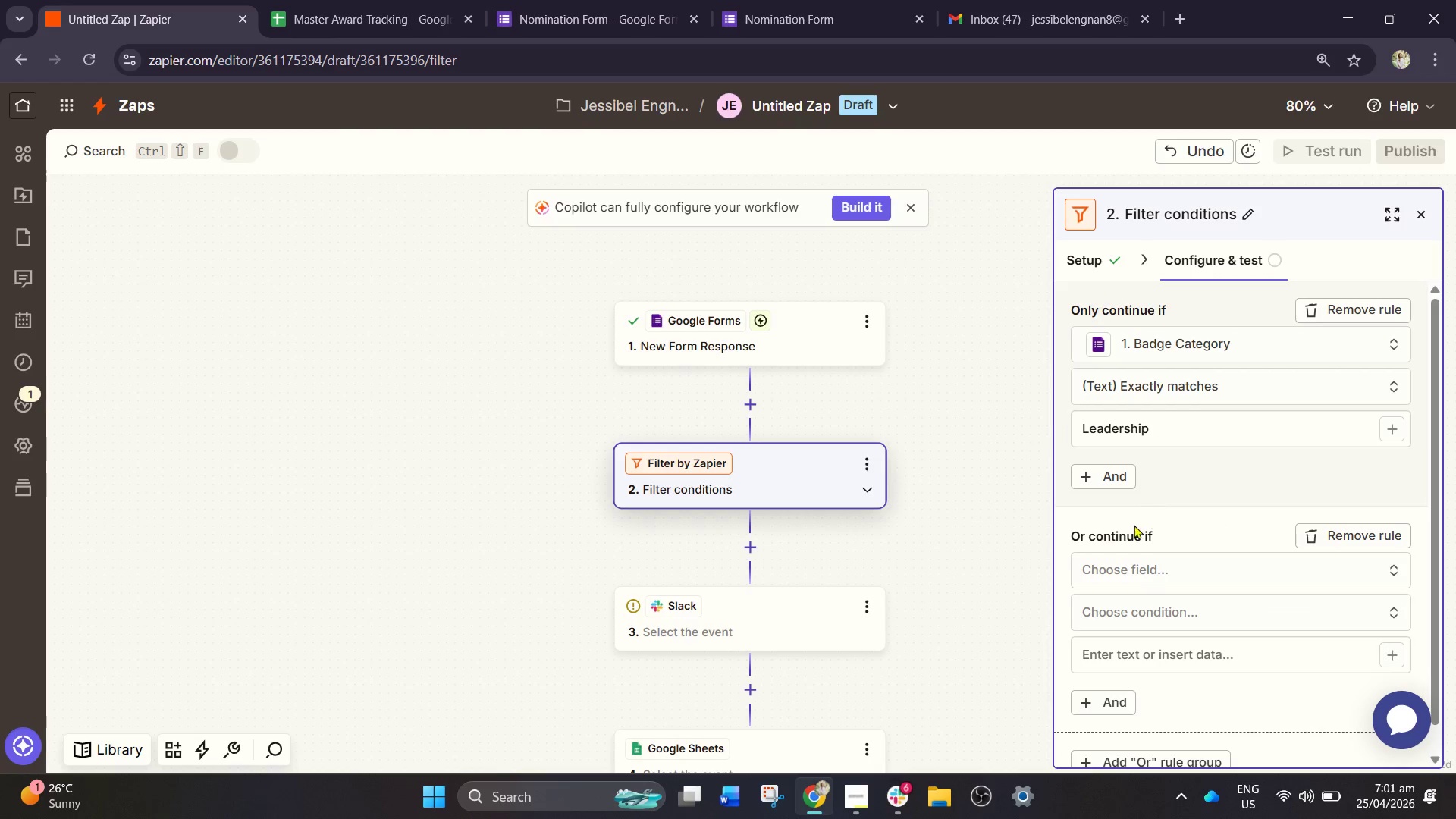 
left_click([1127, 563])
 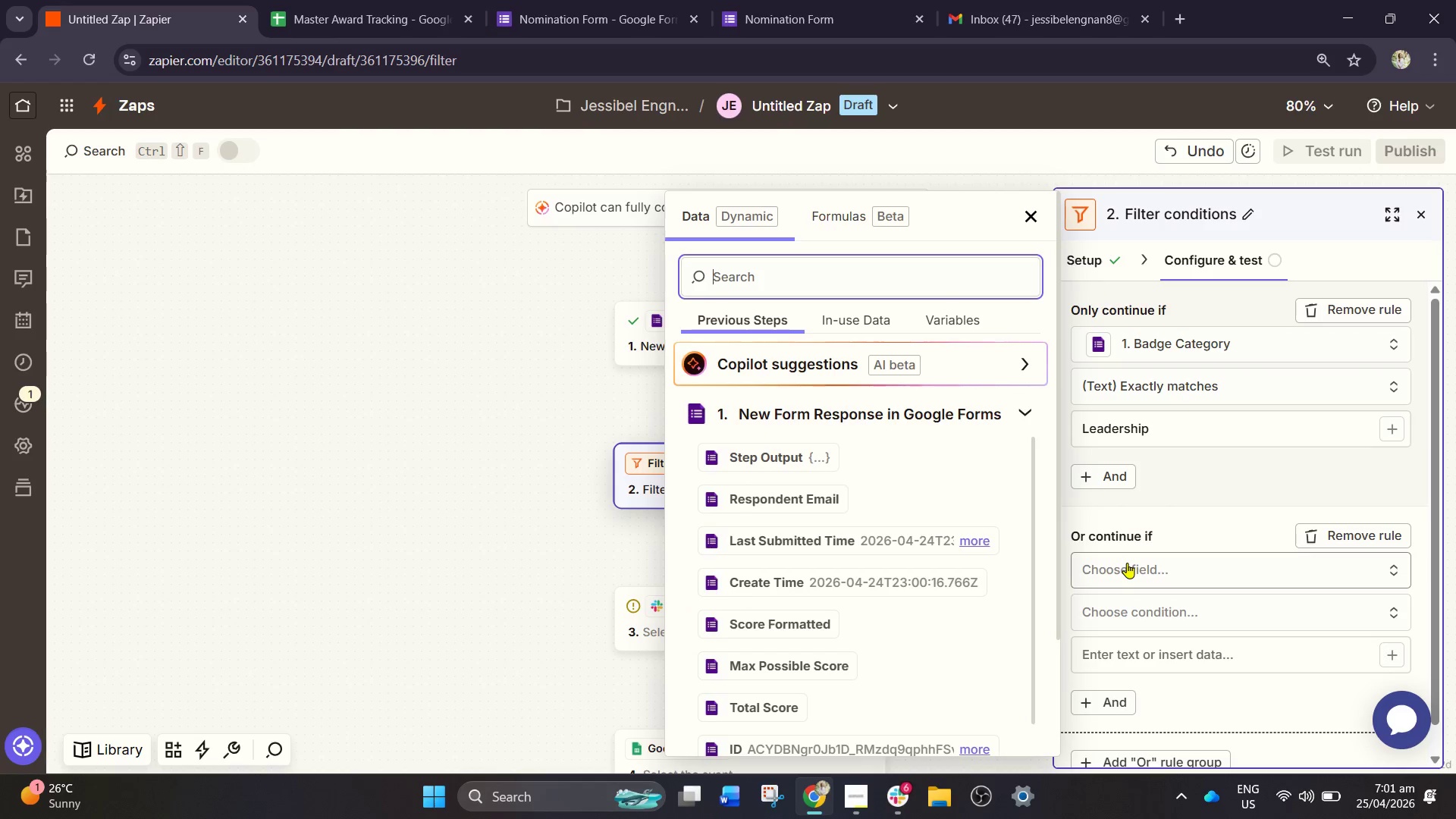 
type(ba)
 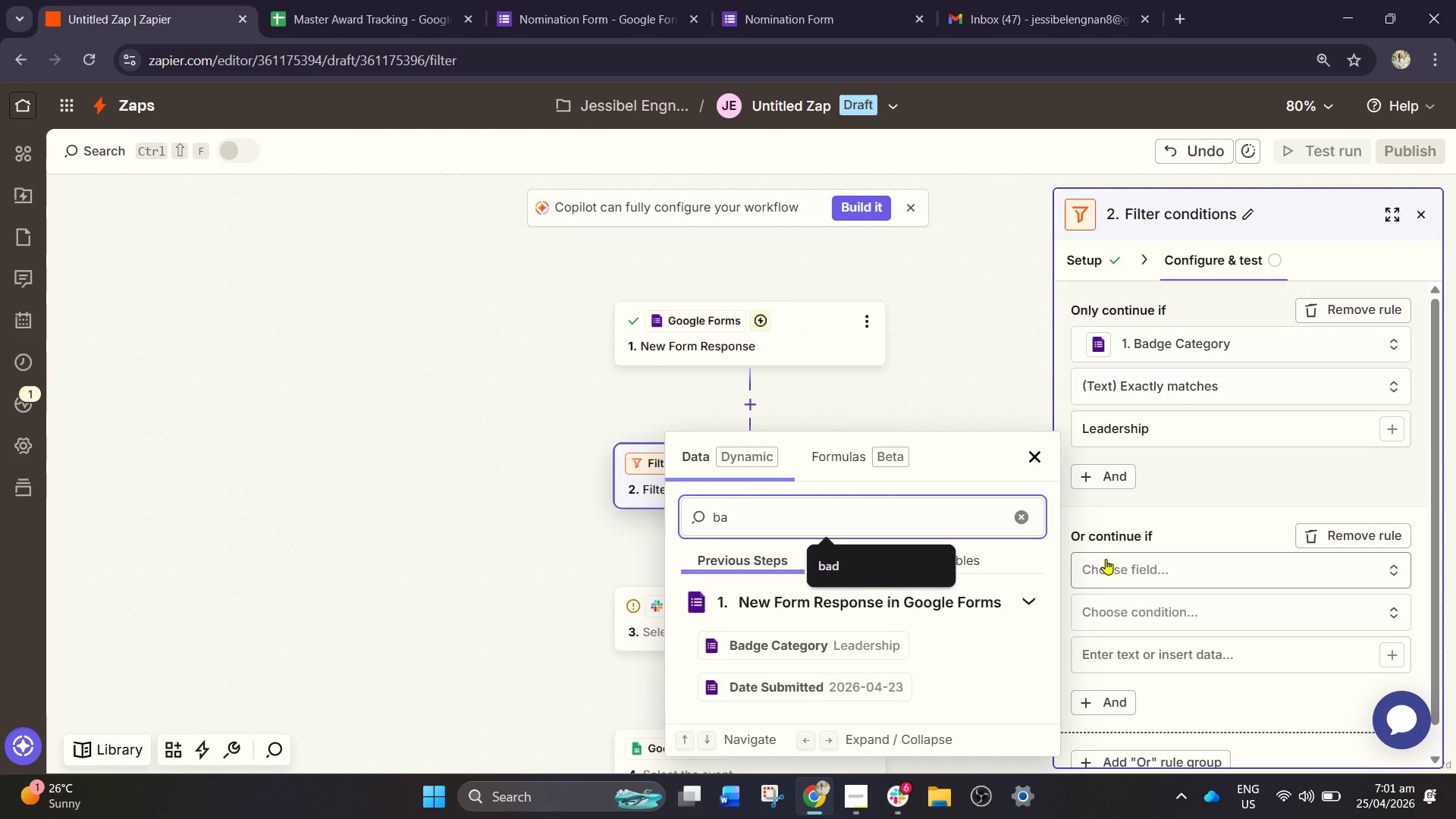 
key(D)
 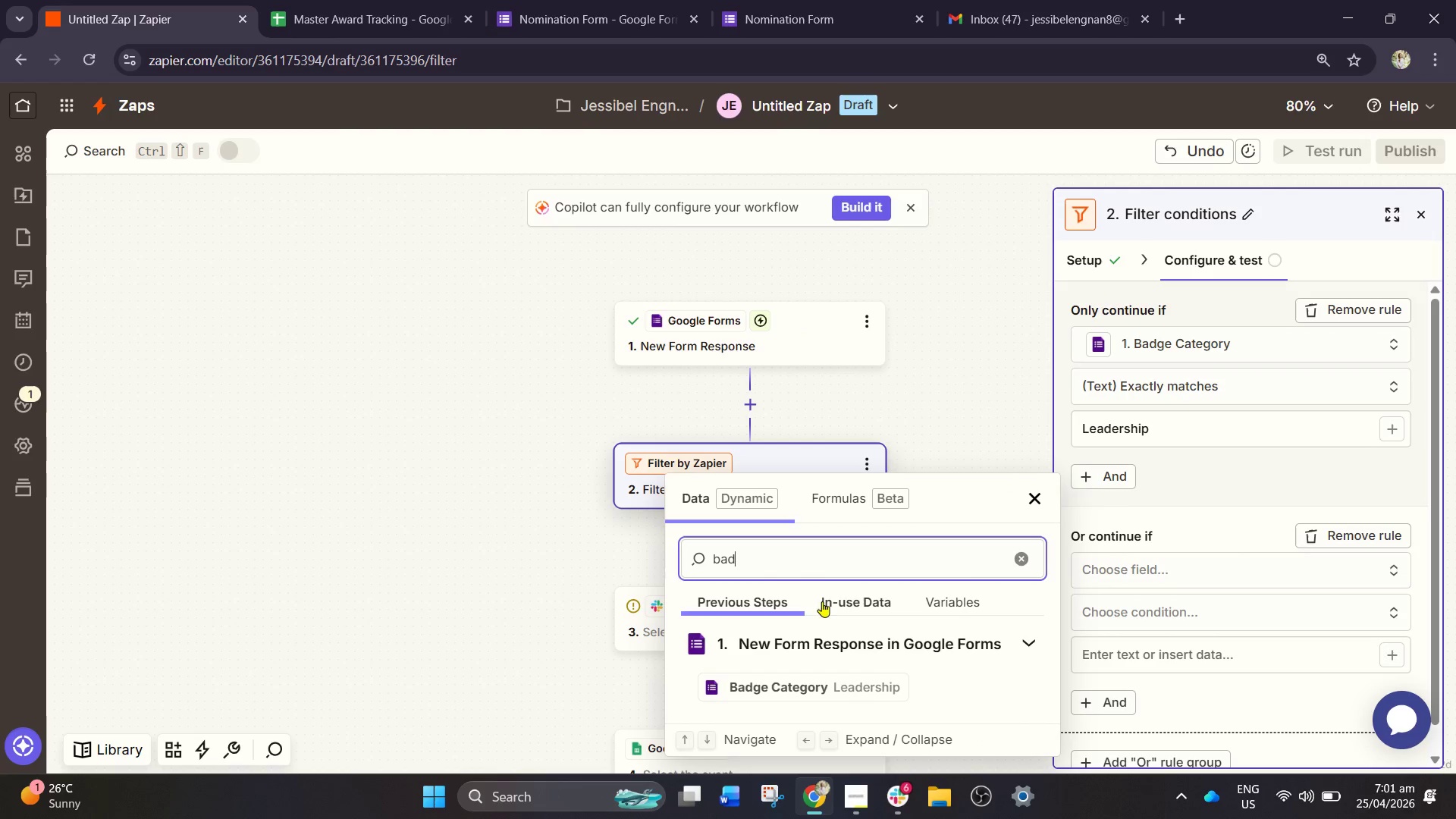 
left_click([834, 680])
 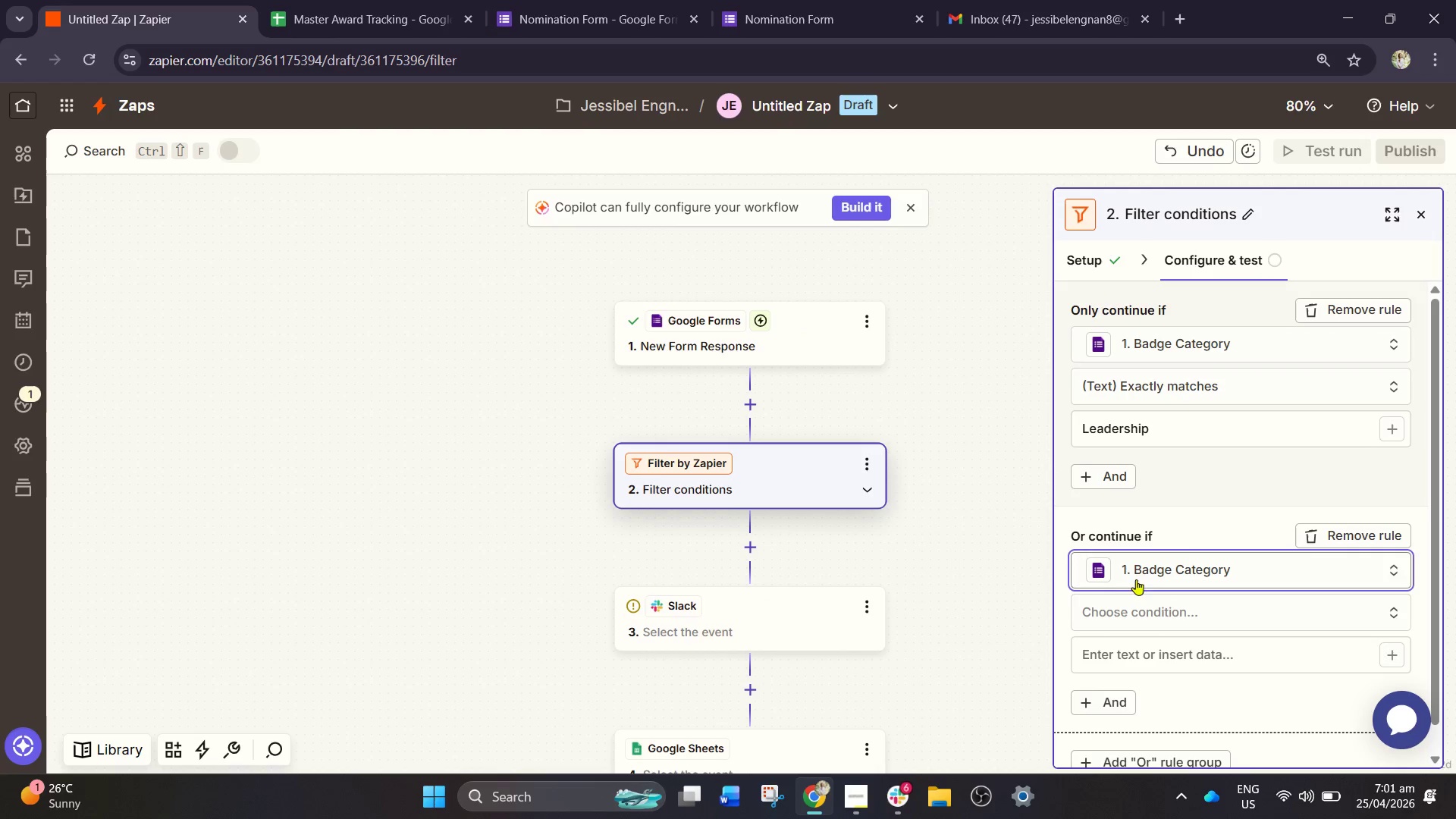 
left_click([1139, 607])
 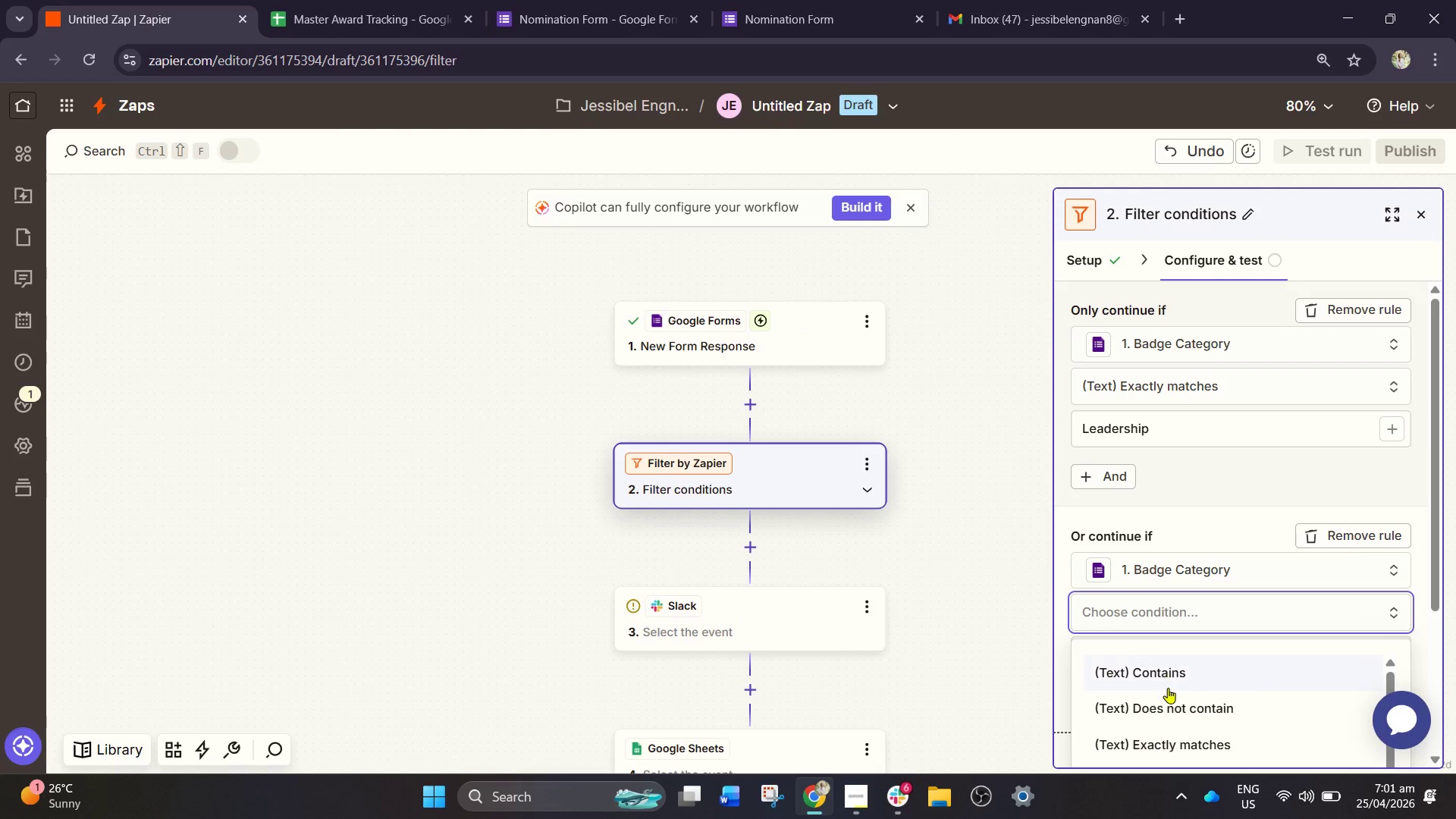 
scroll: coordinate [1172, 664], scroll_direction: none, amount: 0.0
 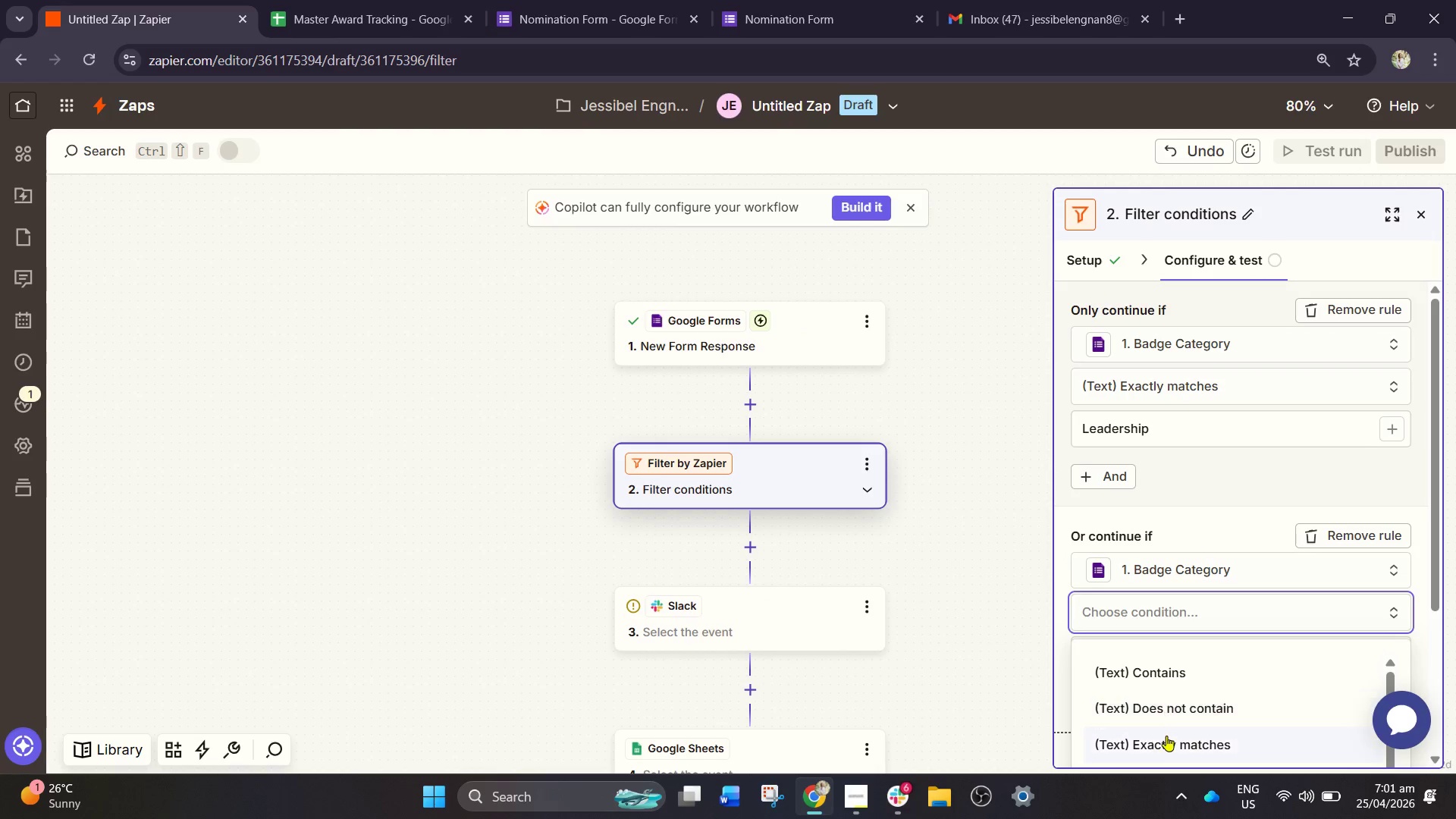 
left_click([1169, 745])
 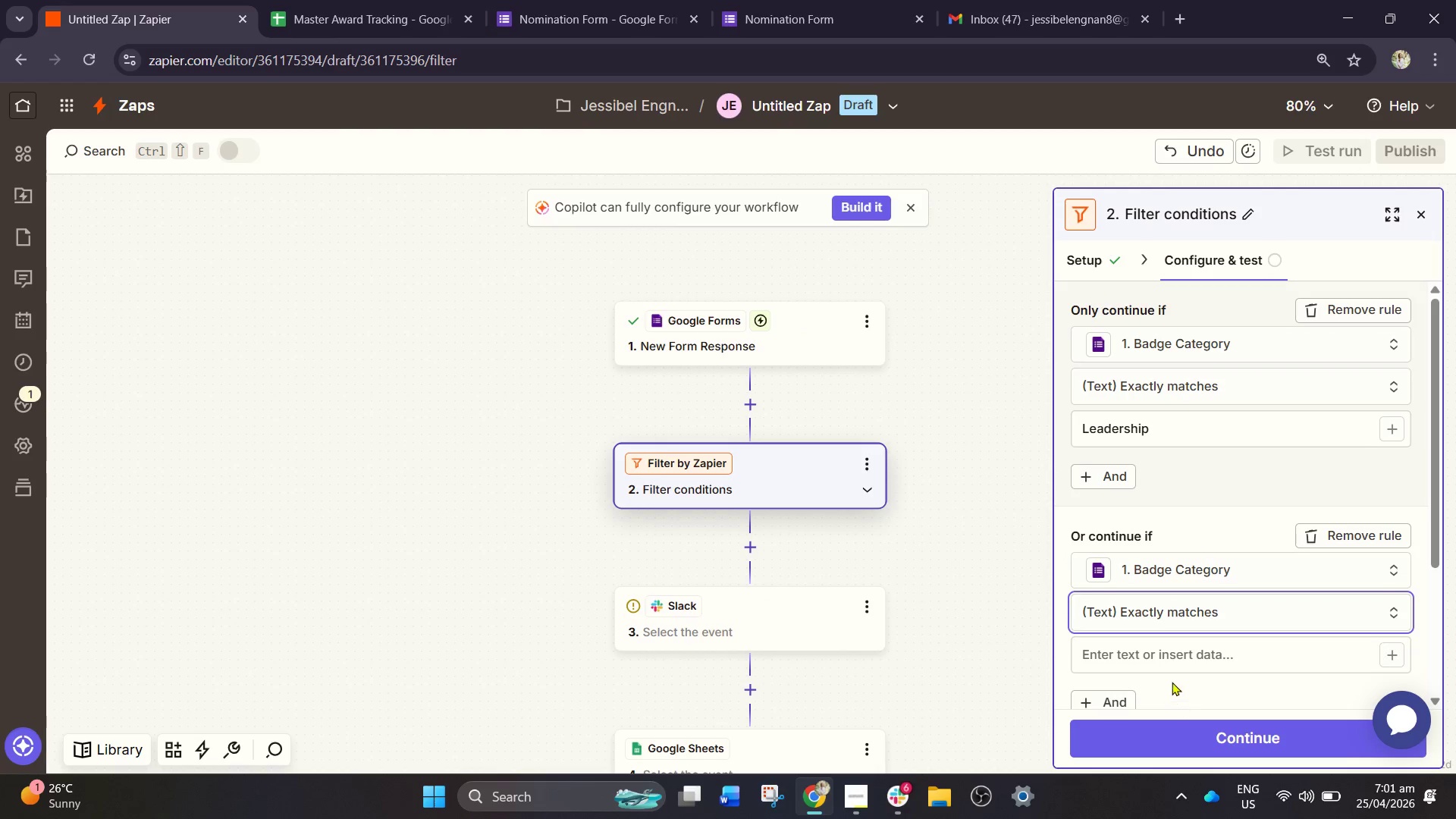 
scroll: coordinate [1172, 681], scroll_direction: down, amount: 2.0
 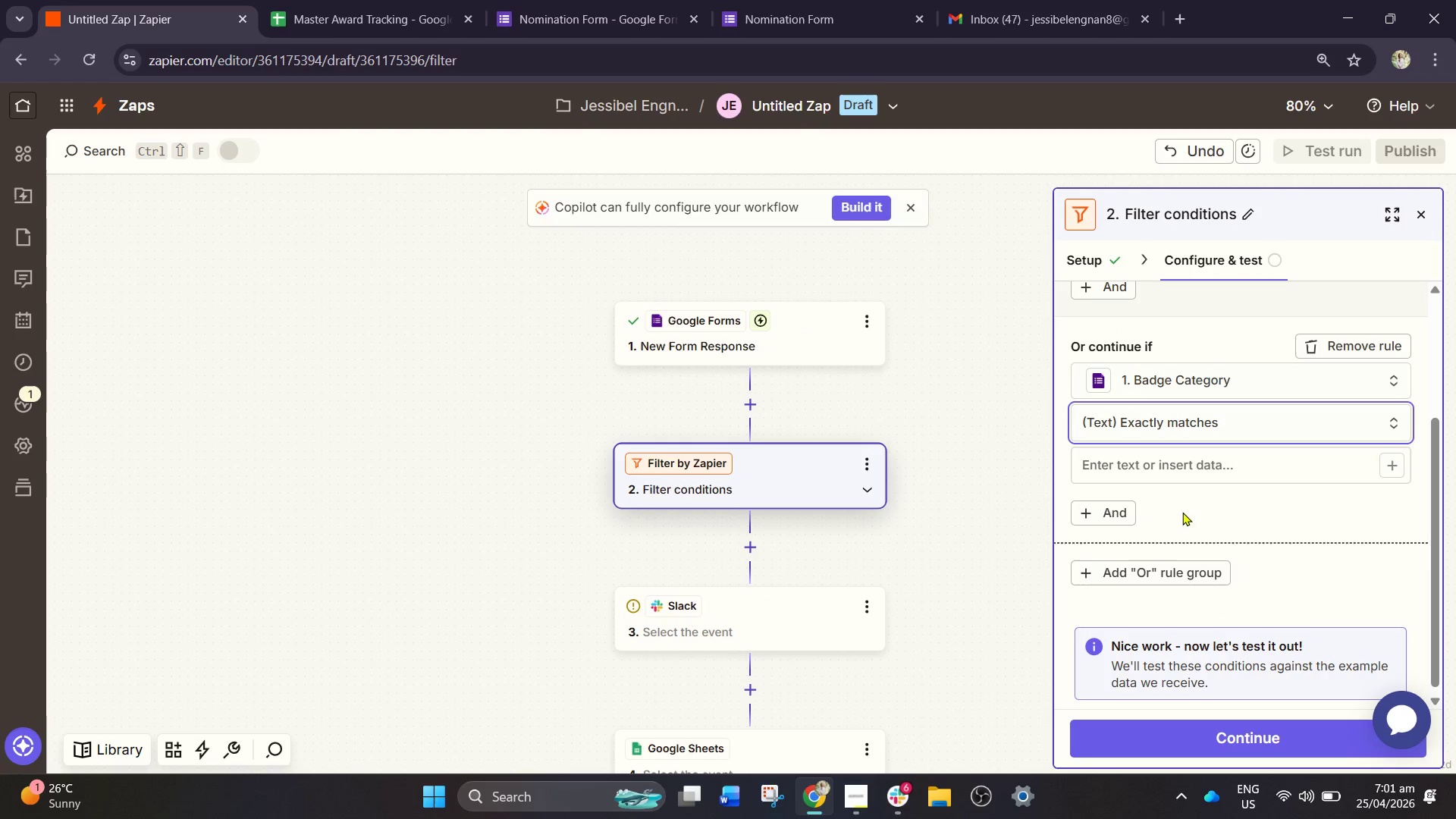 
left_click([1179, 487])
 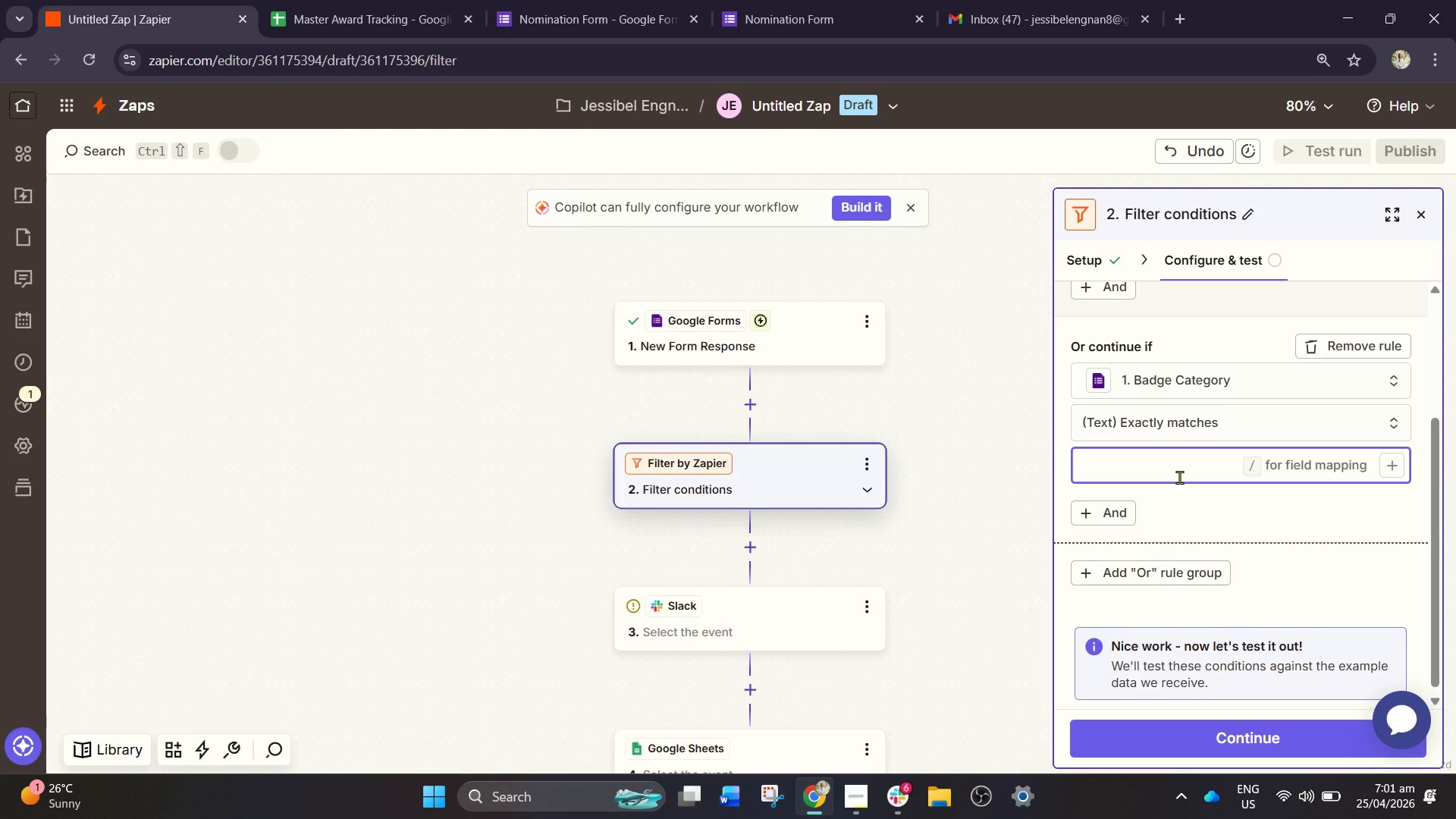 
wait(5.2)
 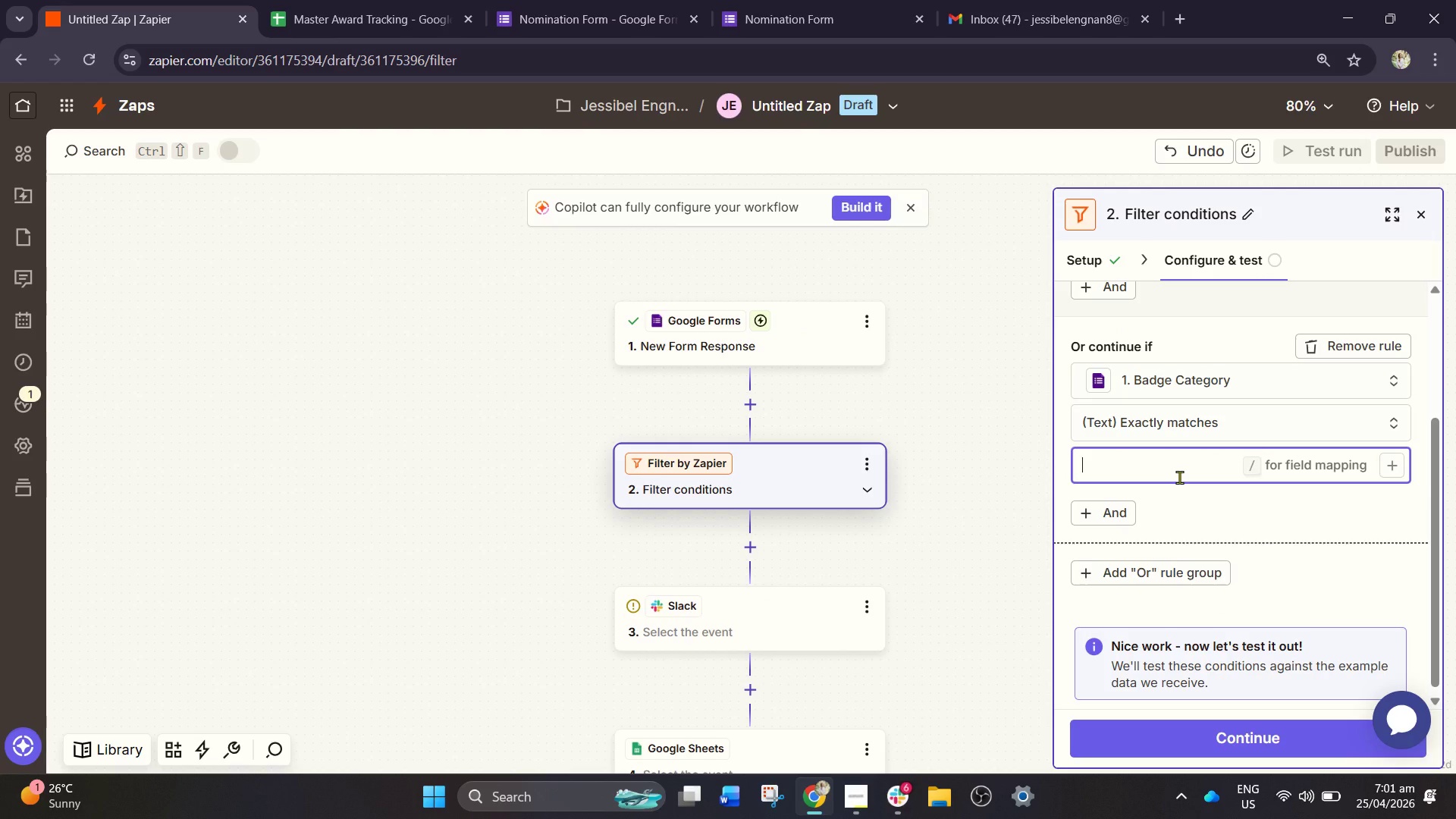 
type(Technical Mastery)
 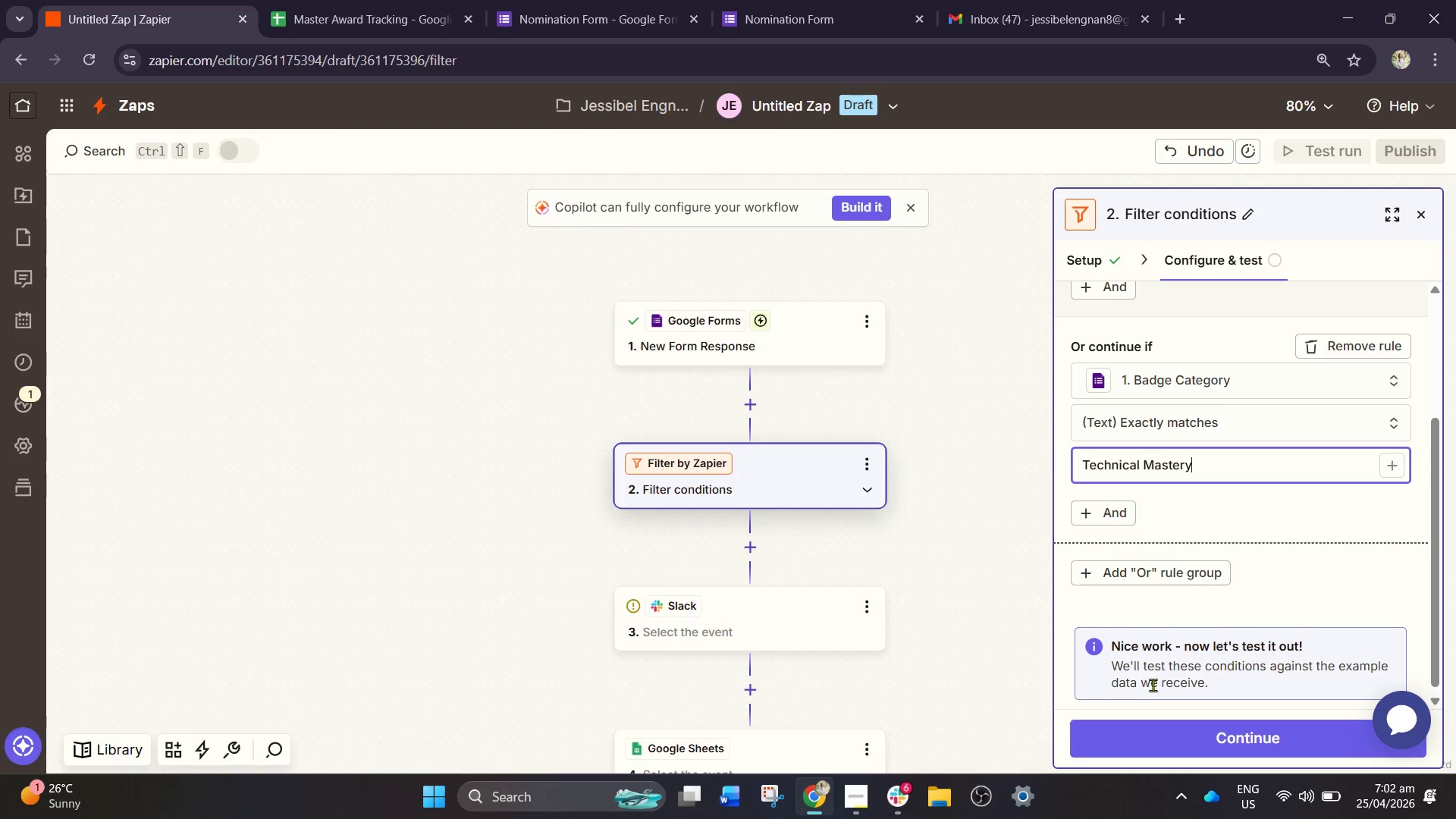 
left_click([1194, 739])
 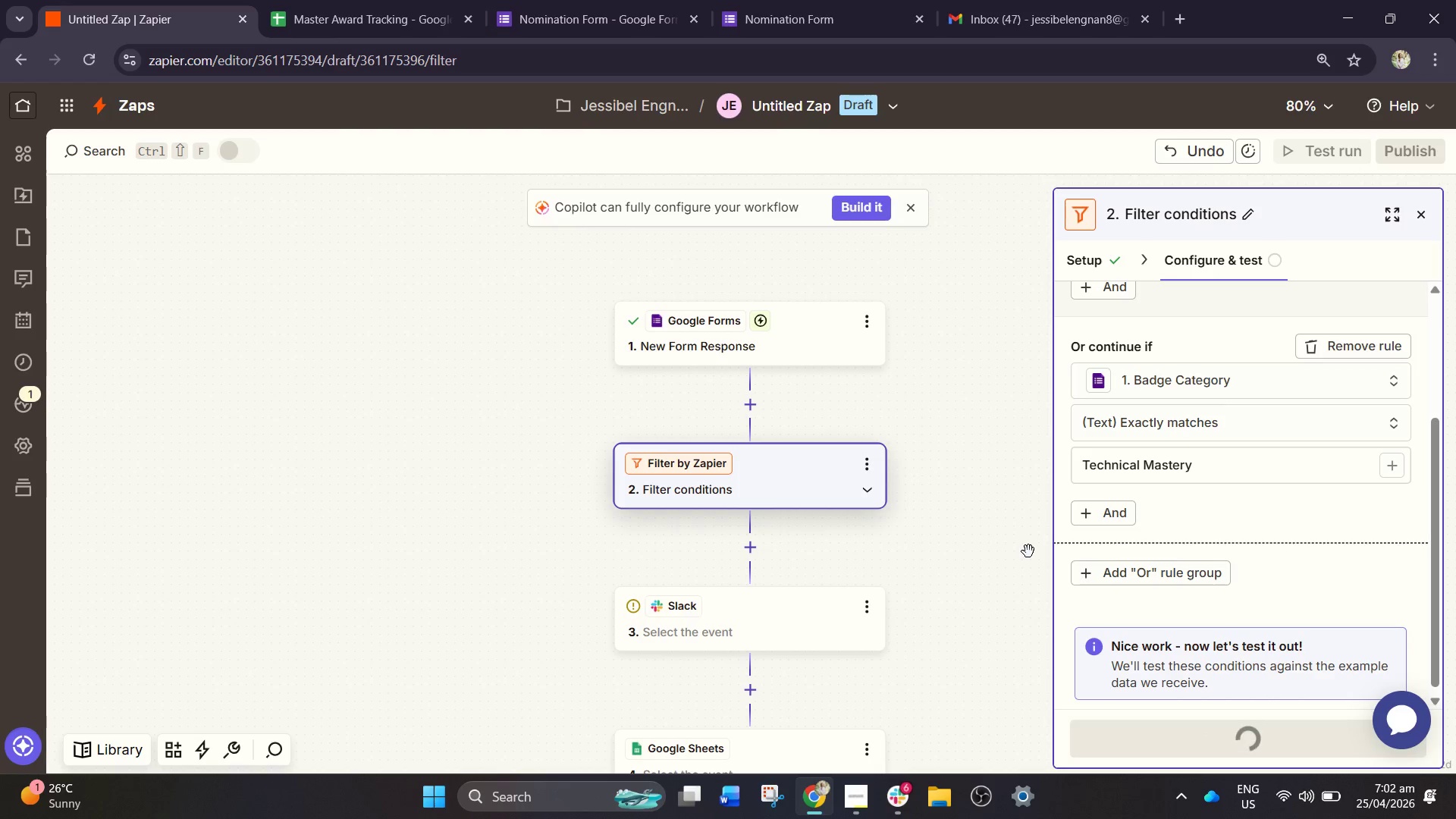 
scroll: coordinate [1026, 529], scroll_direction: down, amount: 1.0
 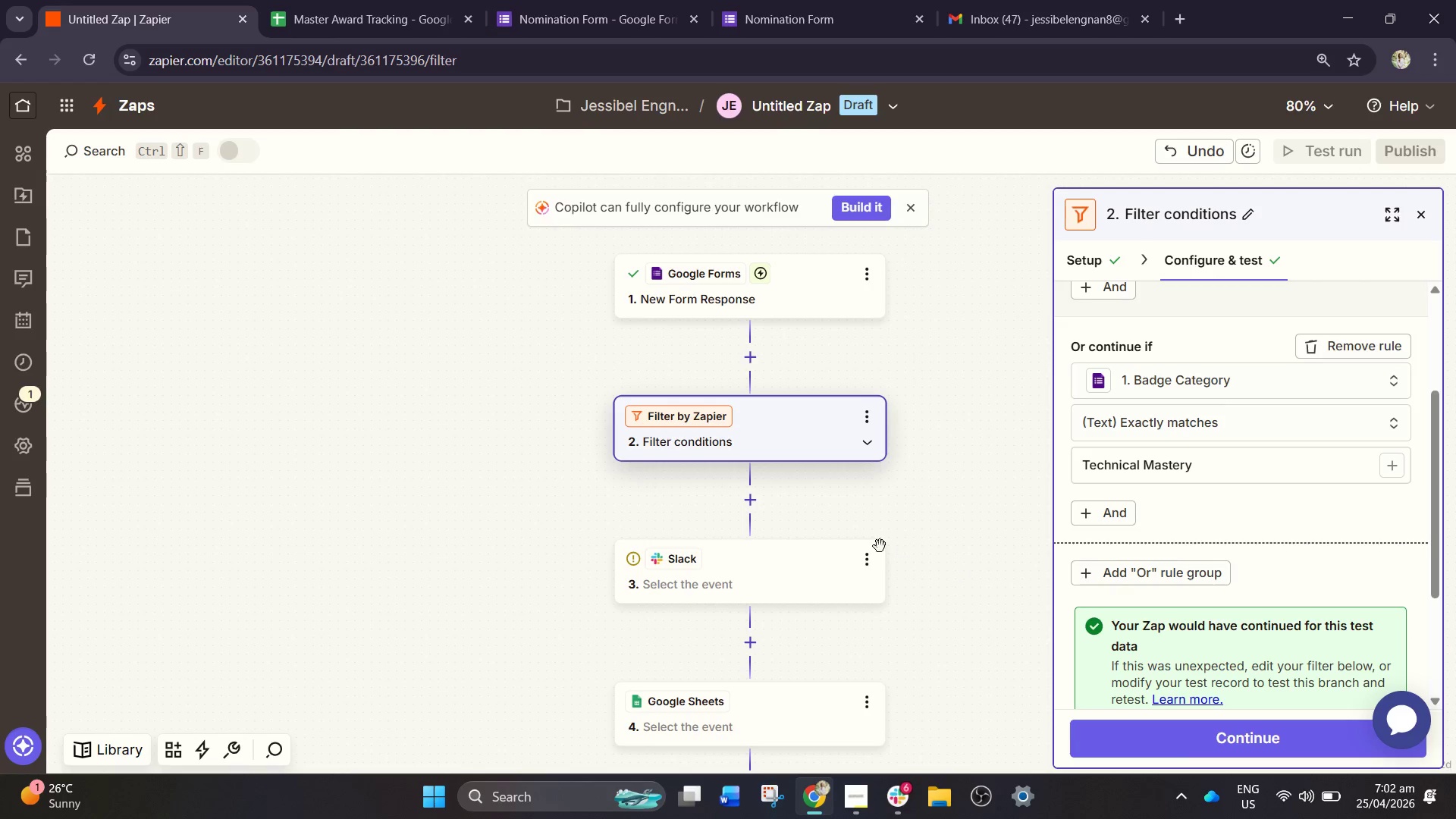 
left_click([792, 578])
 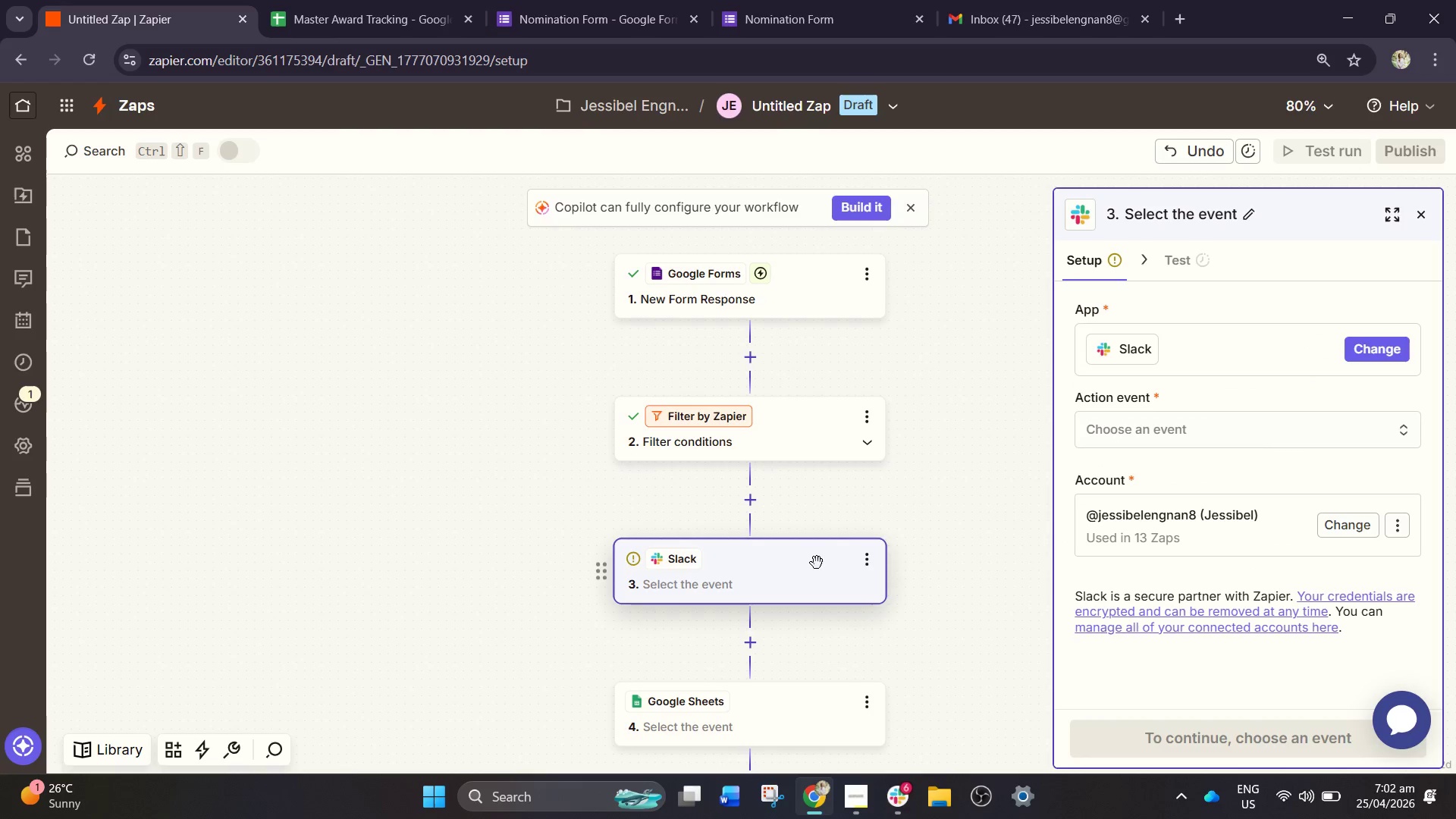 
left_click([1172, 445])
 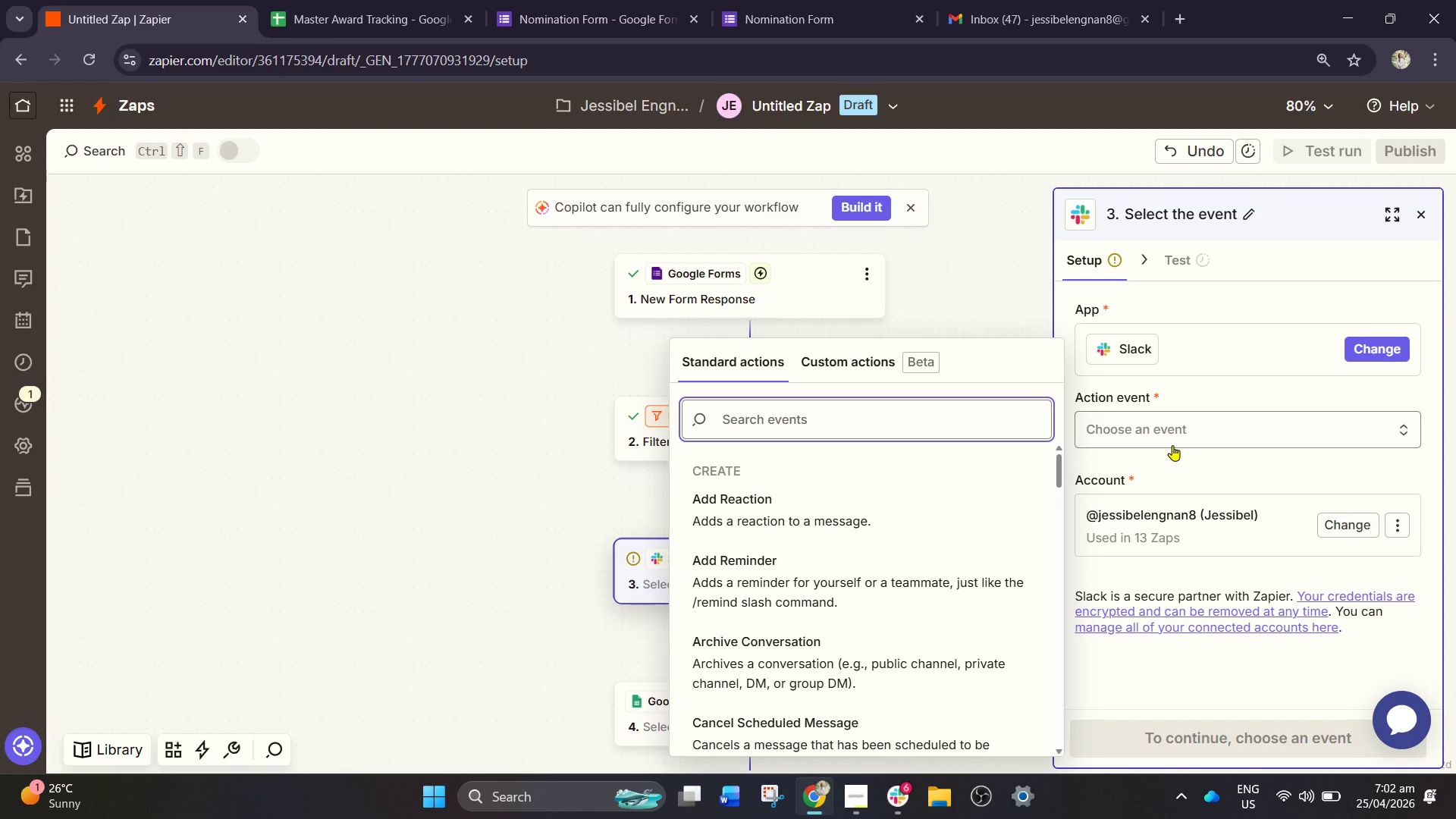 
type(send)
 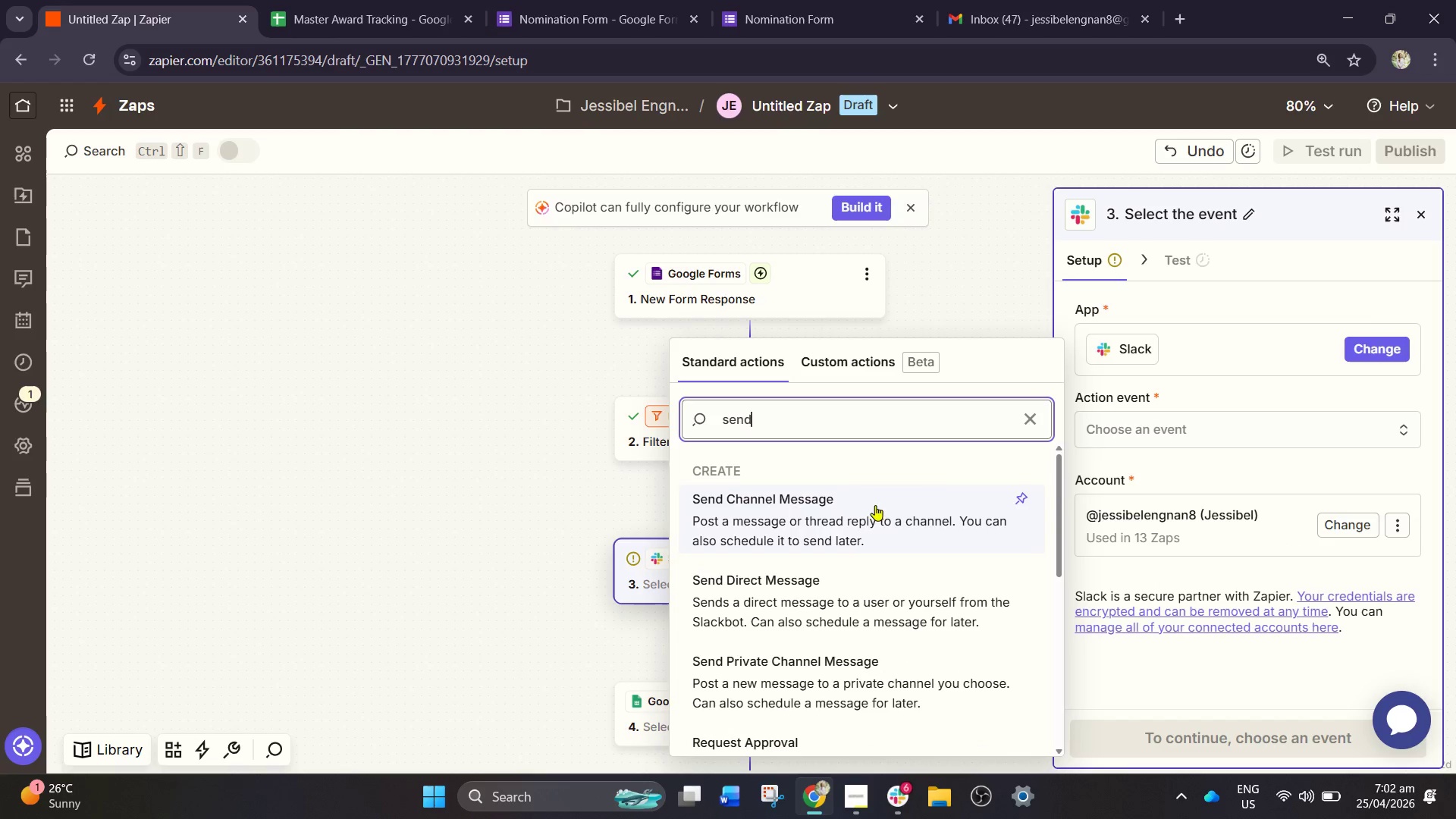 
left_click([871, 507])
 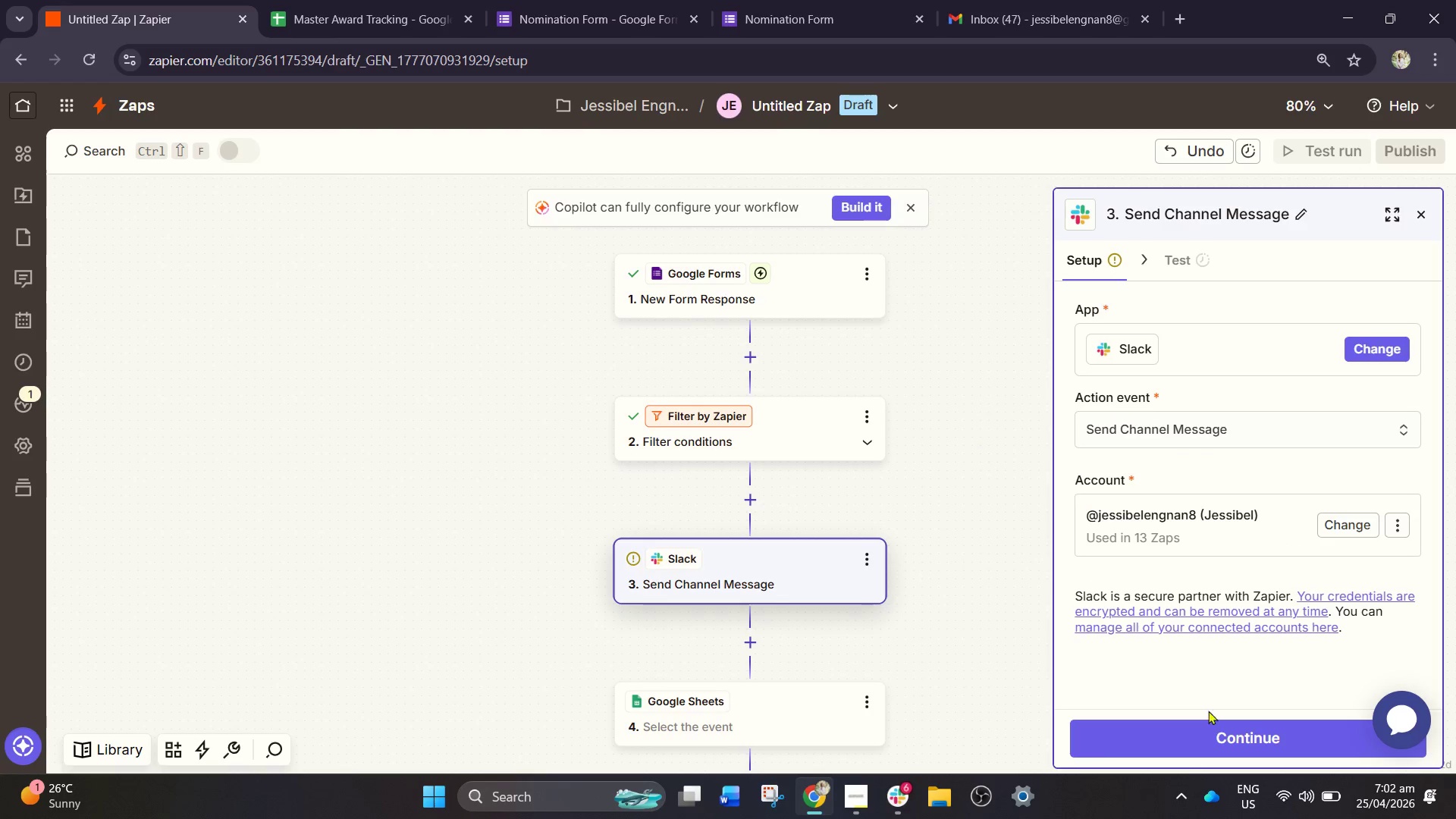 
left_click([1220, 743])
 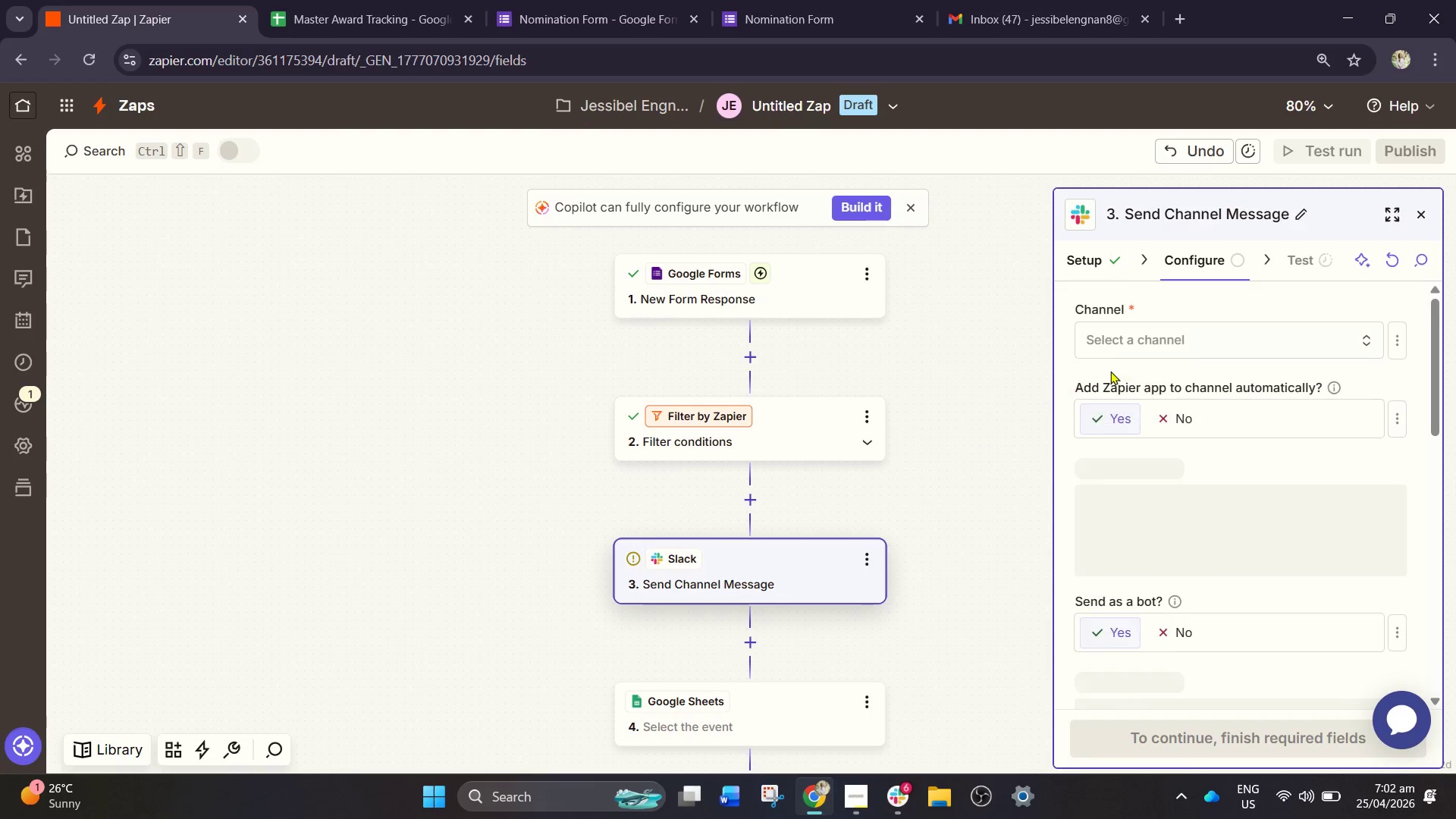 
left_click([1111, 327])
 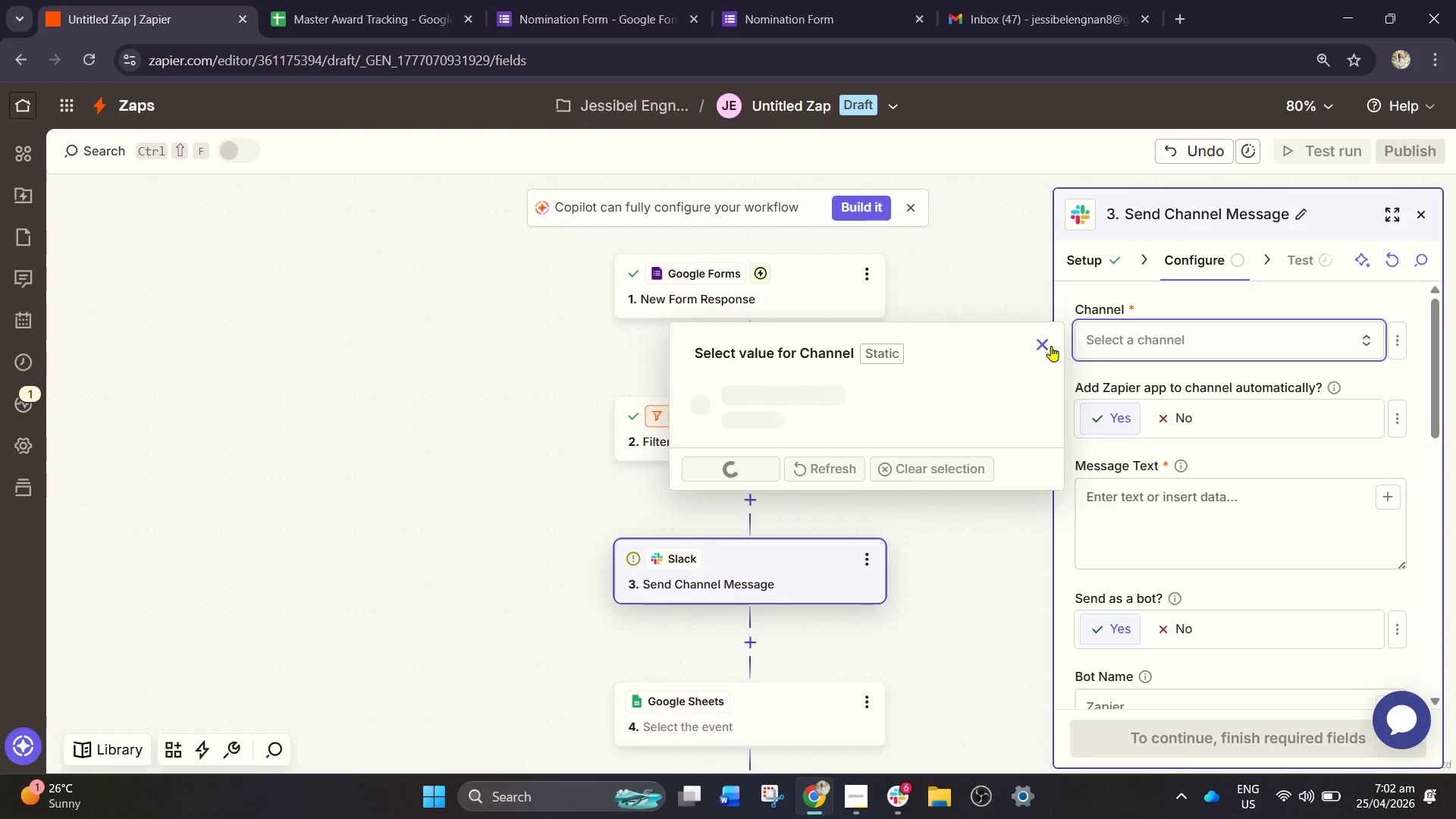 
key(S)
 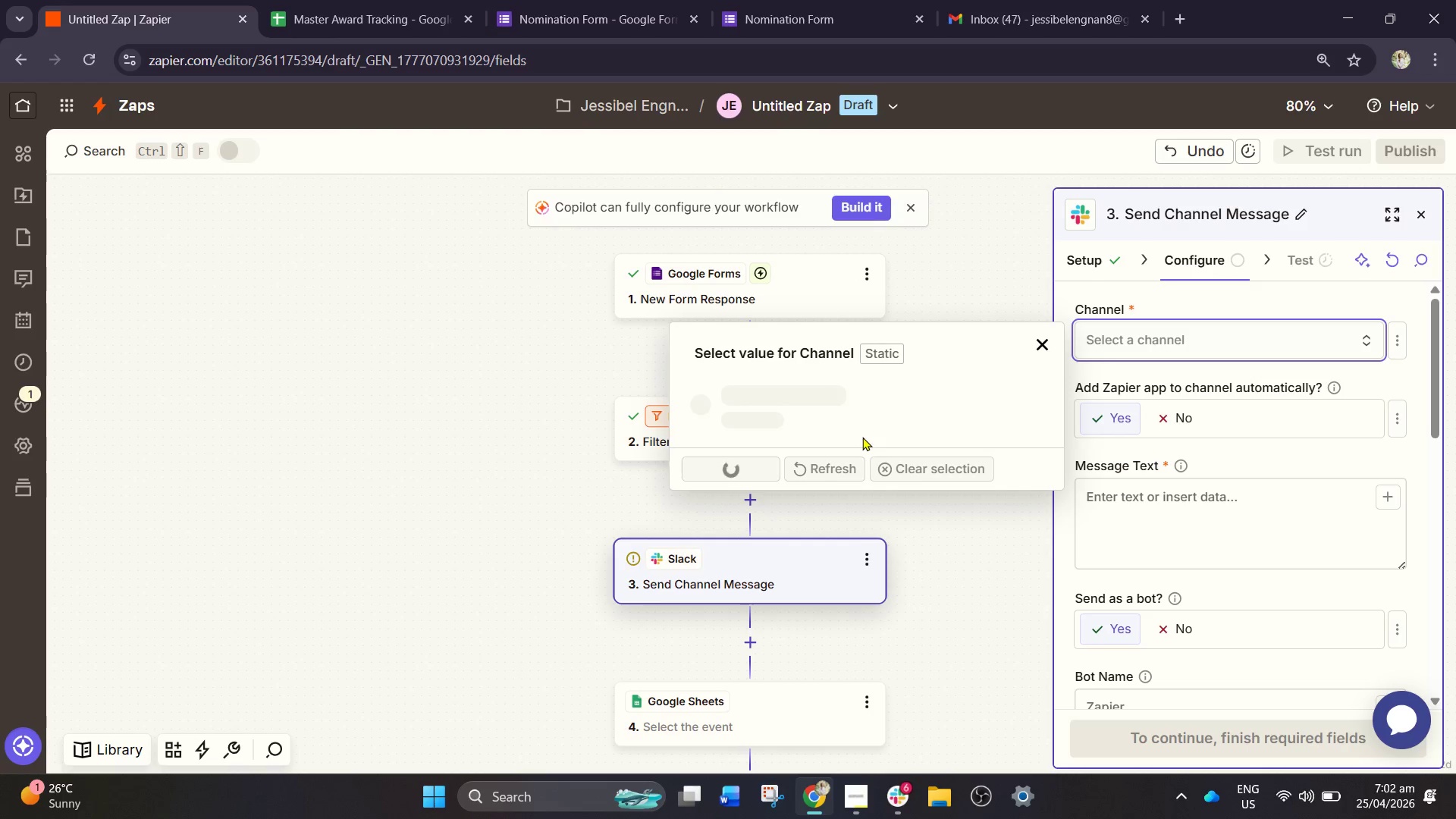 
wait(12.91)
 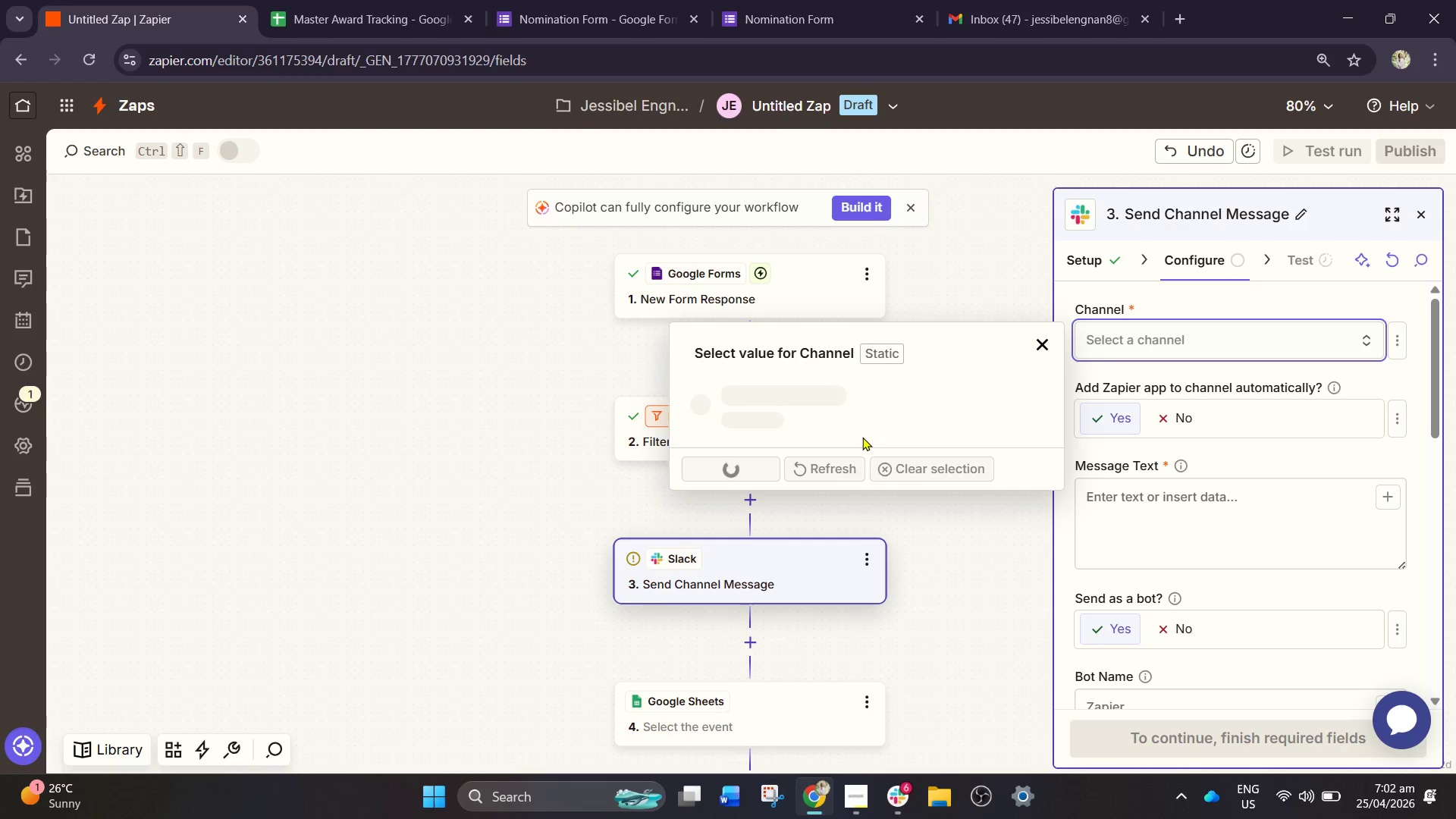 
left_click([1119, 342])
 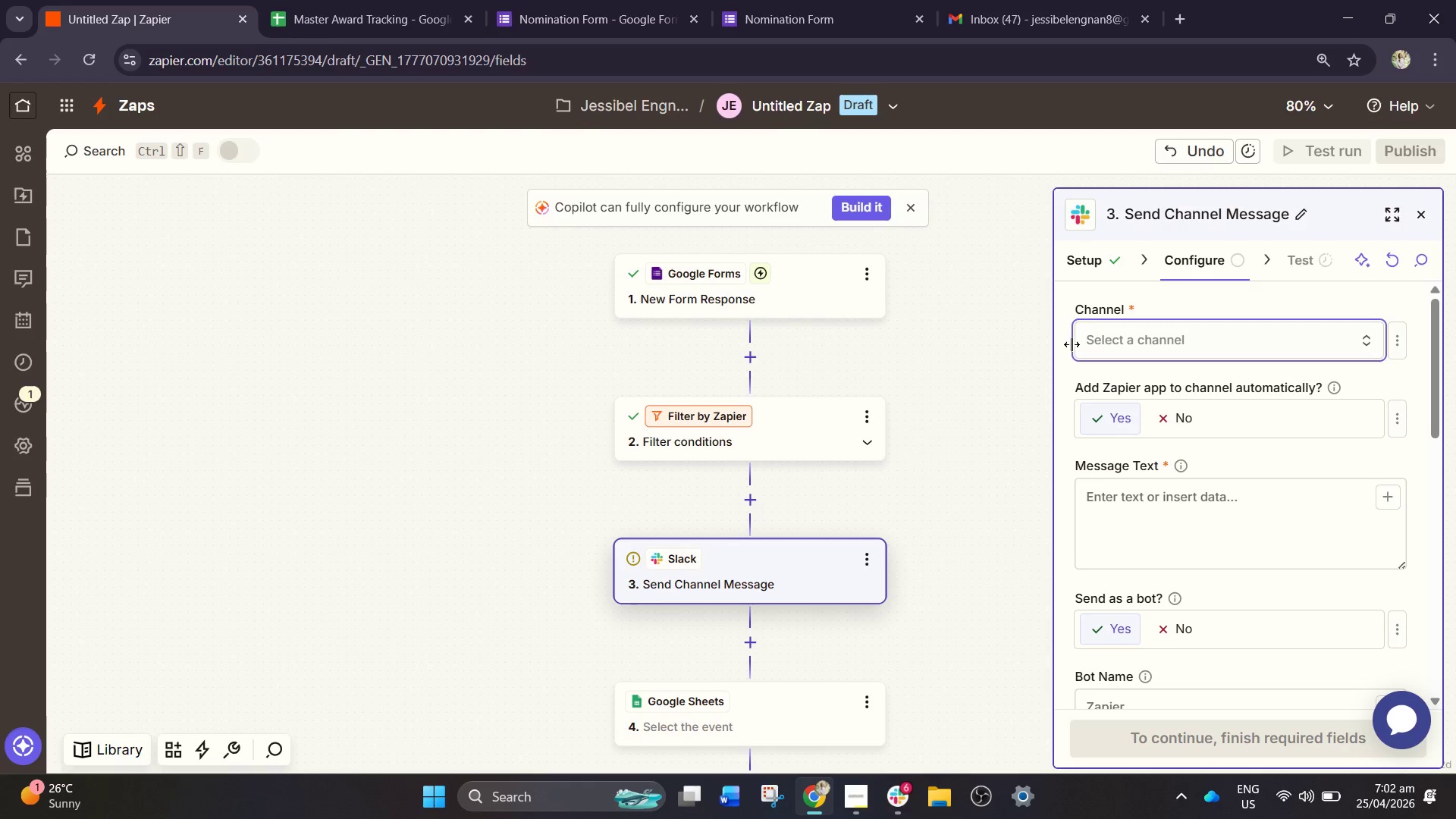 
left_click([1118, 340])
 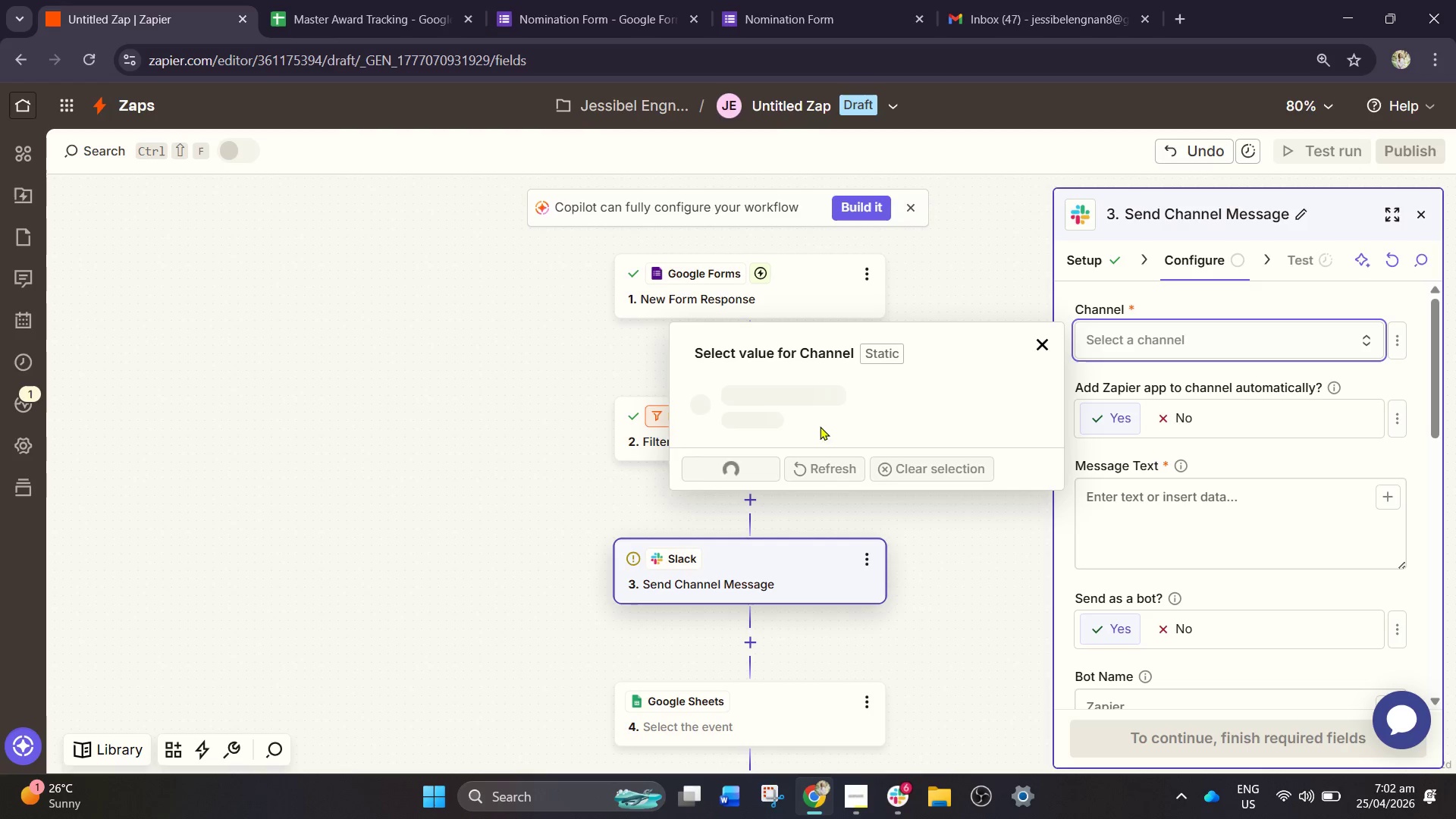 
left_click([557, 0])
 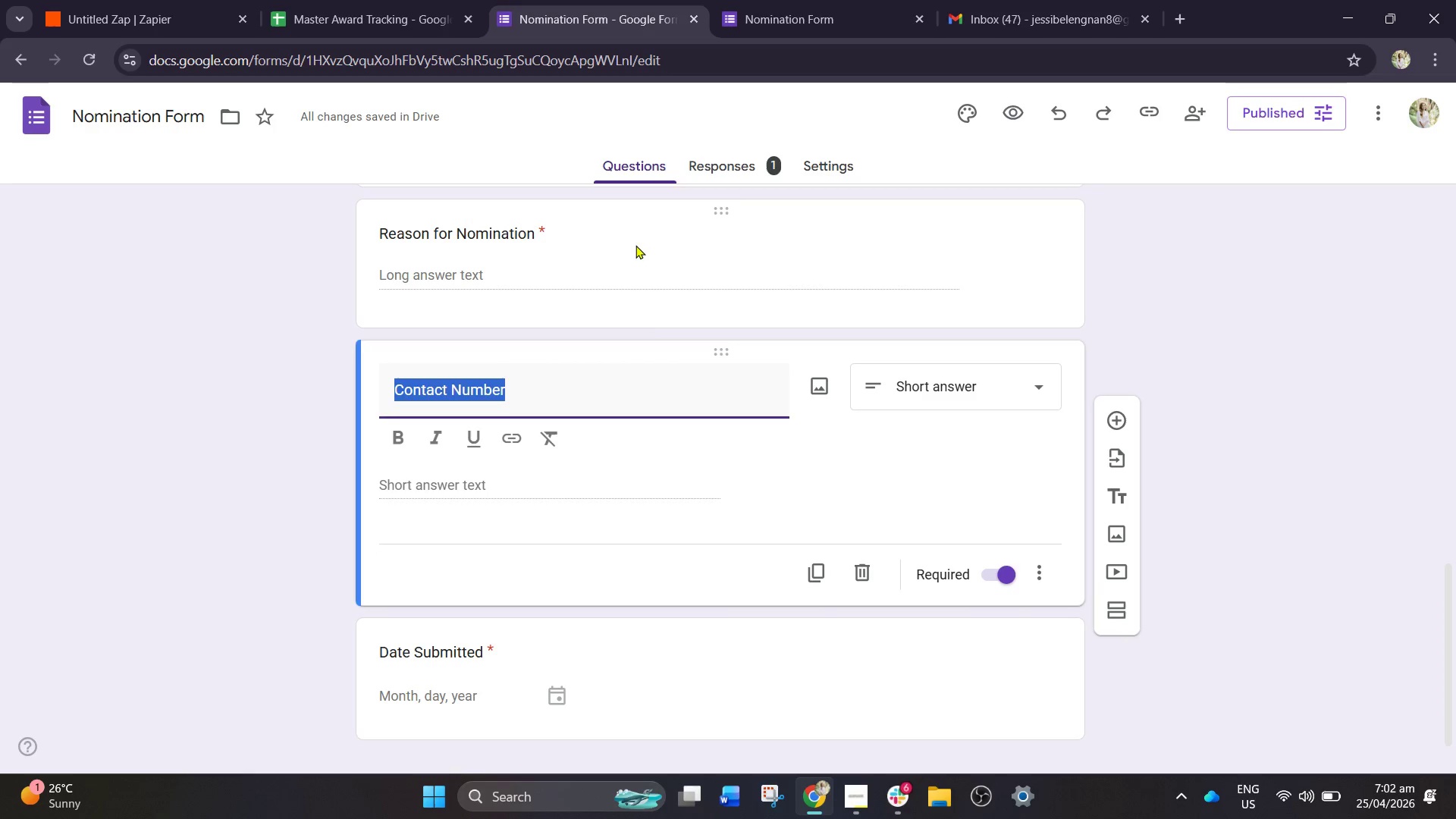 
left_click([831, 0])
 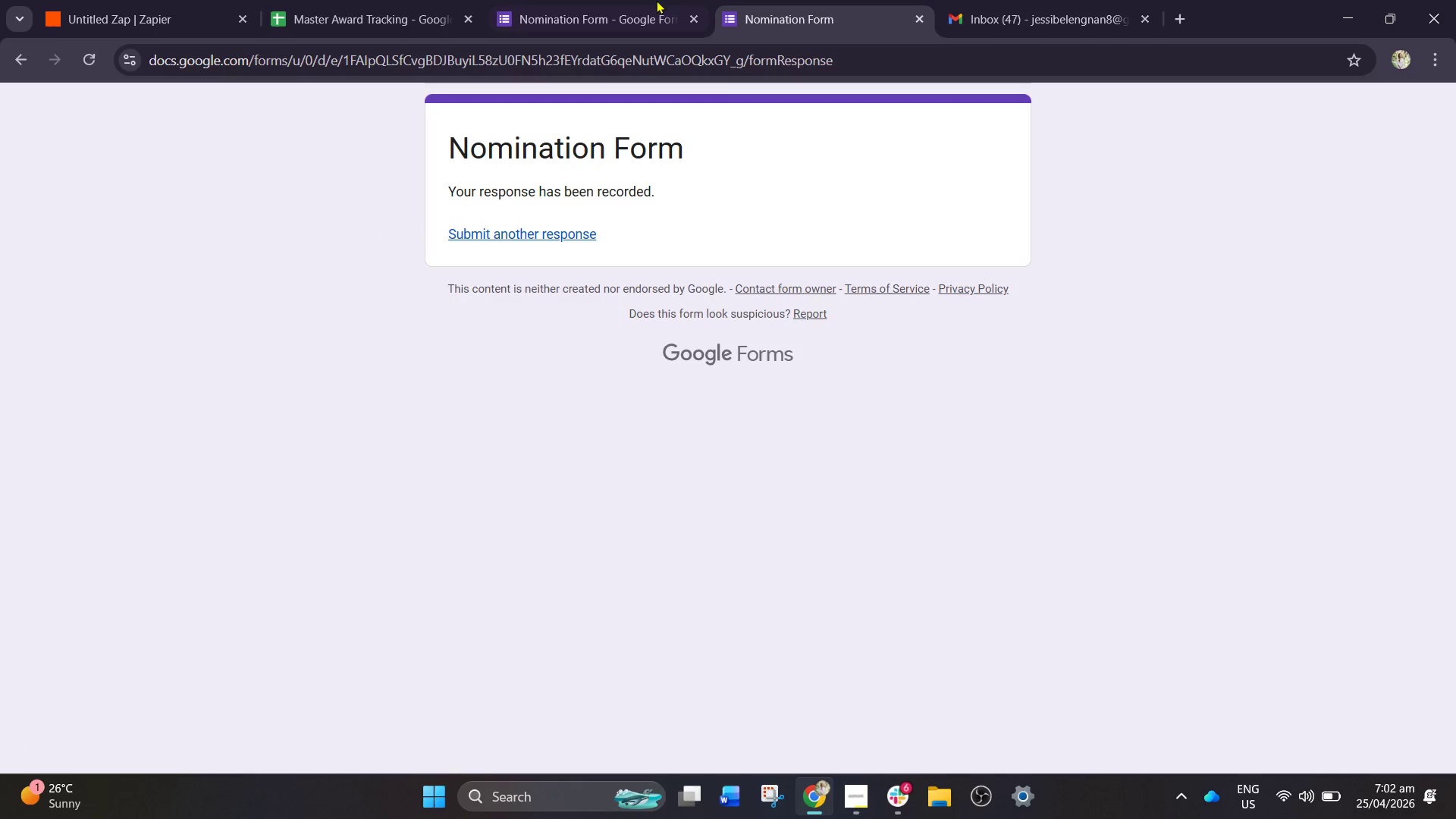 
scroll: coordinate [697, 304], scroll_direction: none, amount: 0.0
 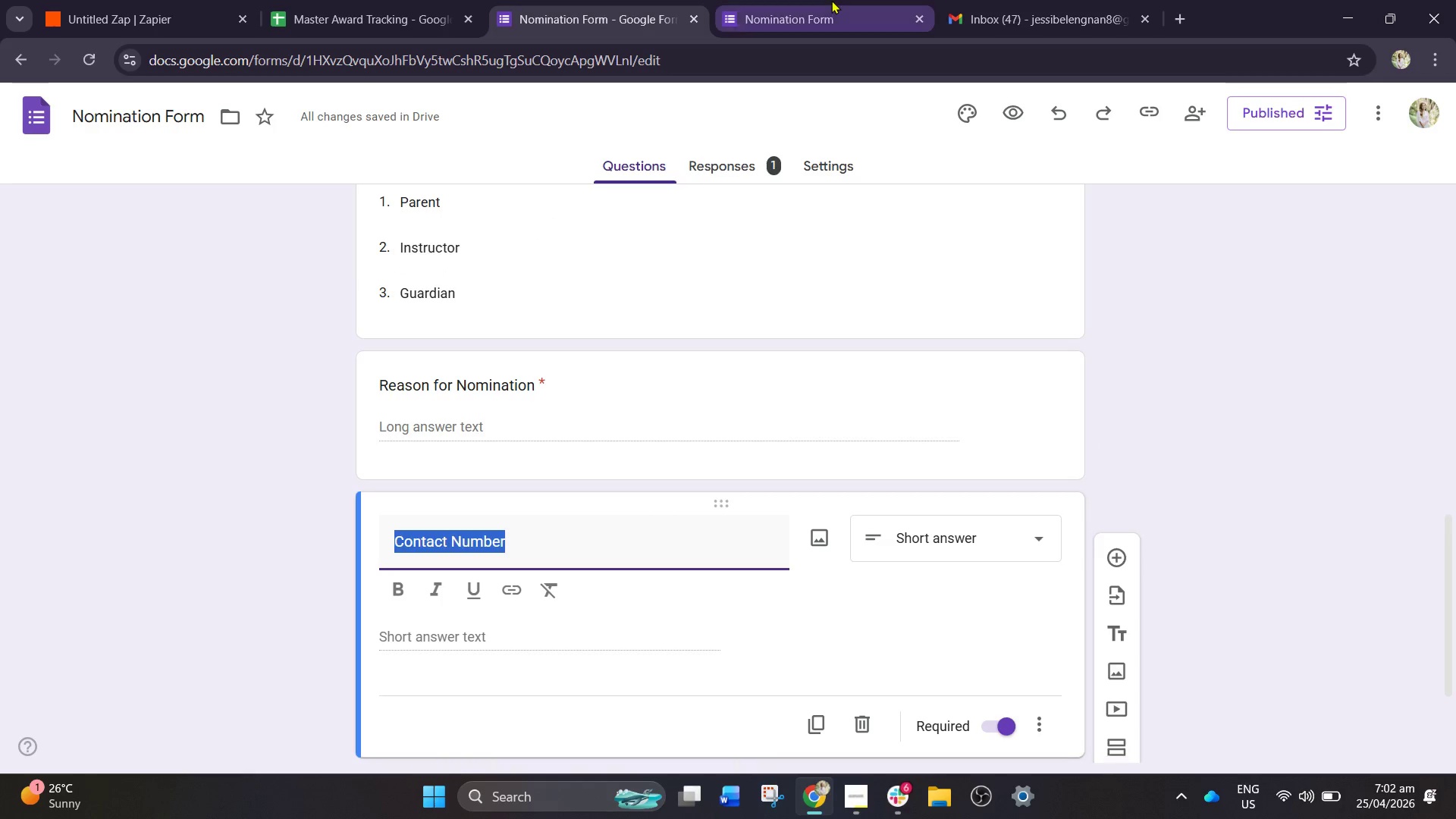 
double_click([629, 0])
 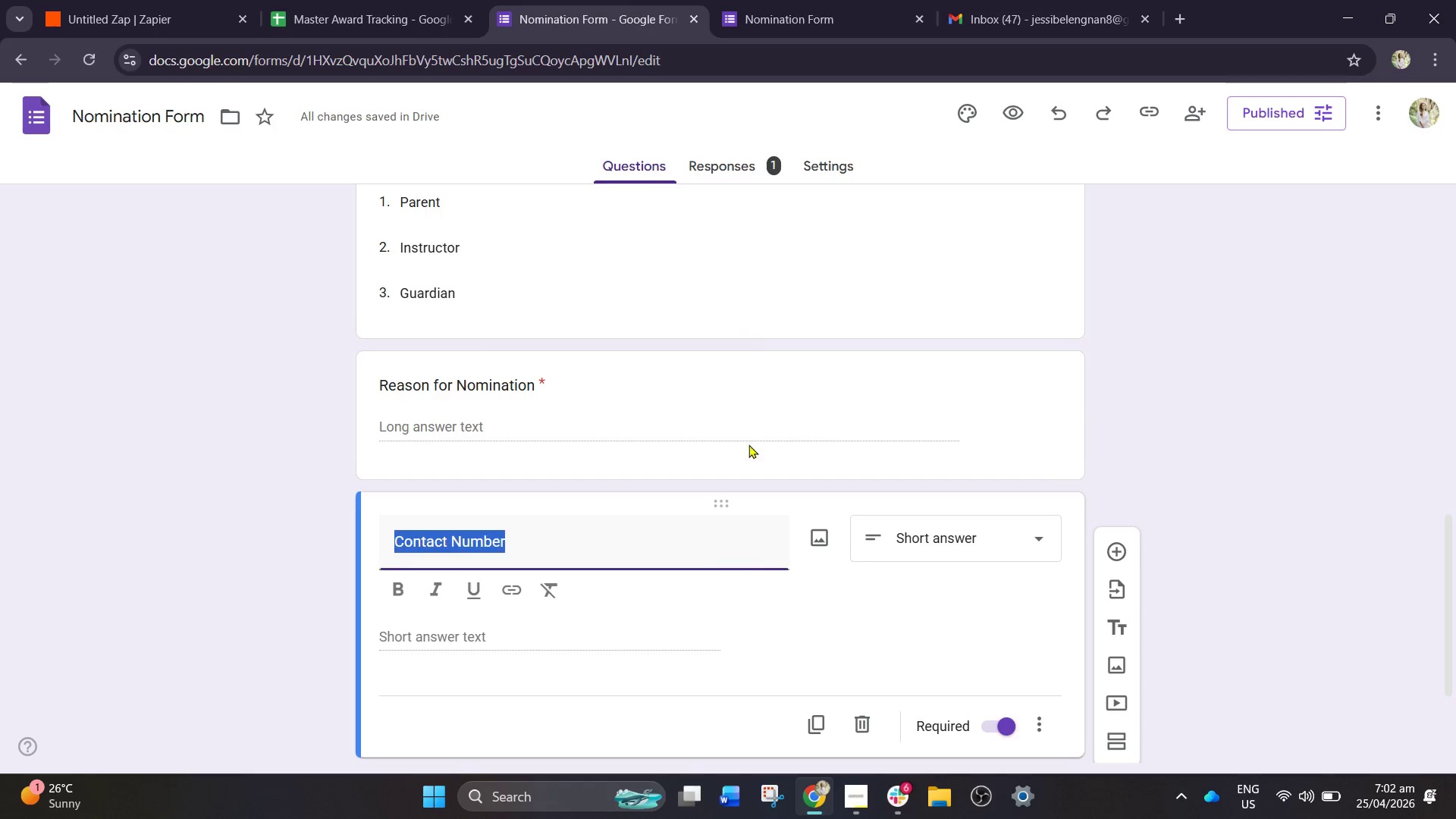 
left_click([815, 0])
 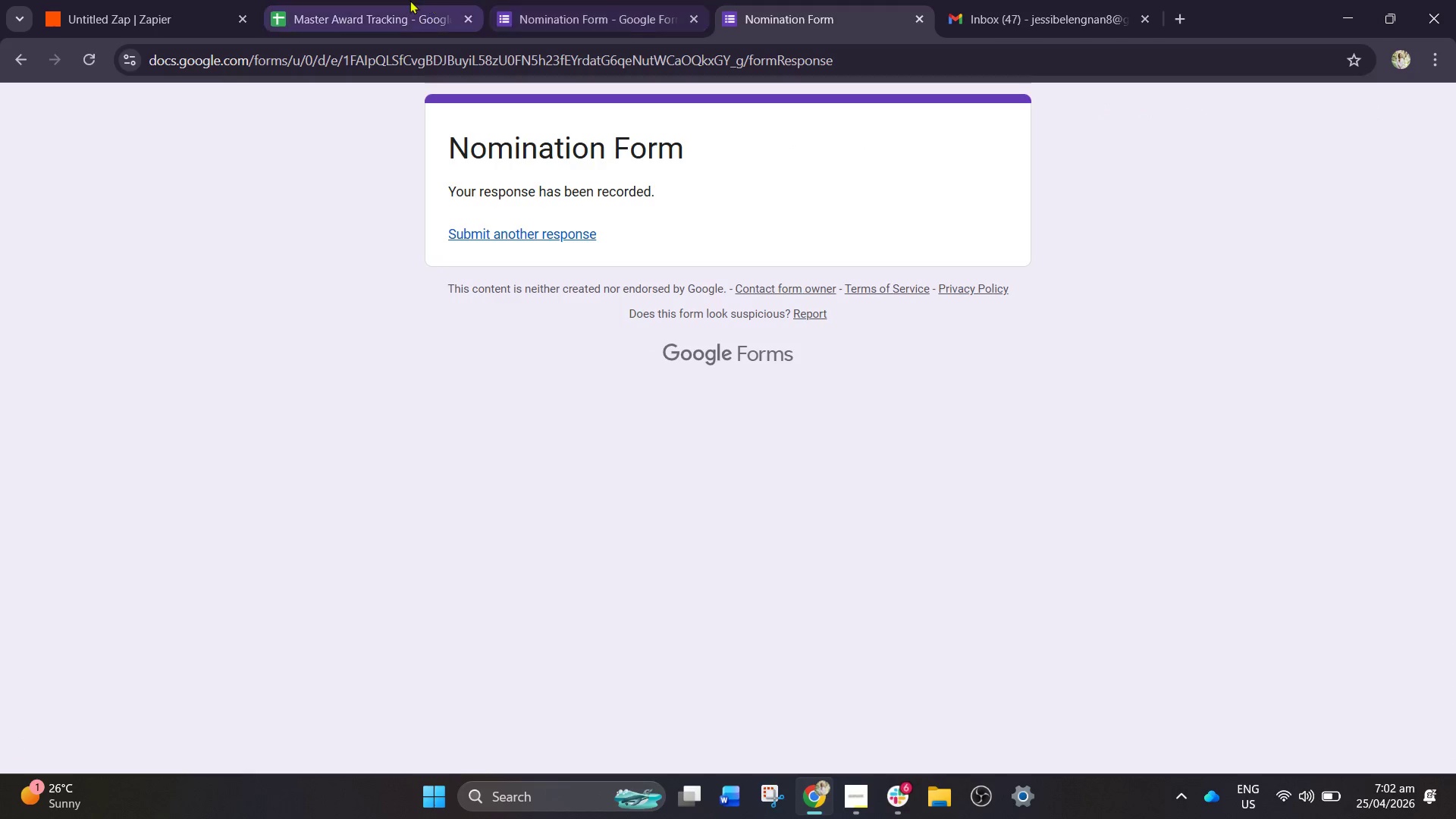 
scroll: coordinate [748, 253], scroll_direction: down, amount: 4.0
 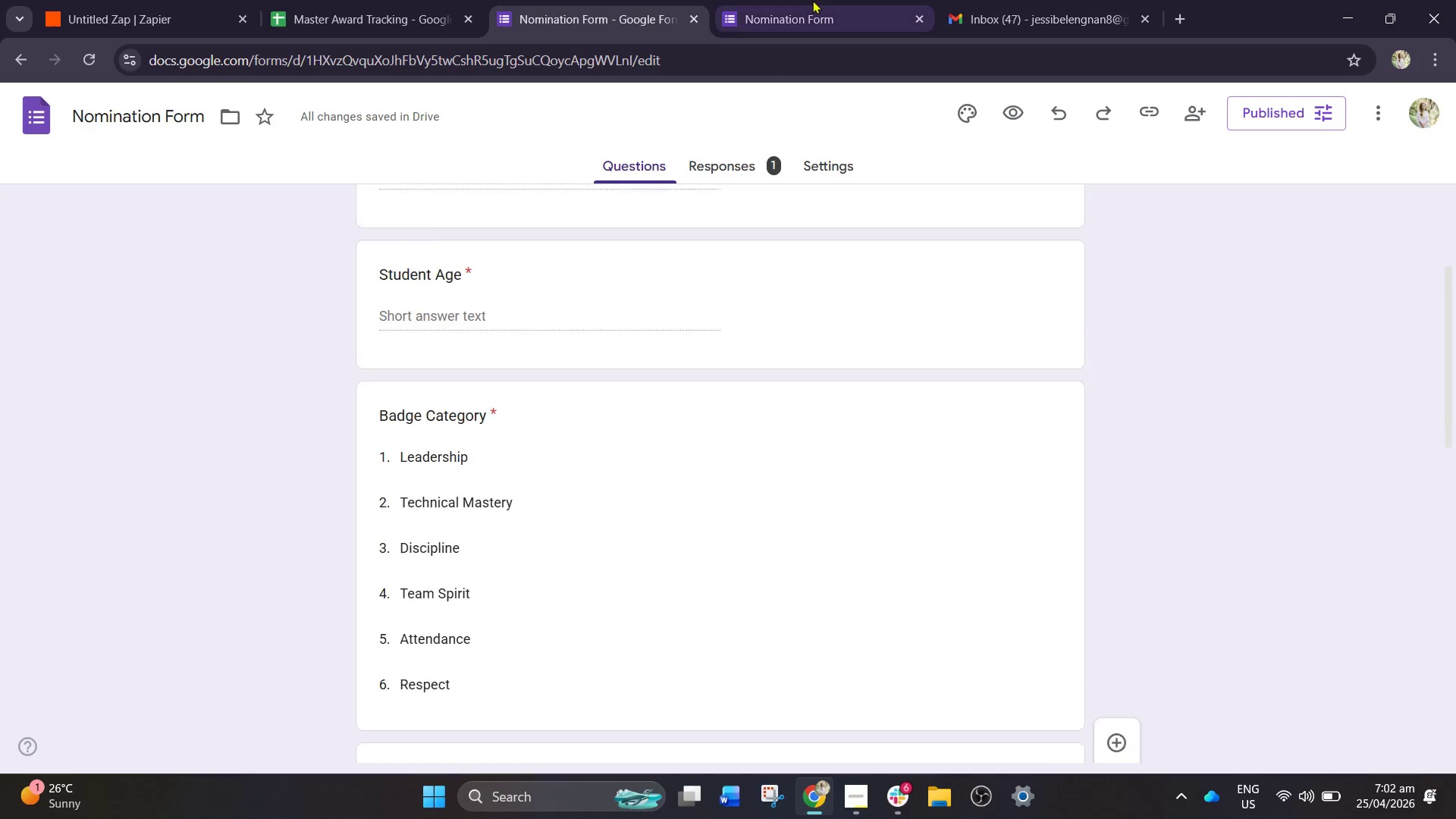 
left_click([403, 0])
 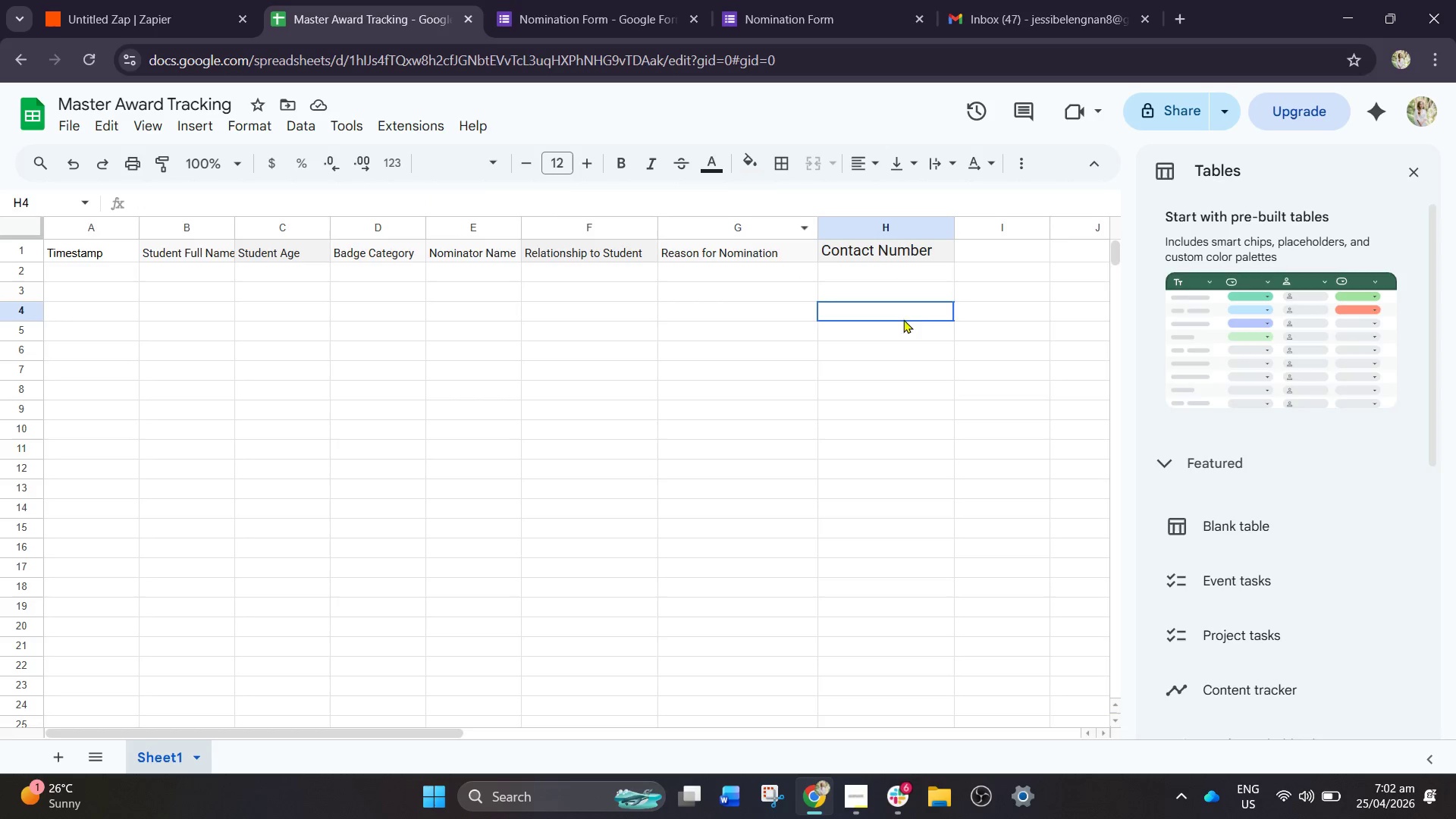 
double_click([968, 256])
 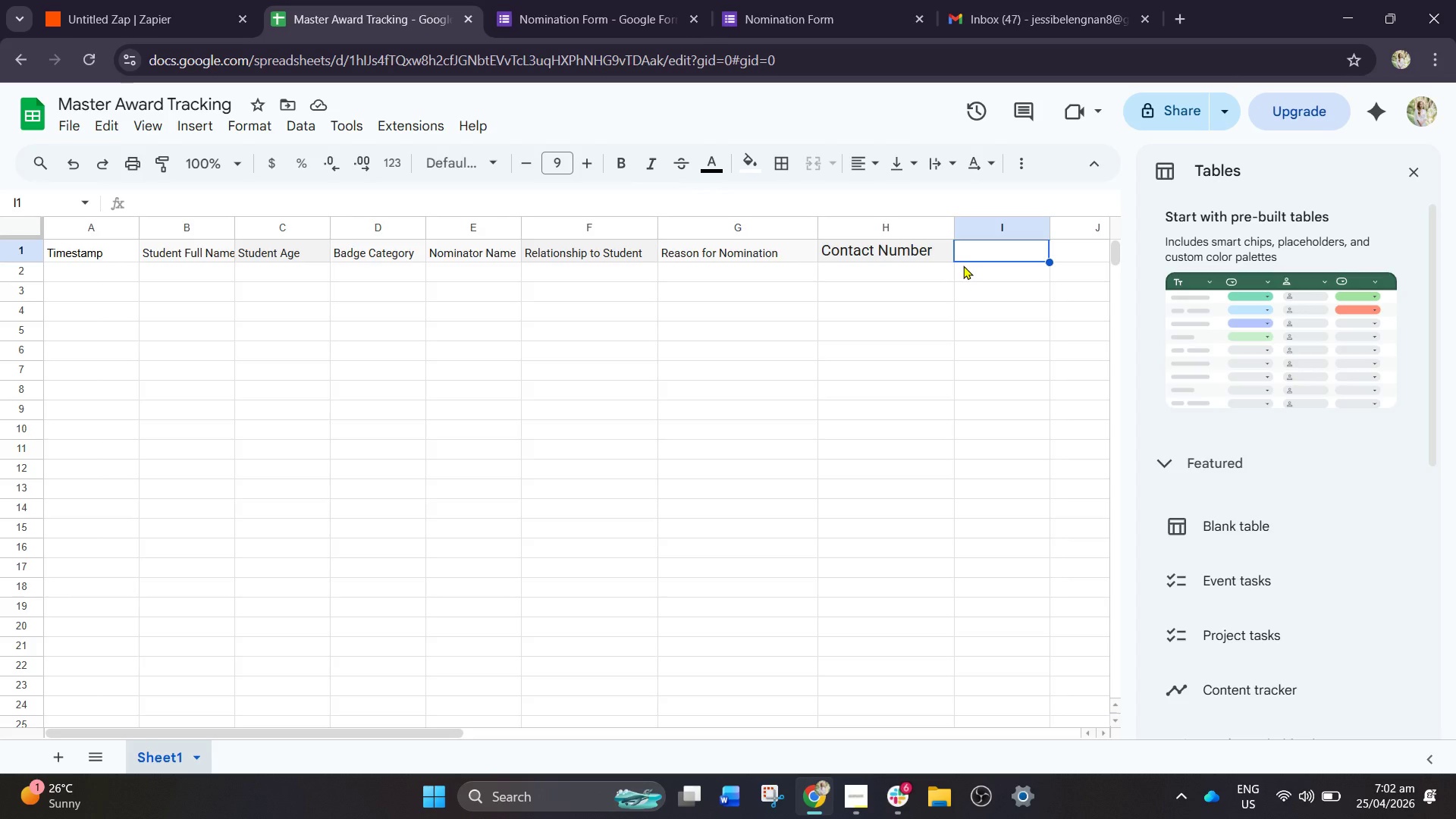 
wait(21.78)
 